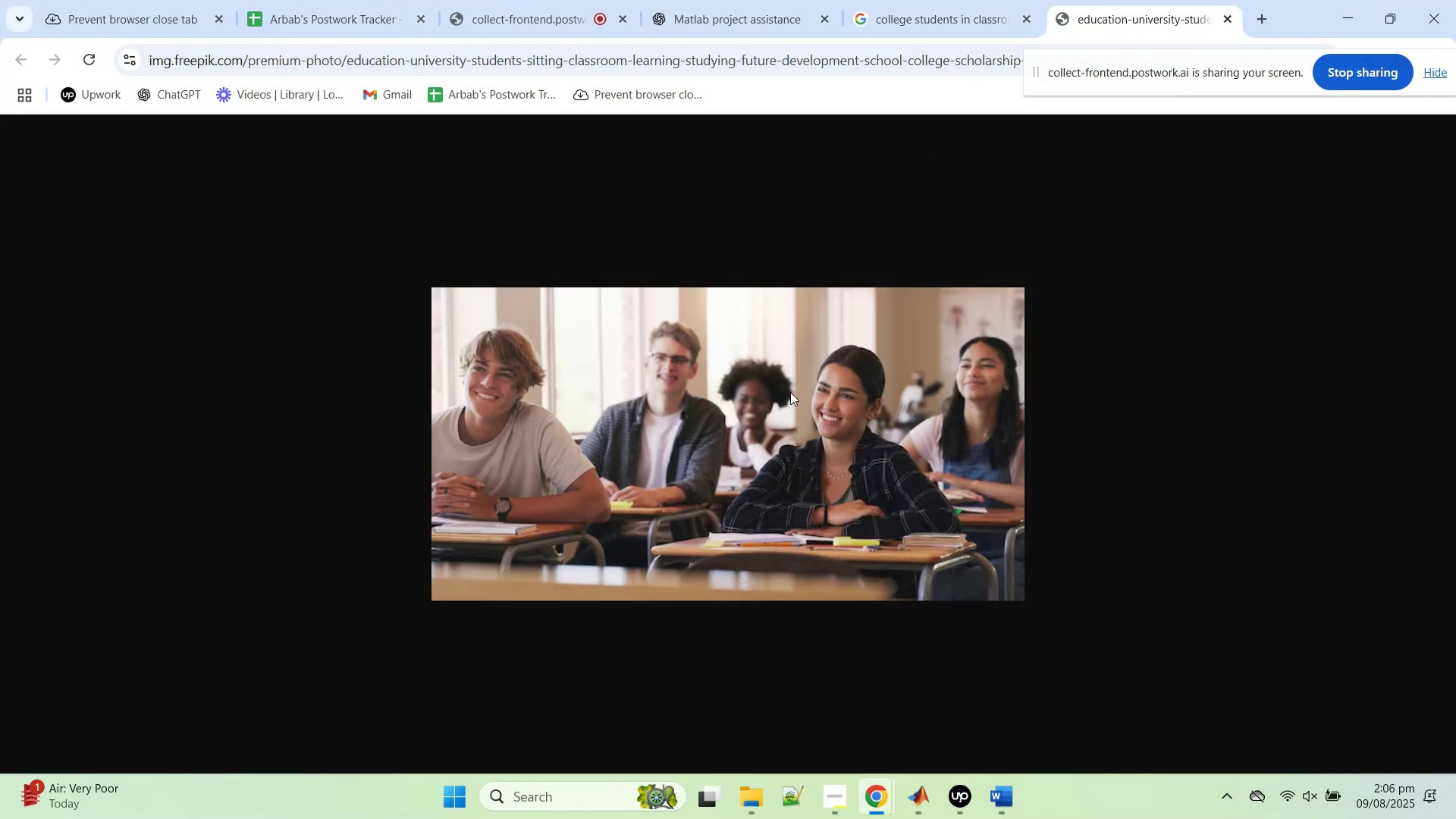 
triple_click([790, 392])
 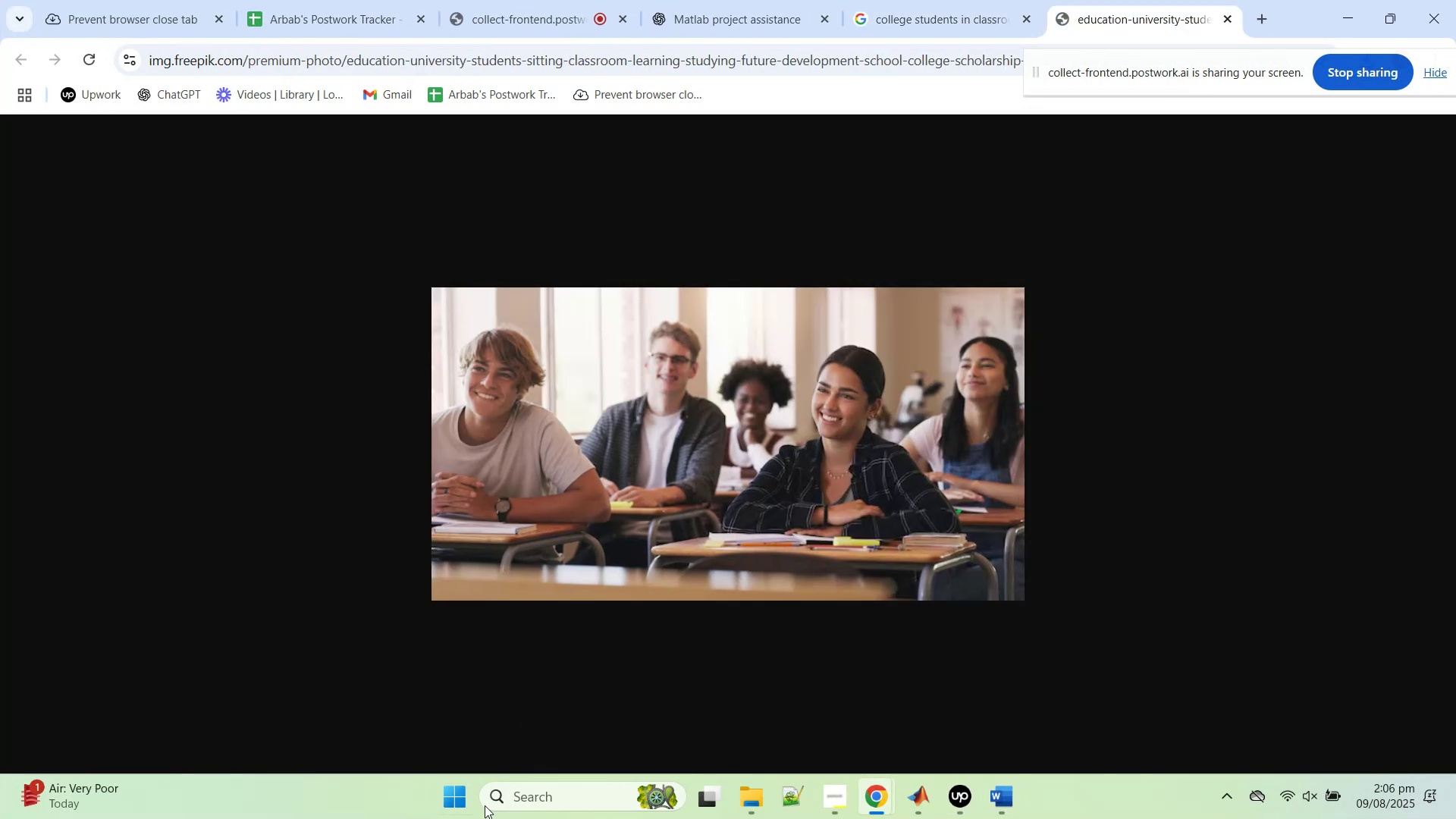 
left_click([557, 802])
 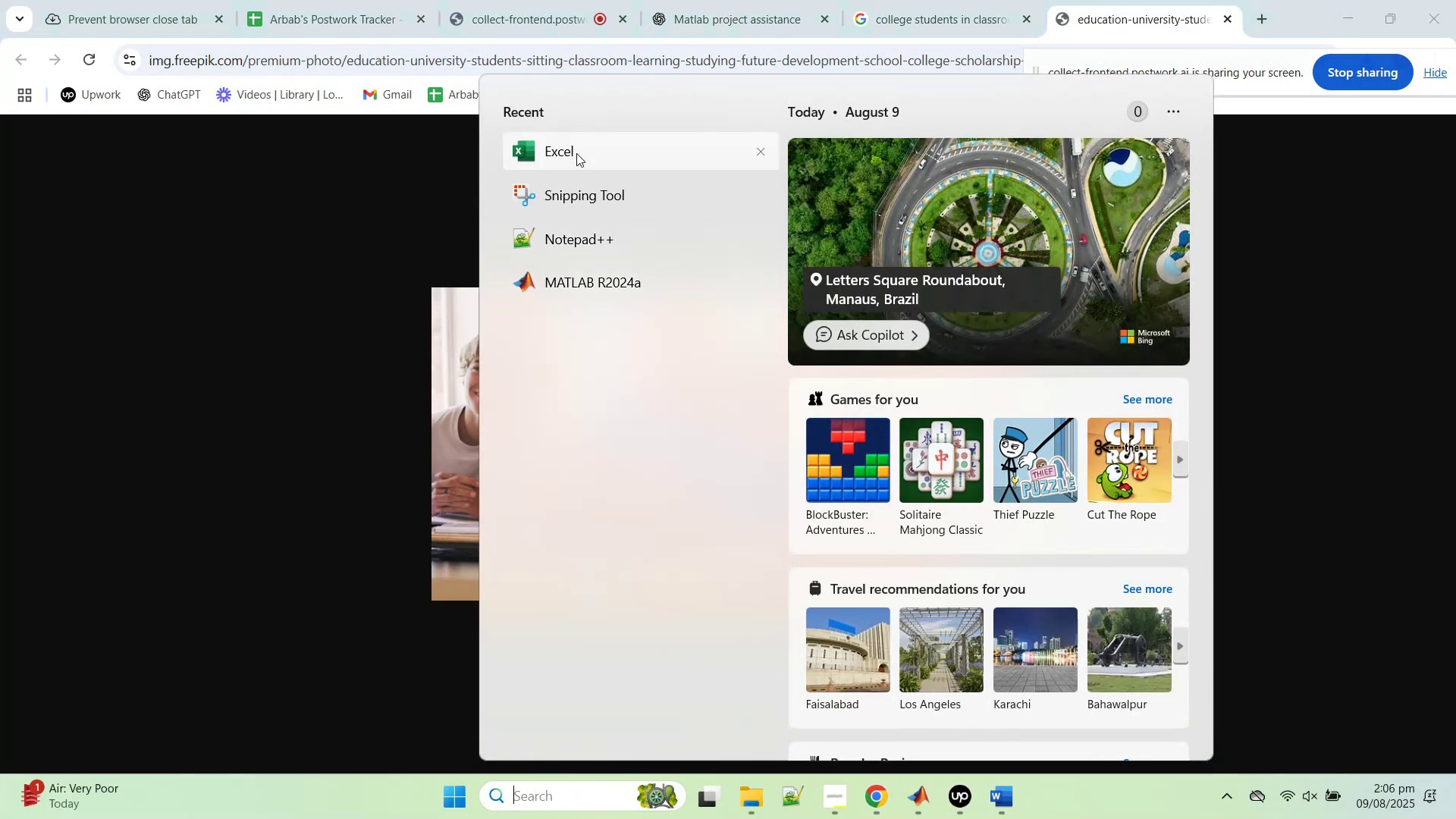 
left_click([575, 191])
 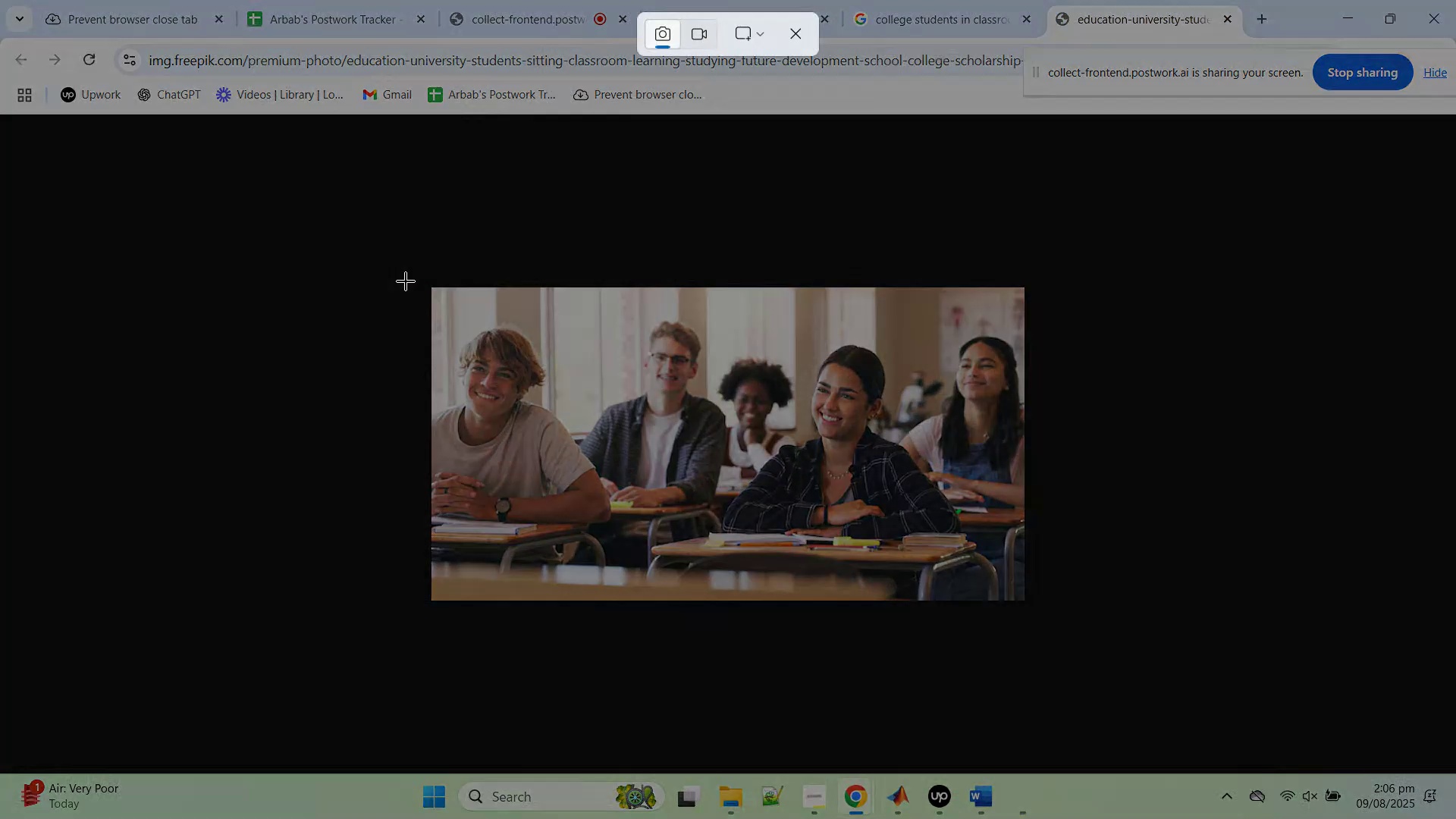 
left_click_drag(start_coordinate=[431, 279], to_coordinate=[1032, 607])
 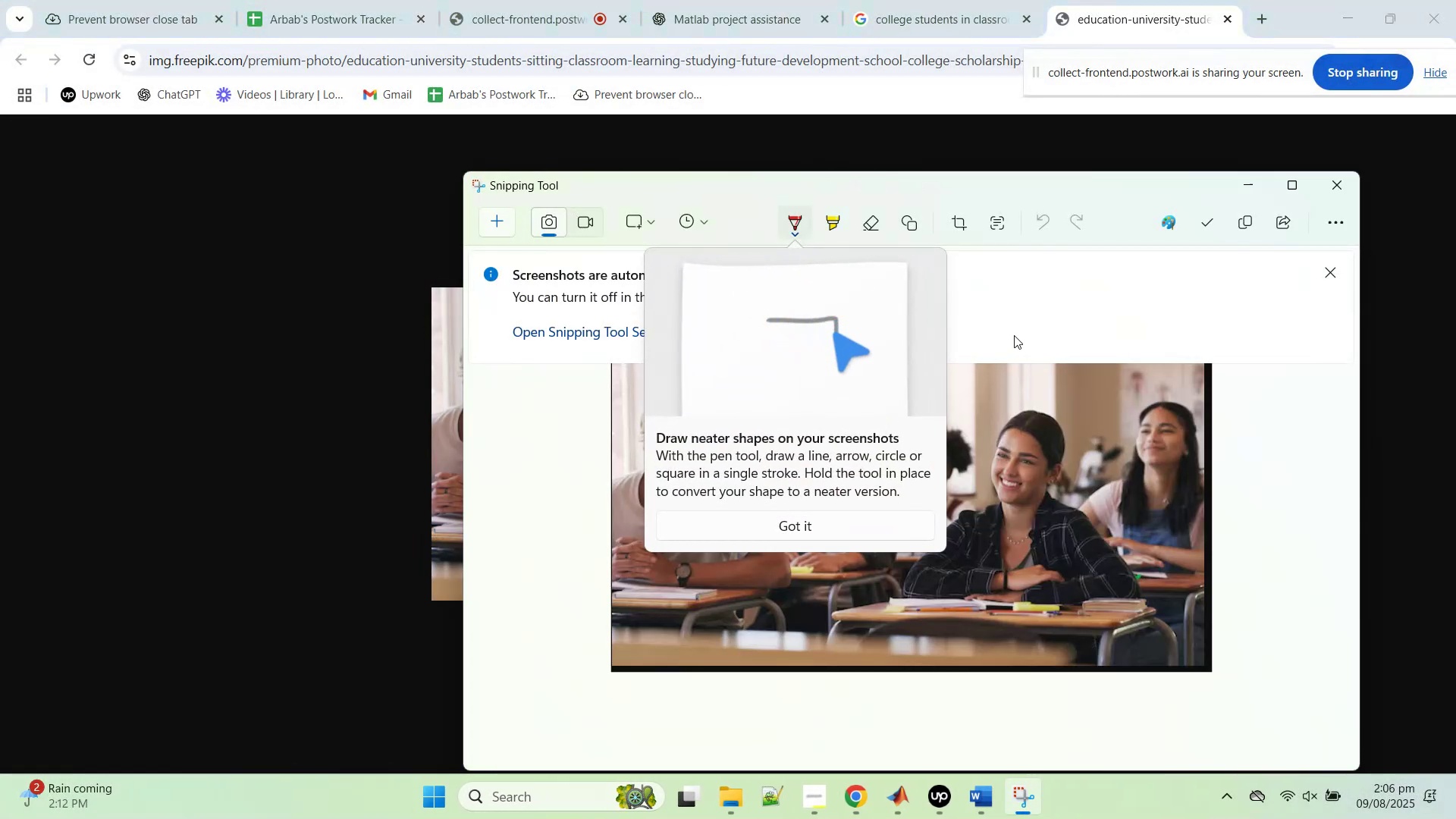 
left_click([881, 527])
 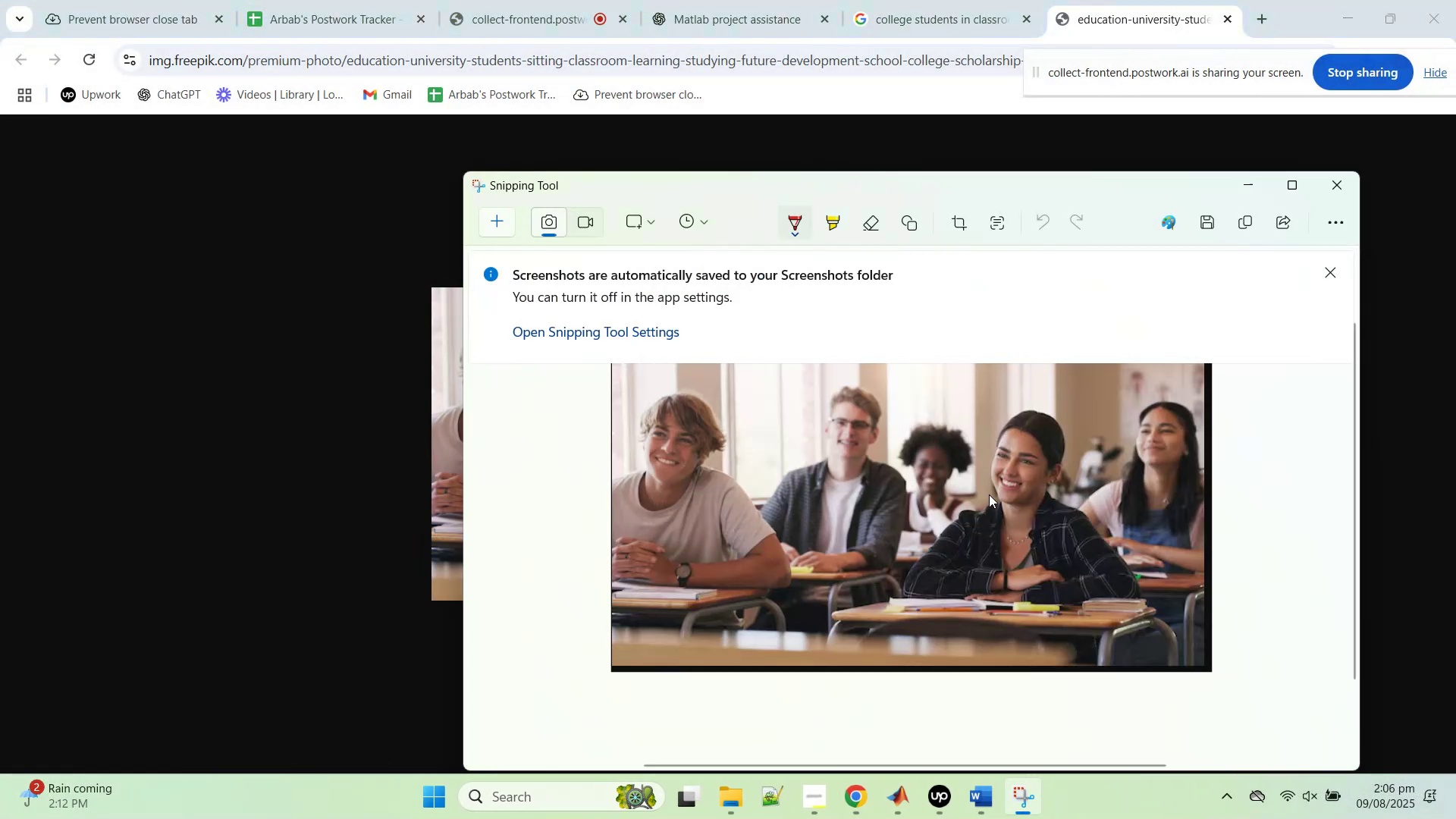 
key(Control+S)
 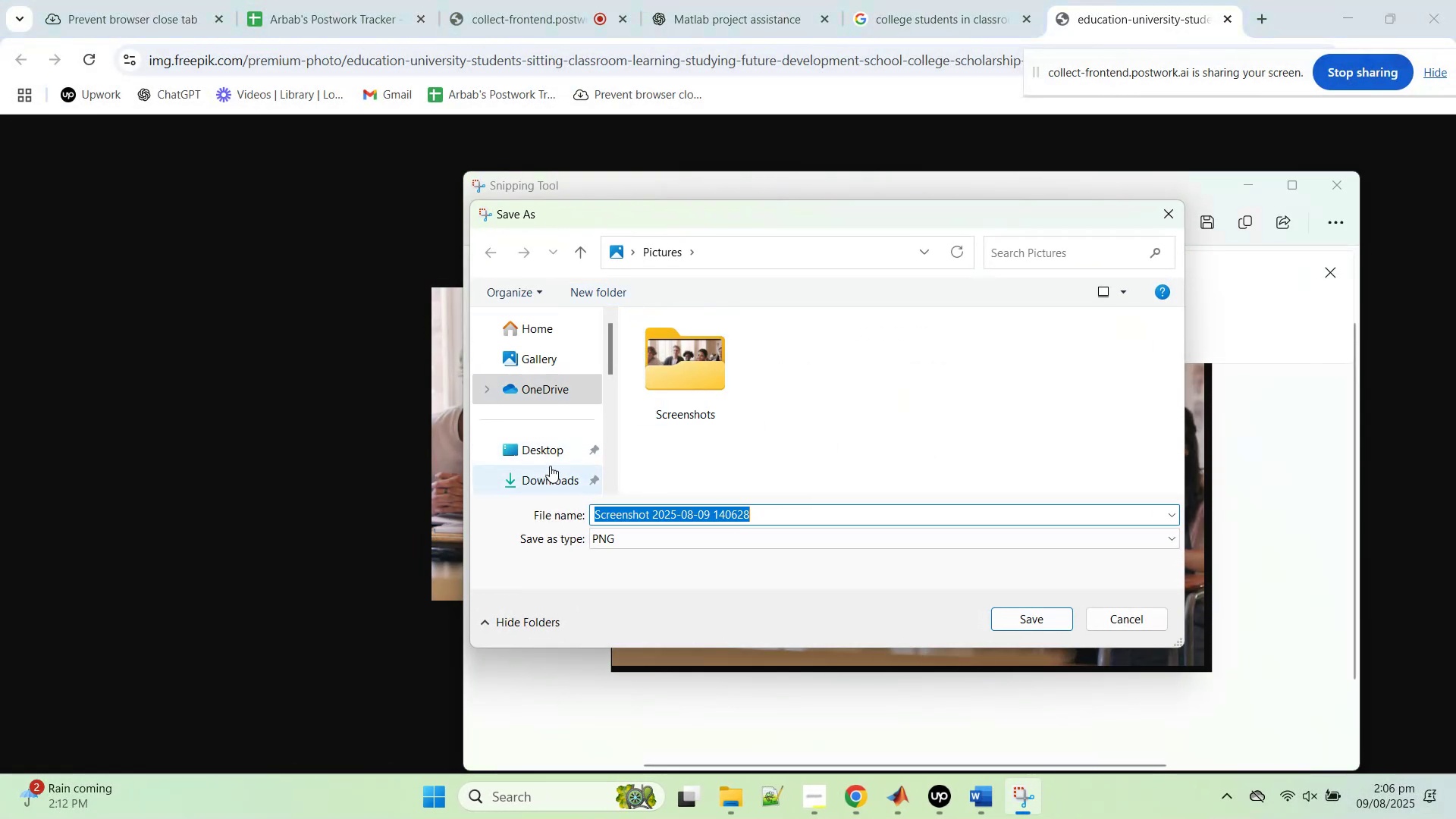 
scroll: coordinate [545, 444], scroll_direction: down, amount: 2.0
 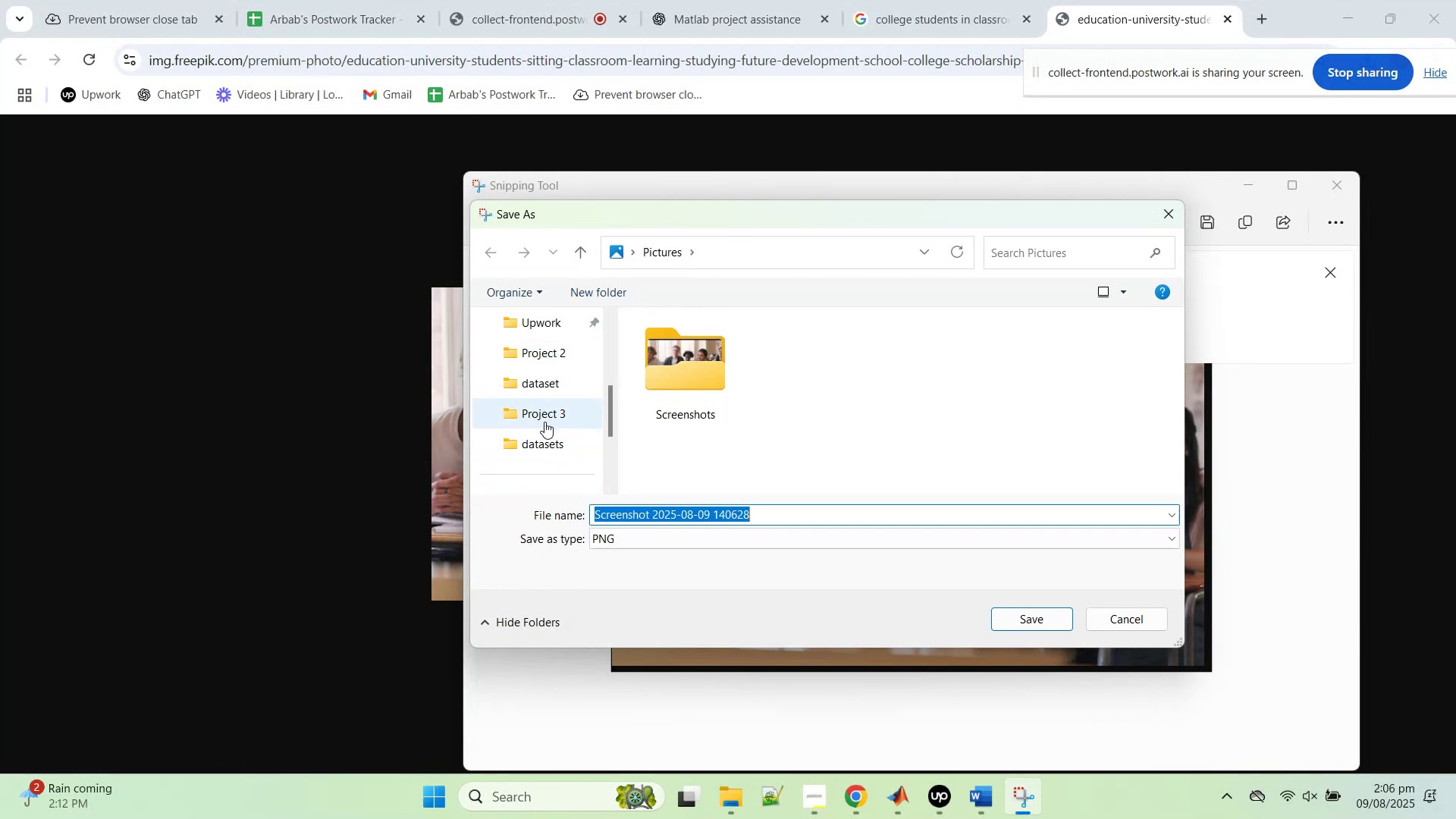 
left_click([544, 444])
 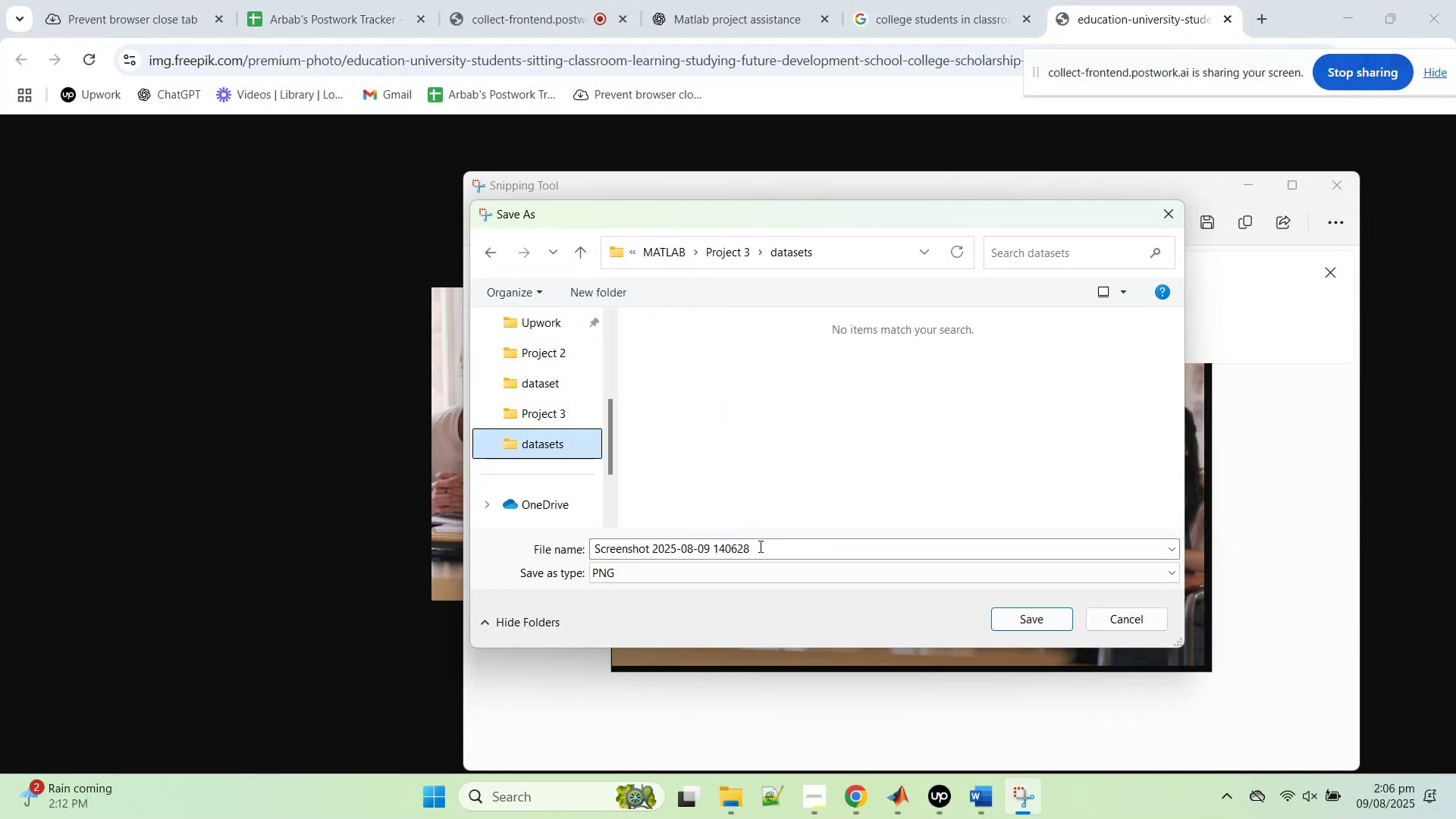 
left_click([748, 576])
 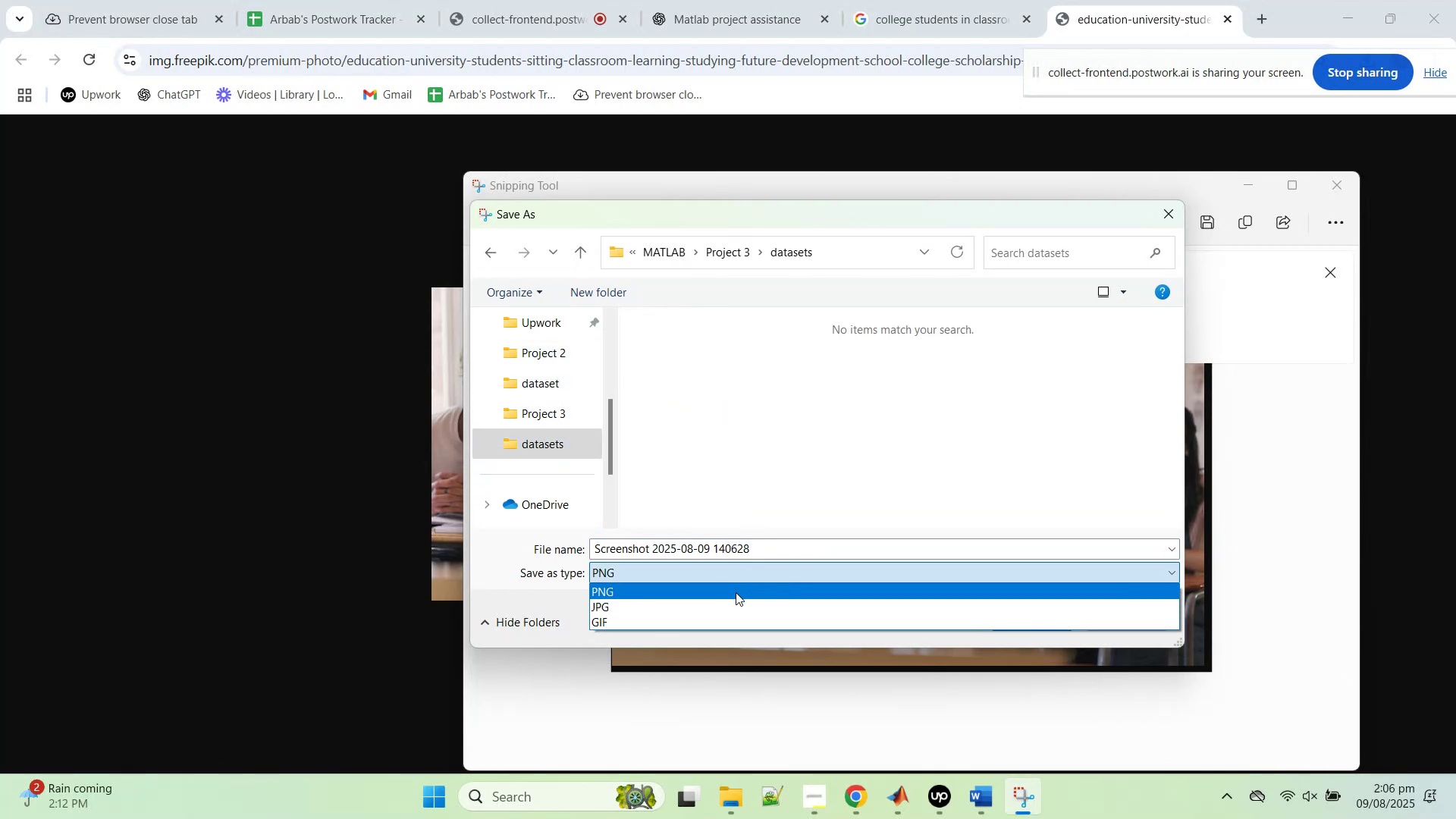 
left_click([734, 607])
 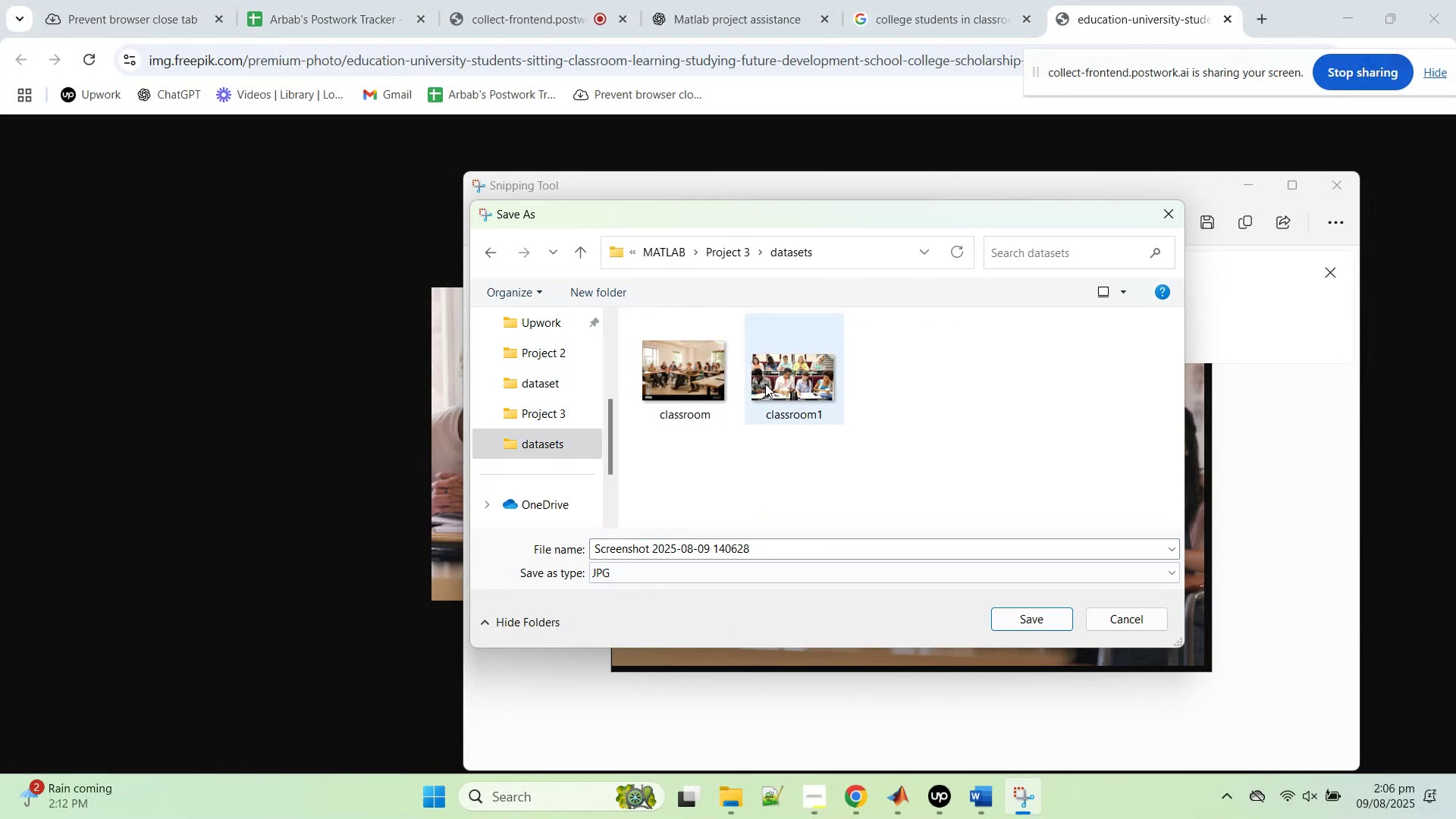 
left_click([765, 383])
 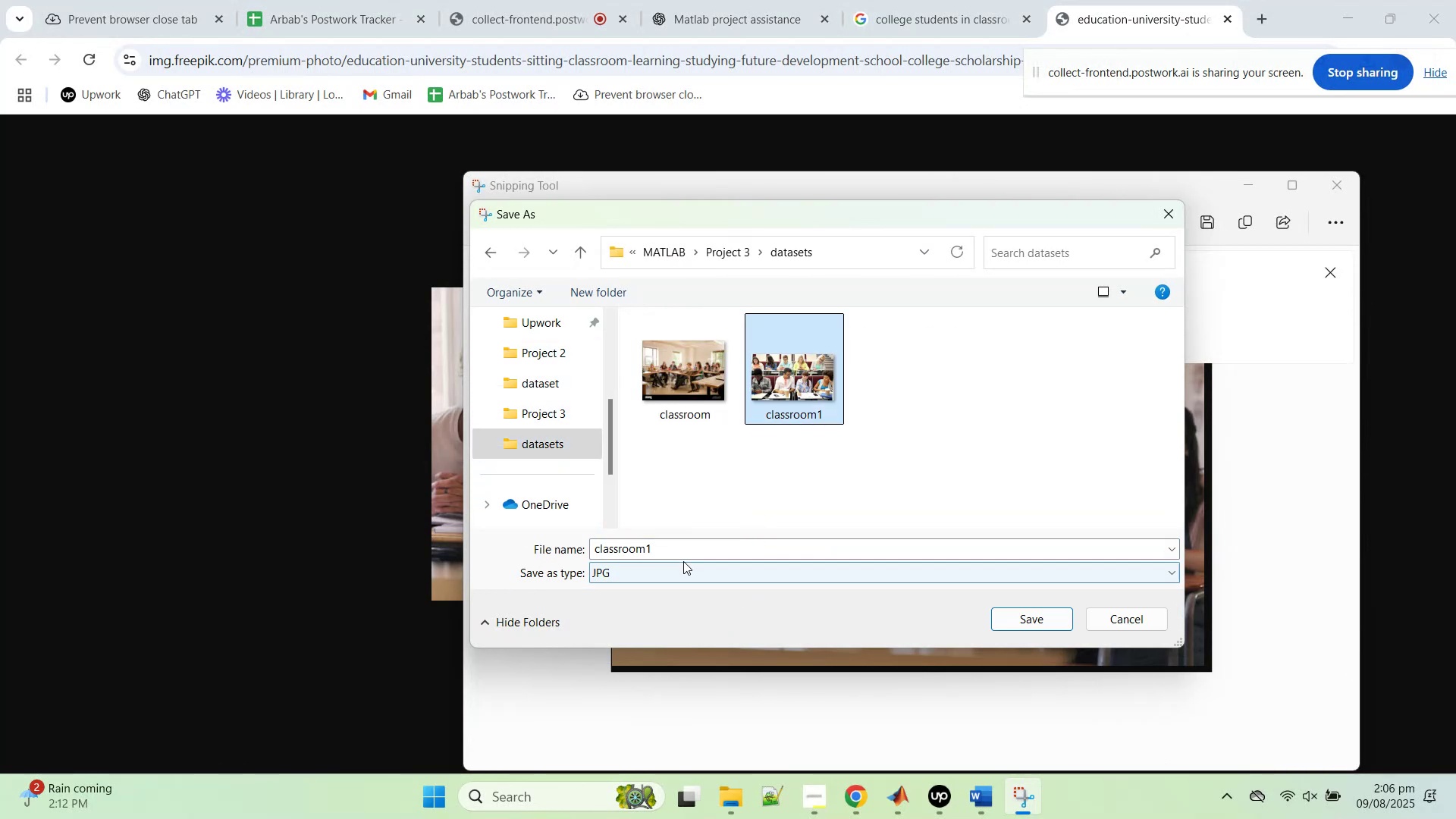 
left_click([683, 555])
 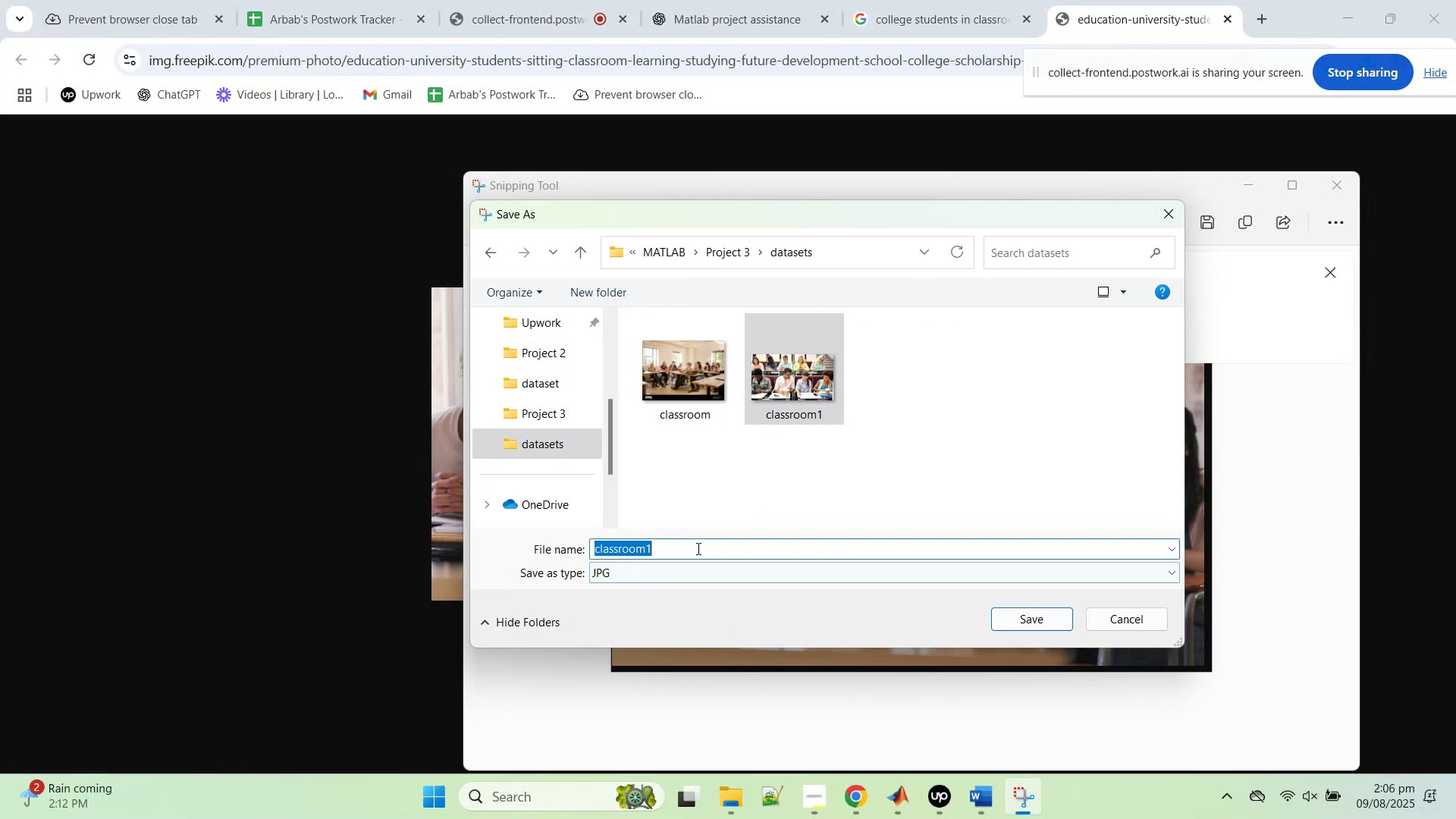 
left_click_drag(start_coordinate=[697, 548], to_coordinate=[642, 547])
 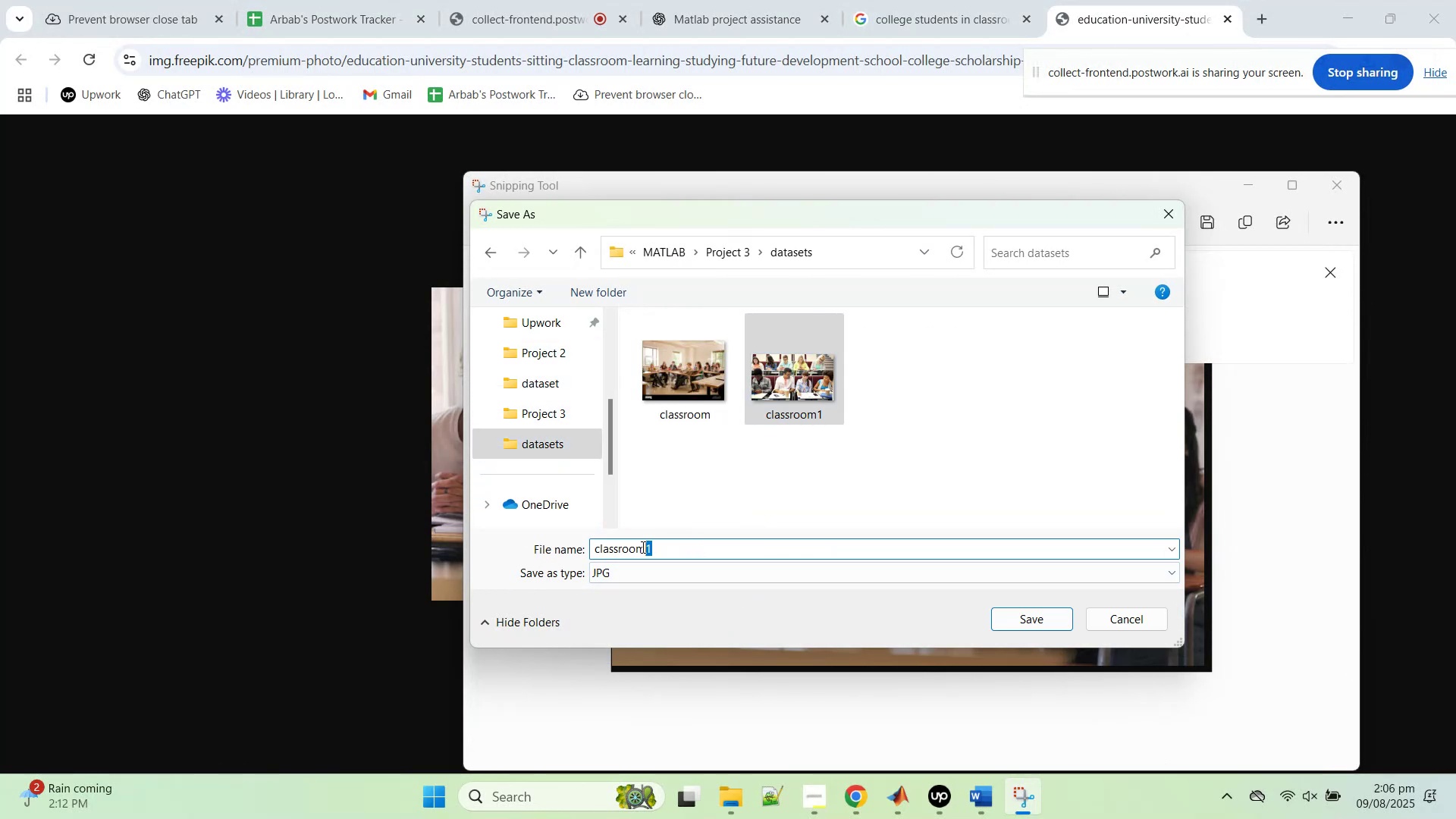 
key(2)
 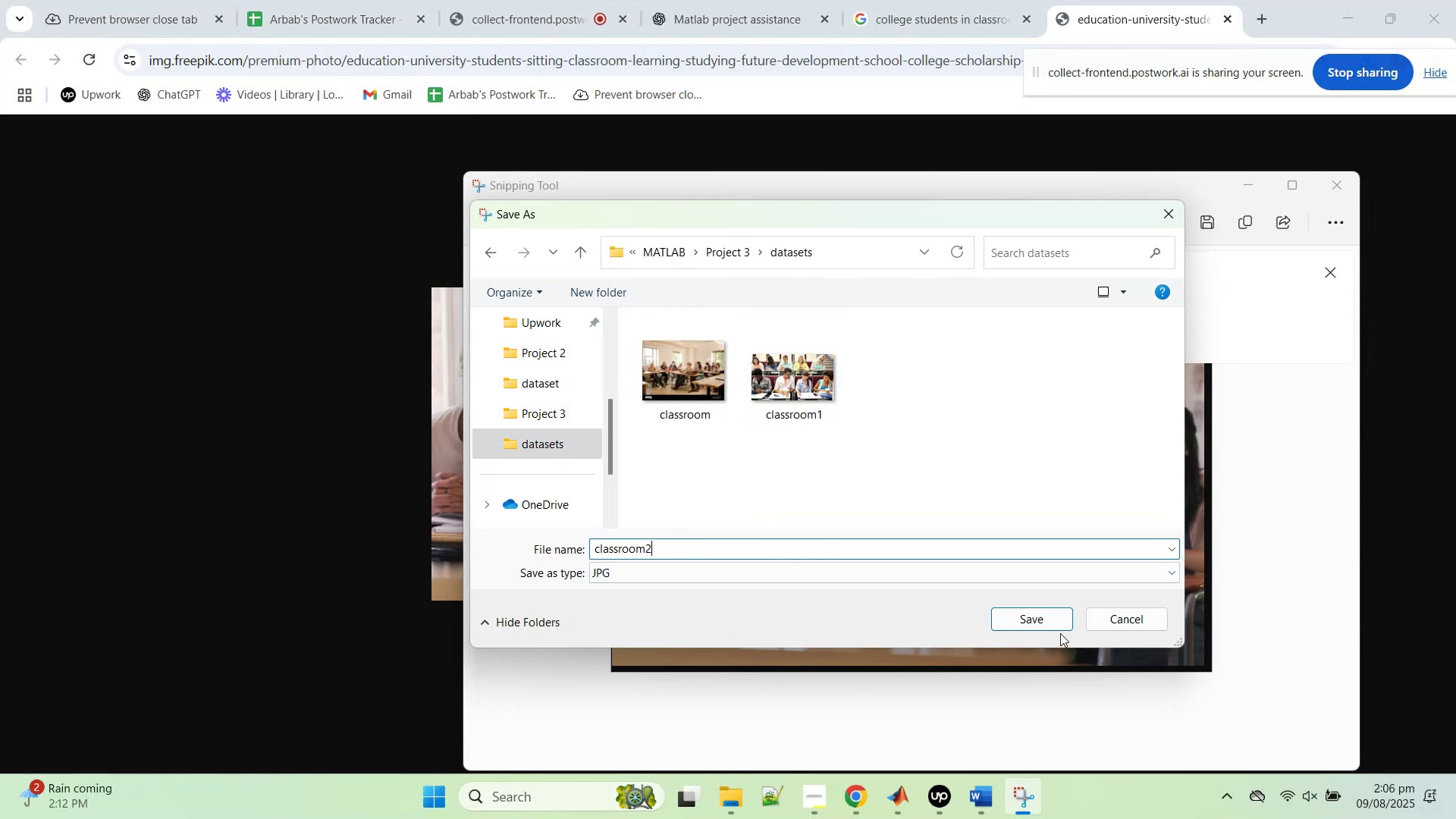 
left_click([1055, 628])
 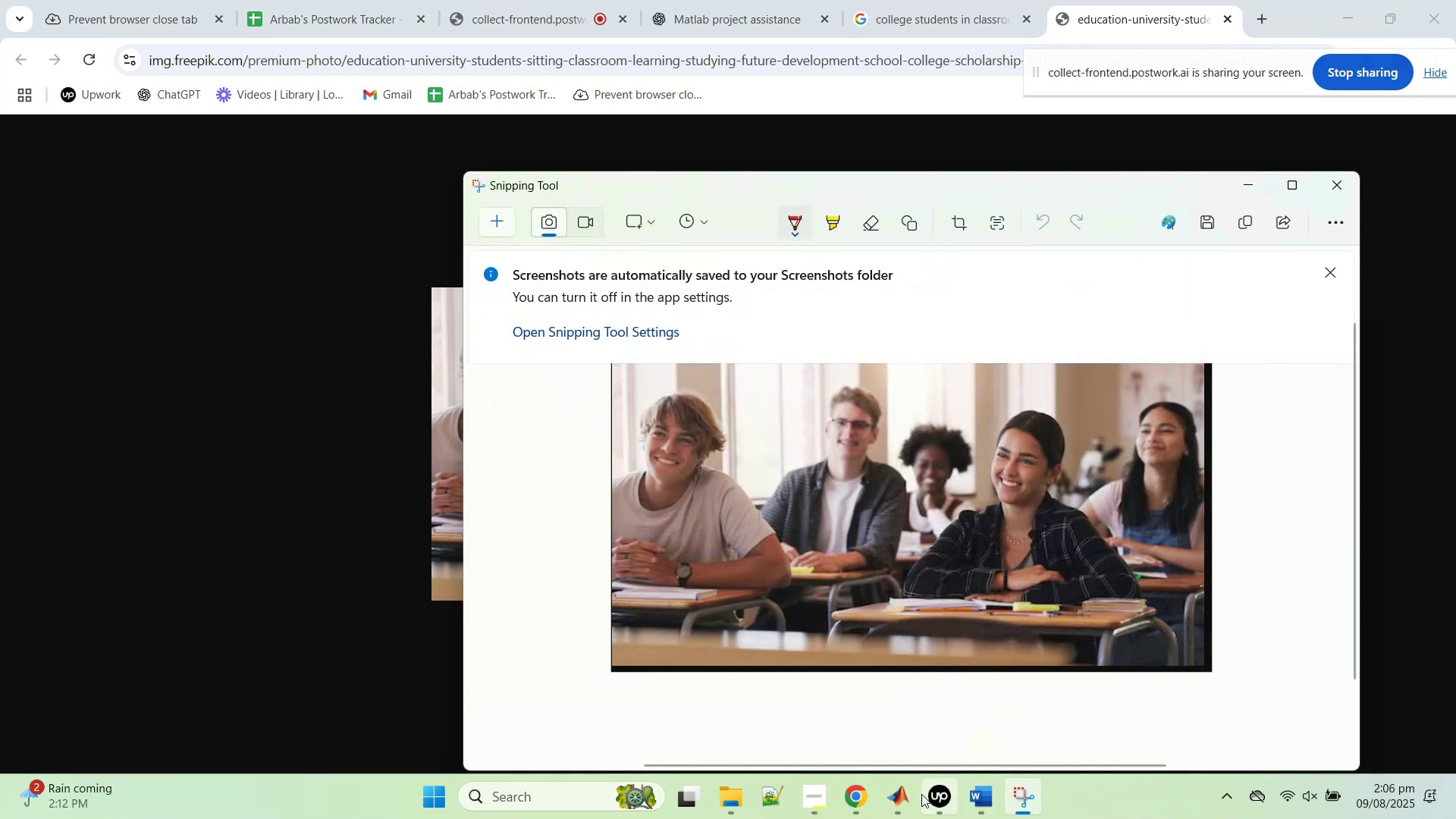 
left_click([913, 795])
 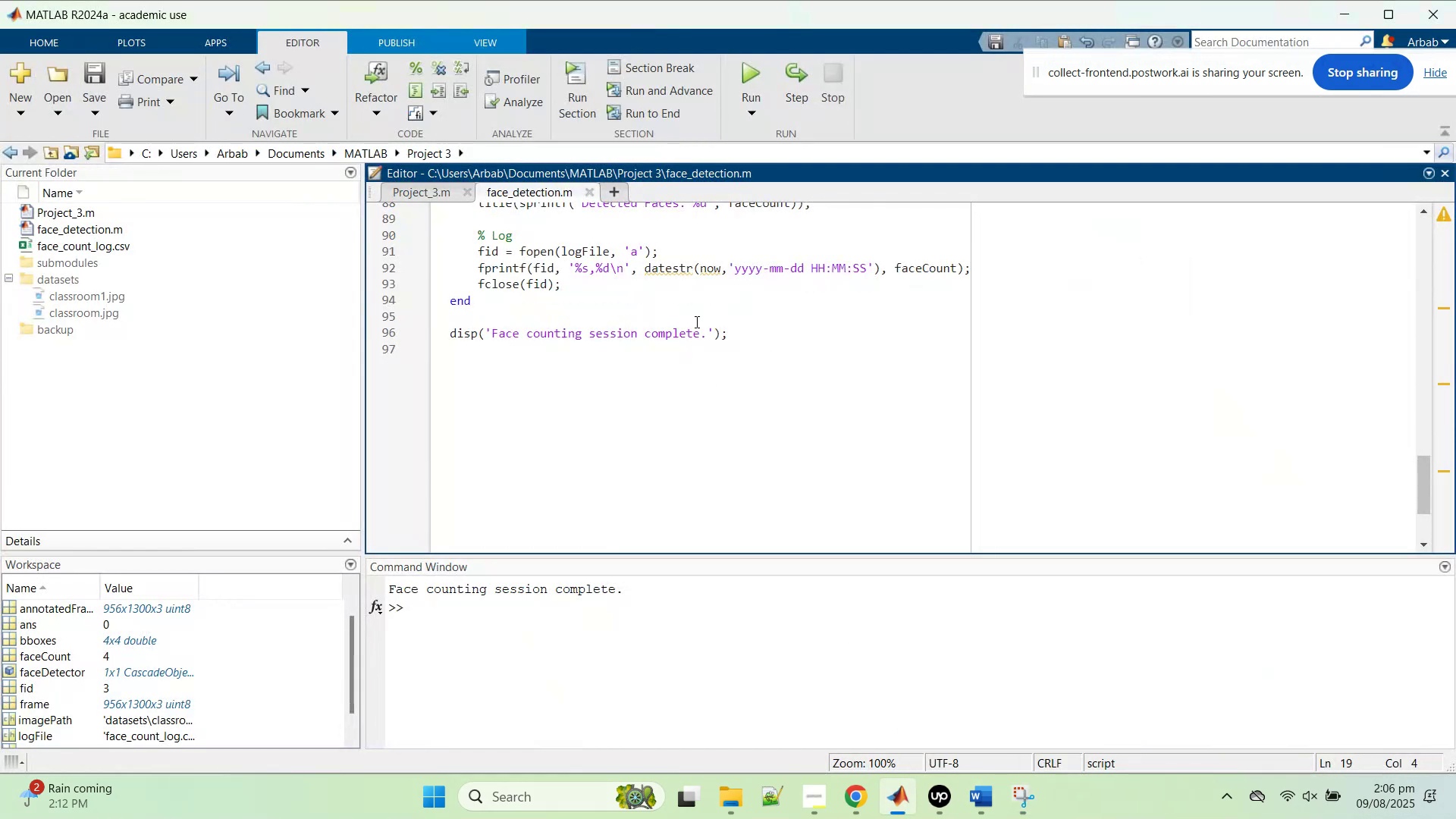 
scroll: coordinate [691, 328], scroll_direction: up, amount: 15.0
 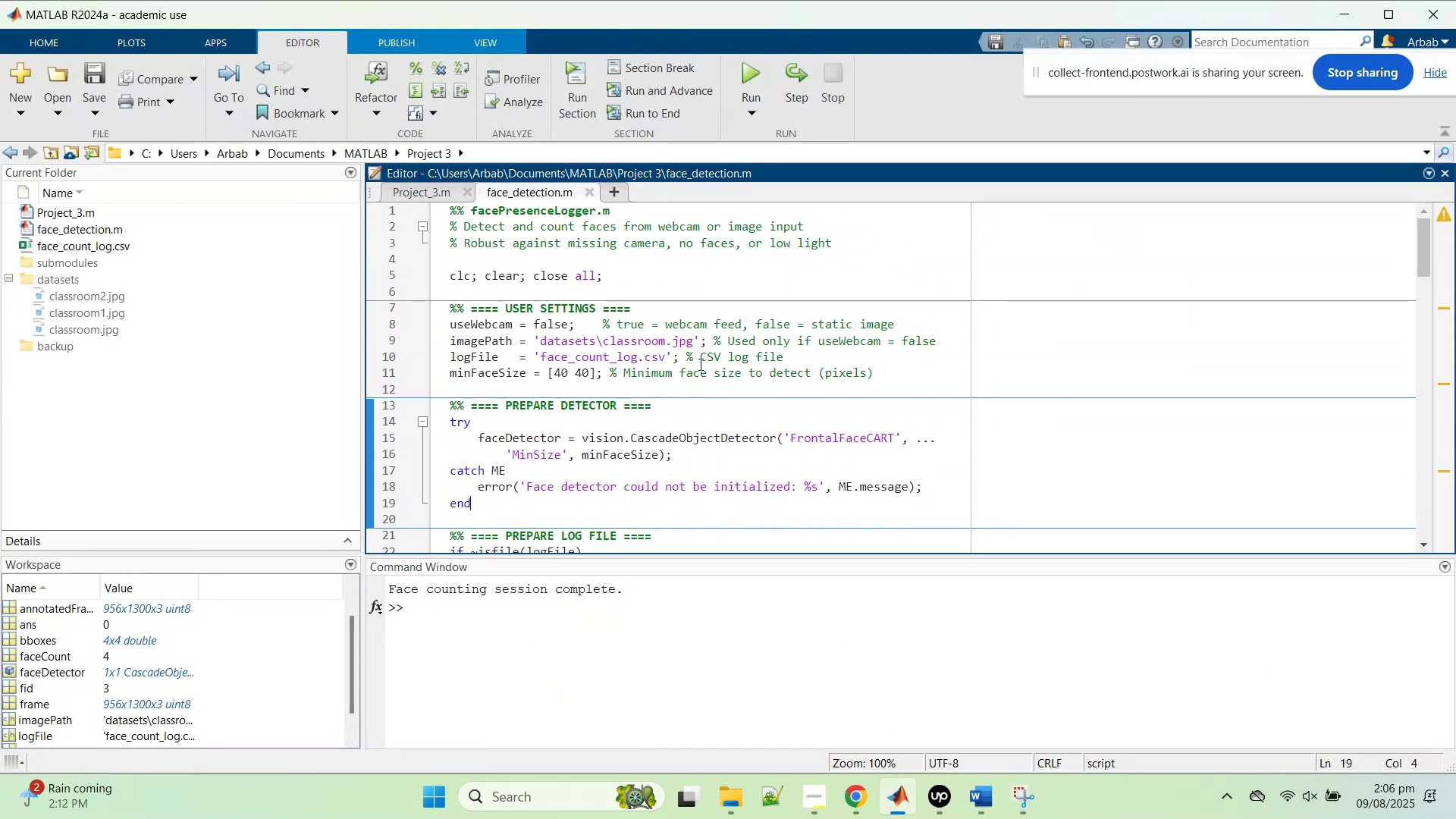 
scroll: coordinate [707, 391], scroll_direction: down, amount: 1.0
 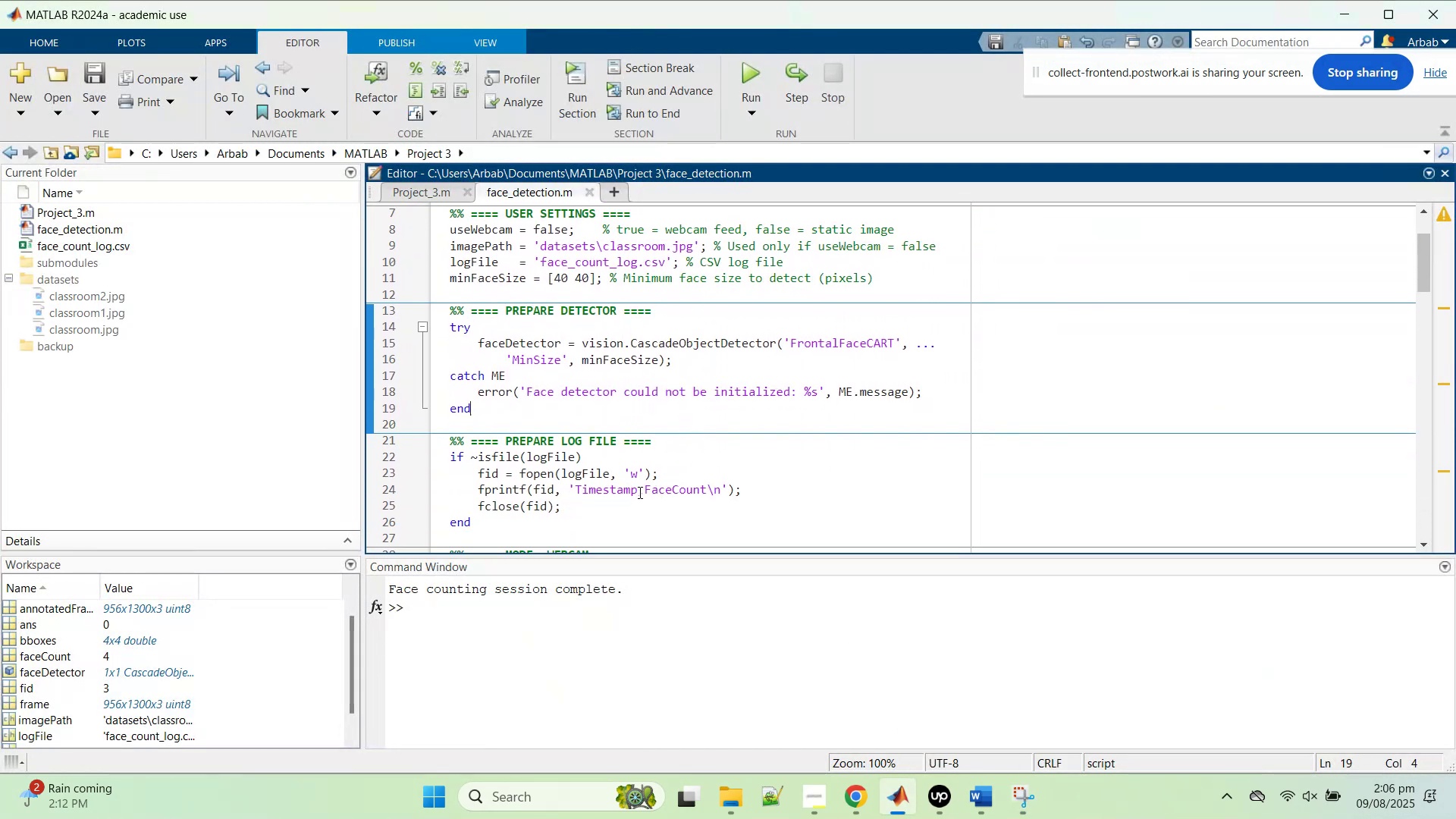 
scroll: coordinate [701, 375], scroll_direction: up, amount: 2.0
 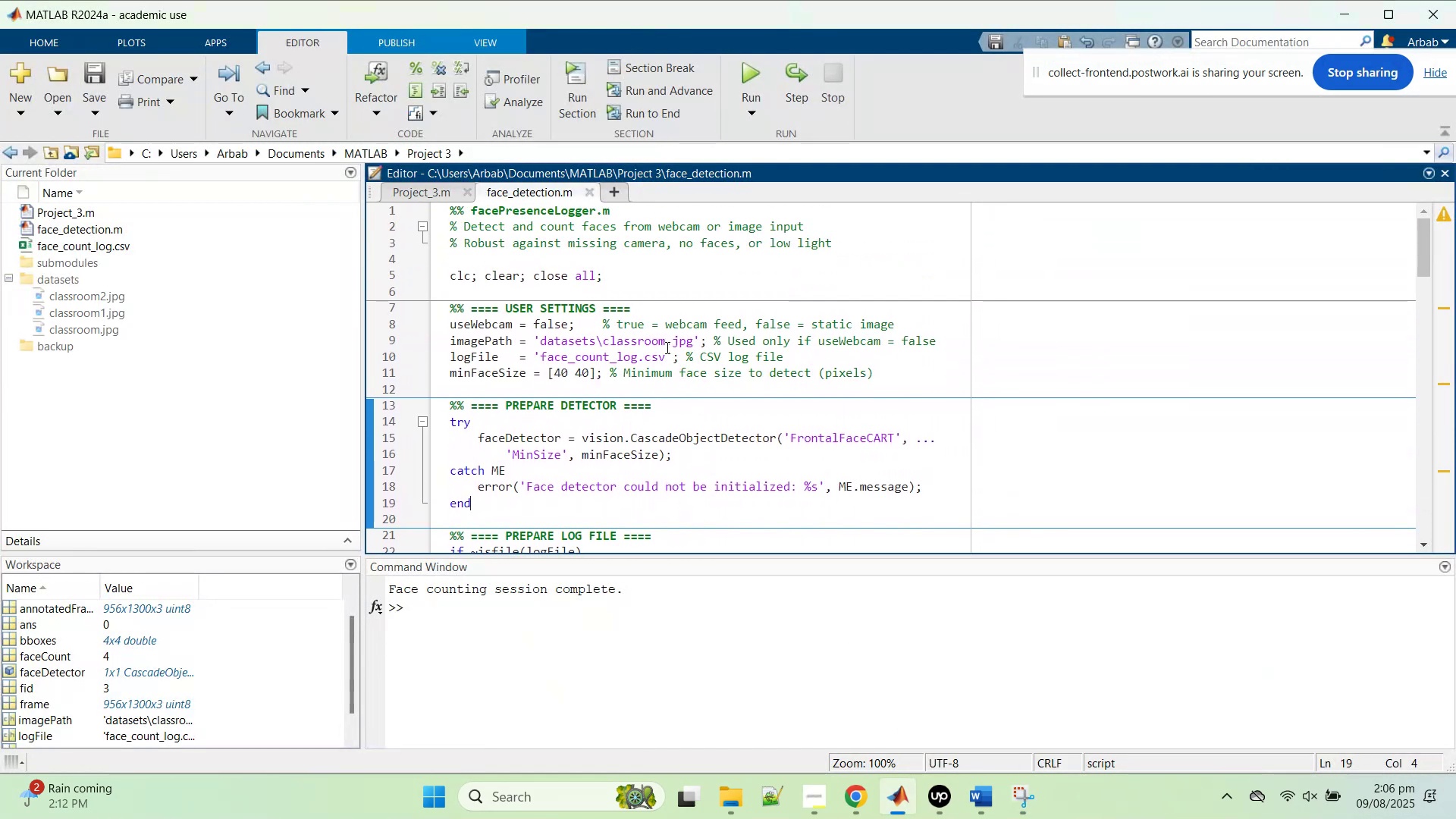 
left_click([665, 347])
 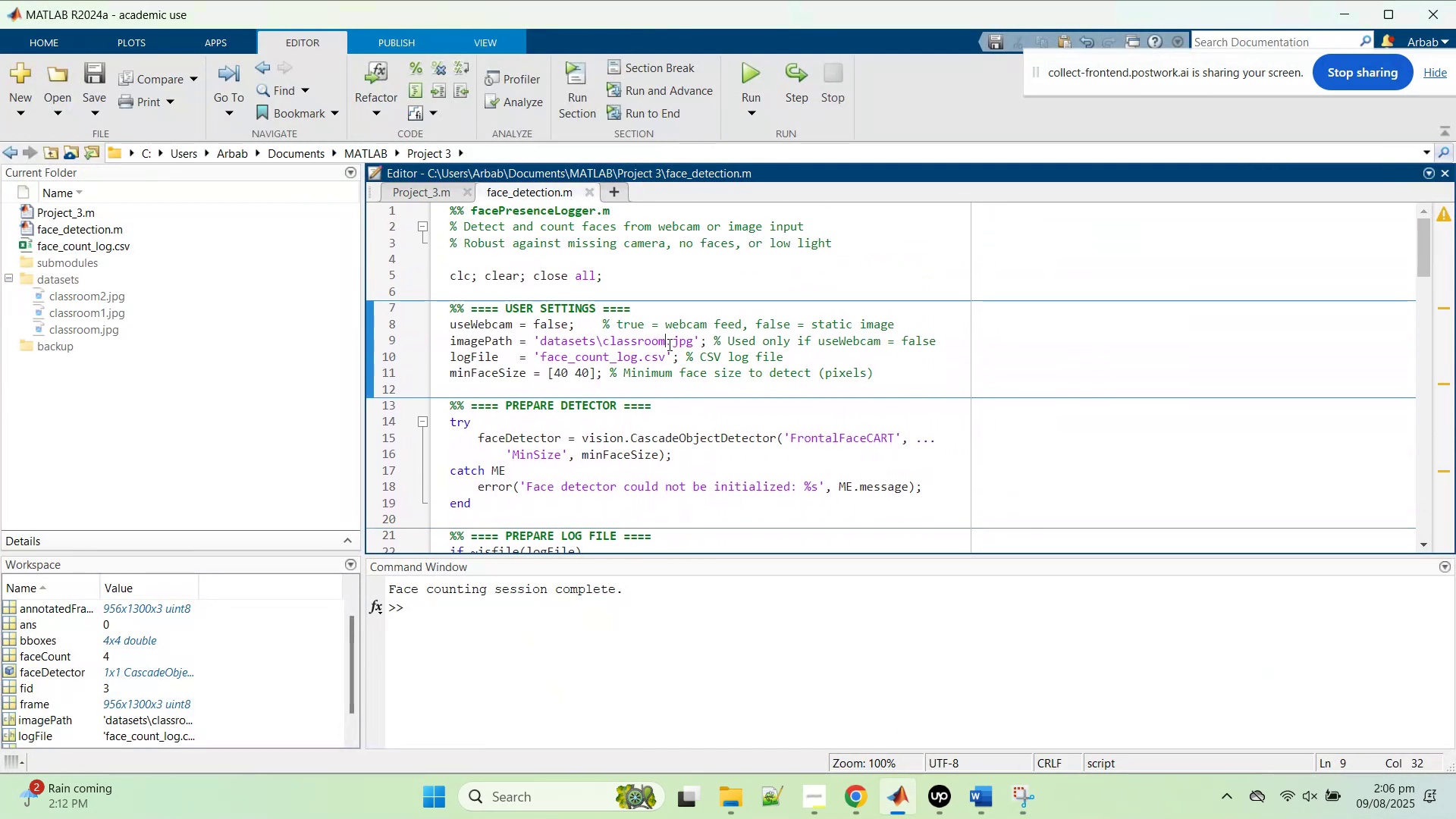 
key(1)
 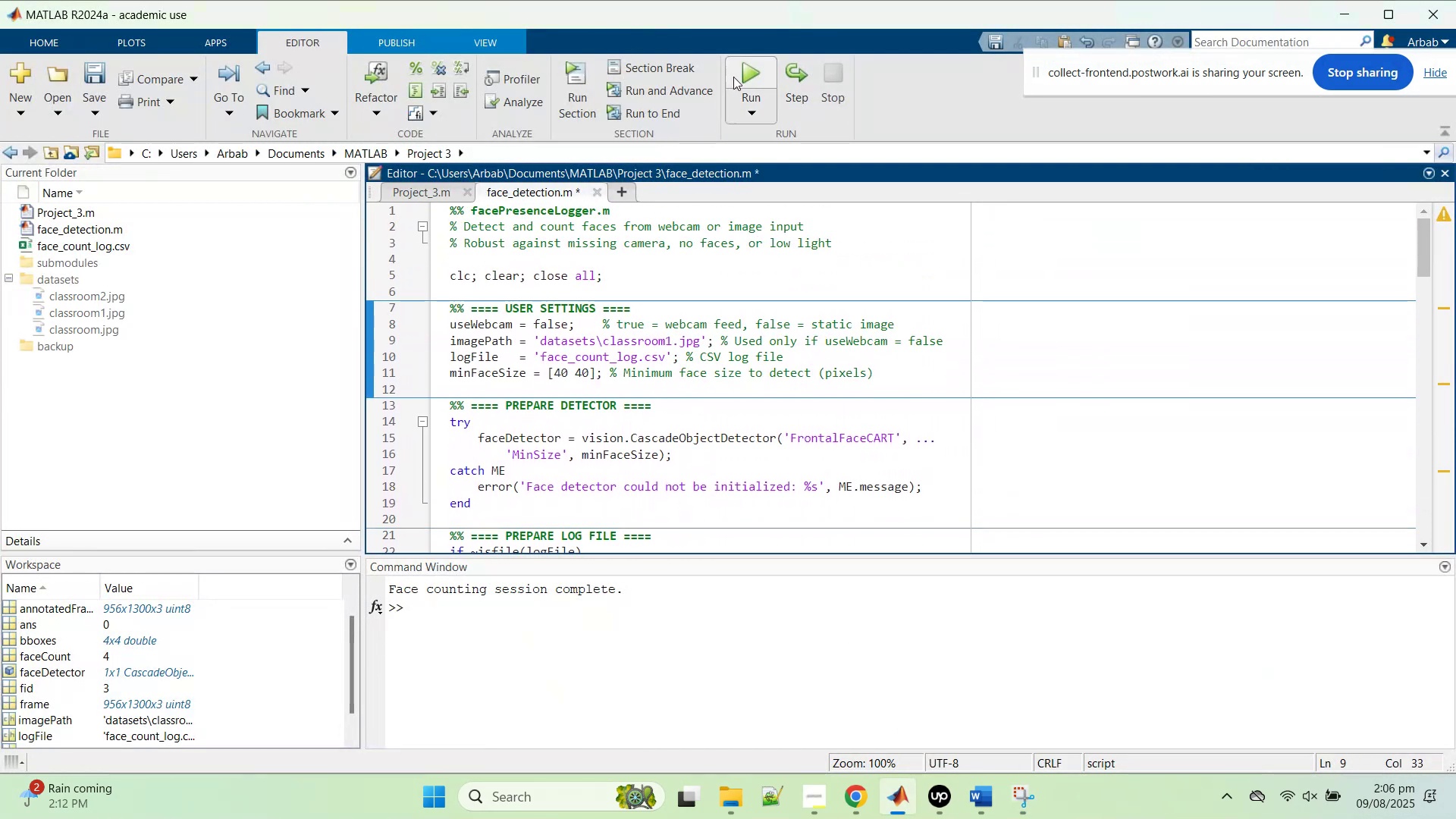 
left_click([745, 72])
 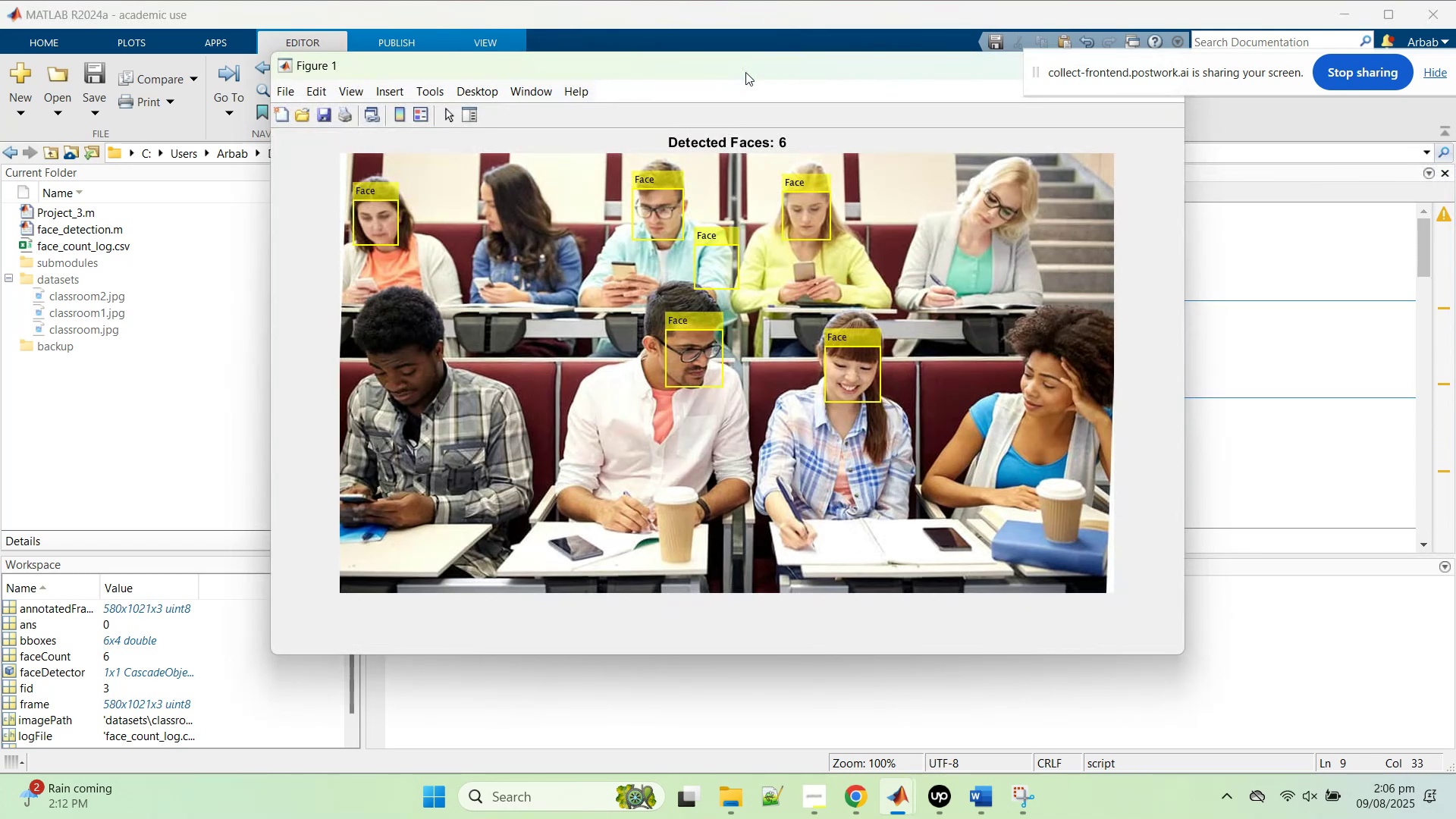 
wait(8.71)
 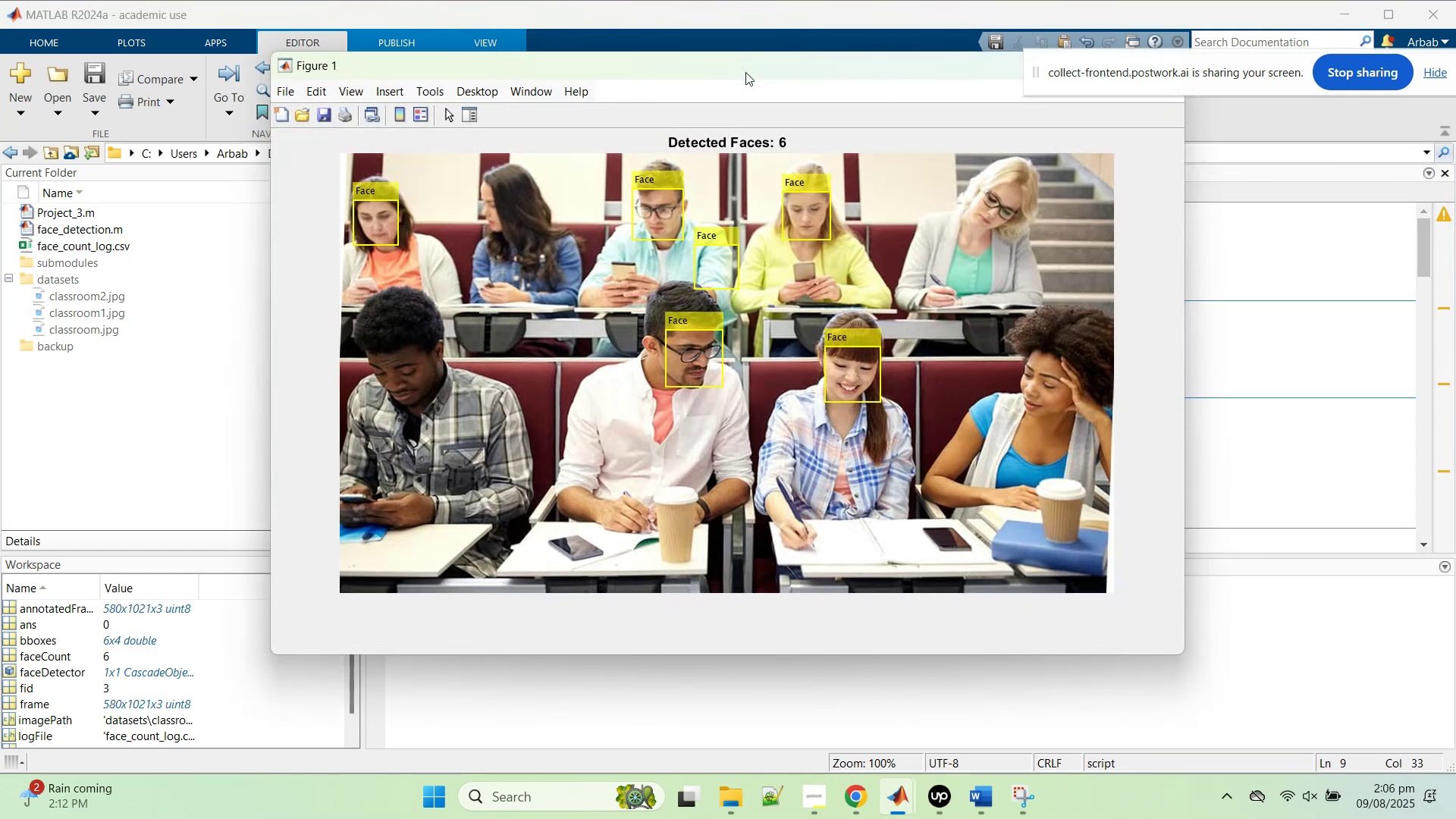 
left_click([1243, 313])
 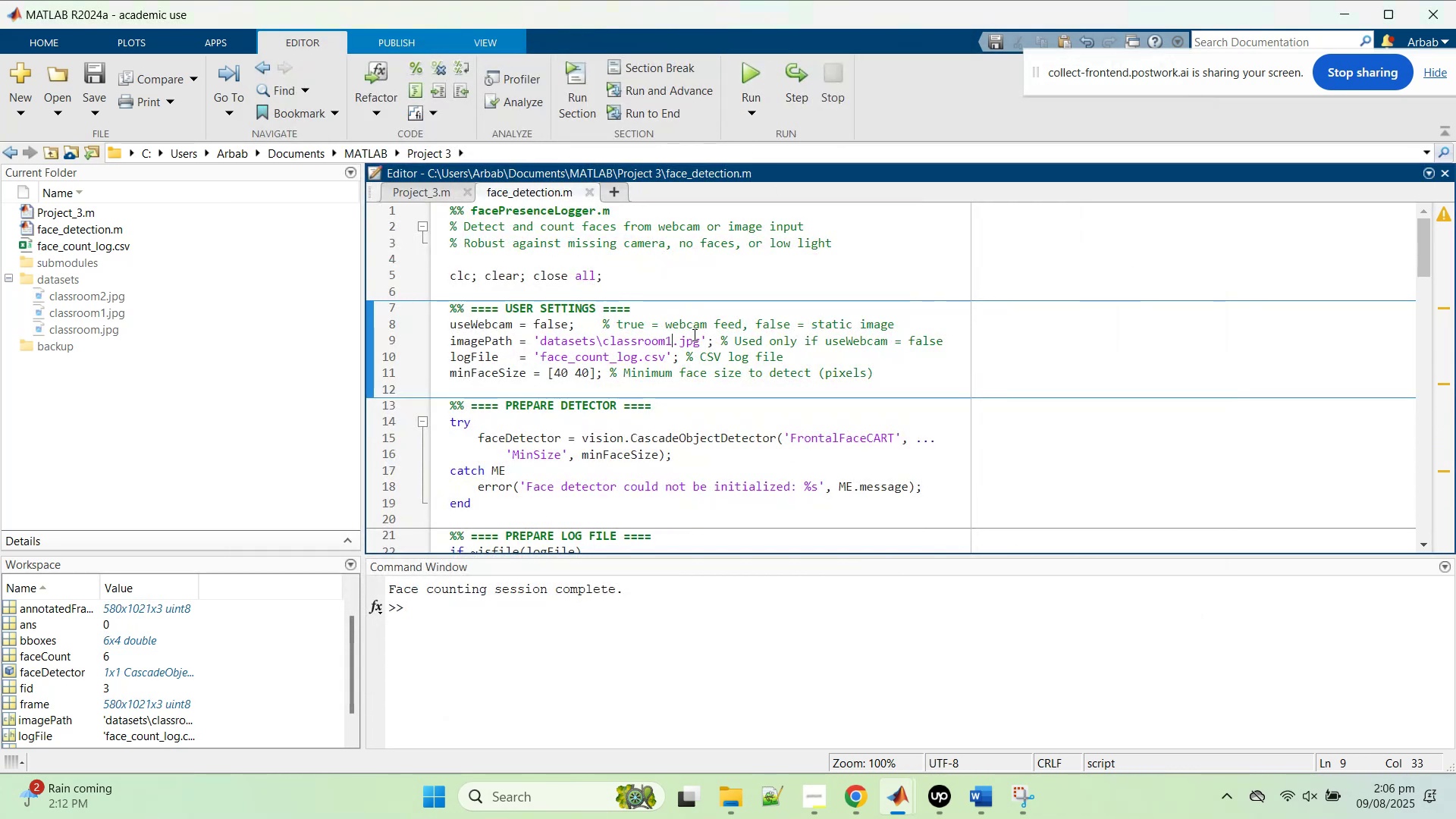 
left_click_drag(start_coordinate=[675, 344], to_coordinate=[664, 344])
 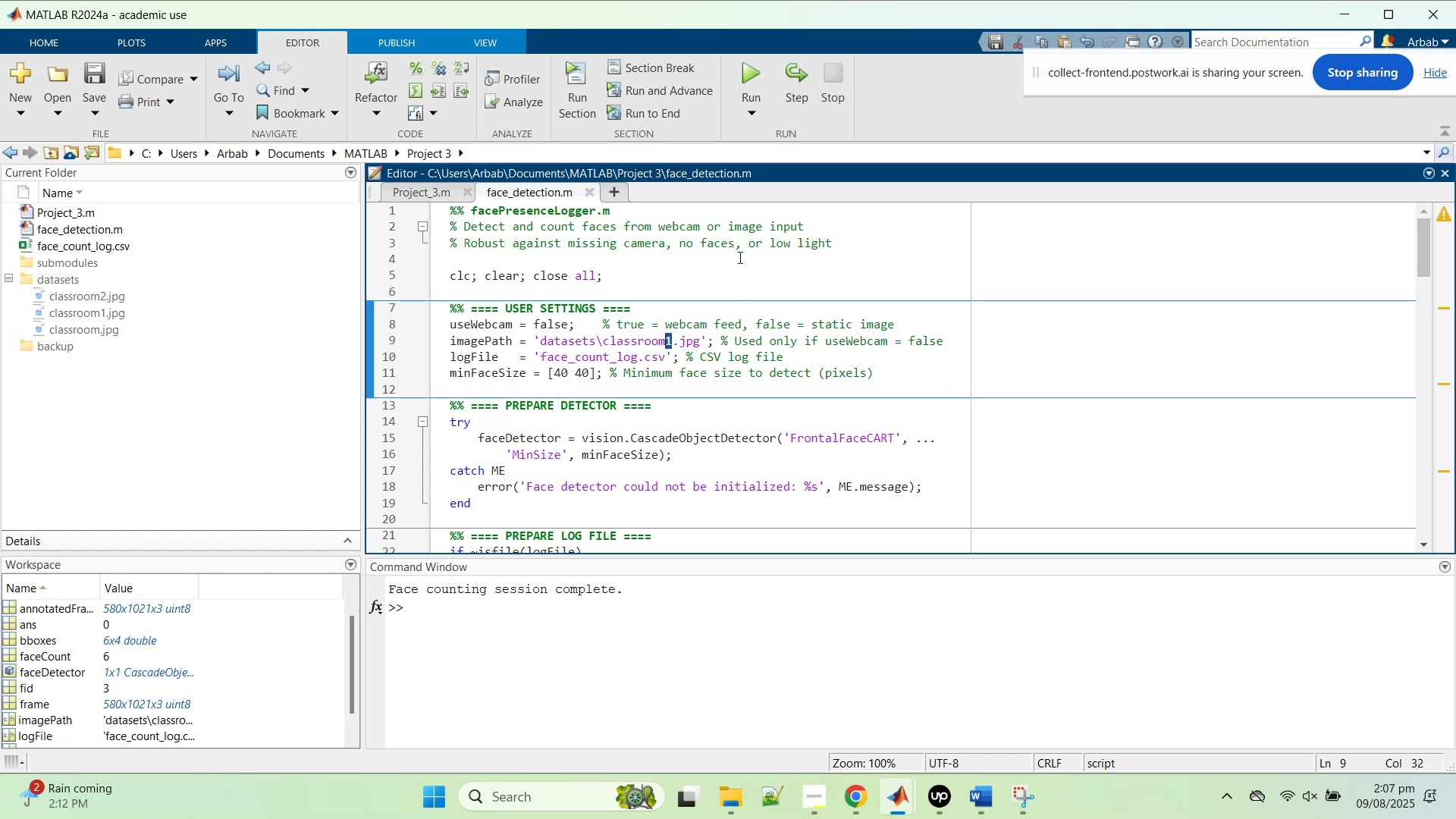 
key(2)
 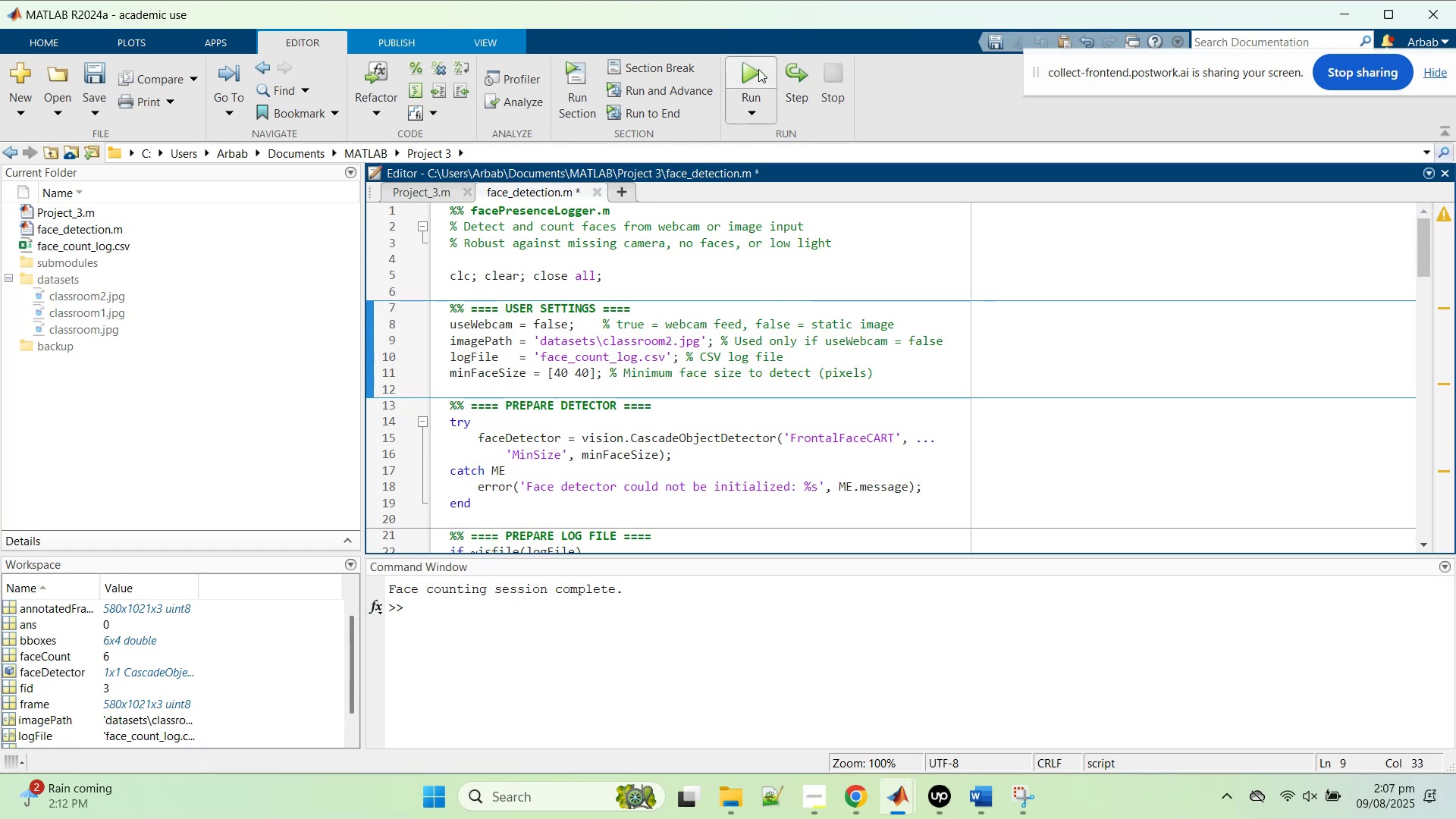 
left_click([758, 69])
 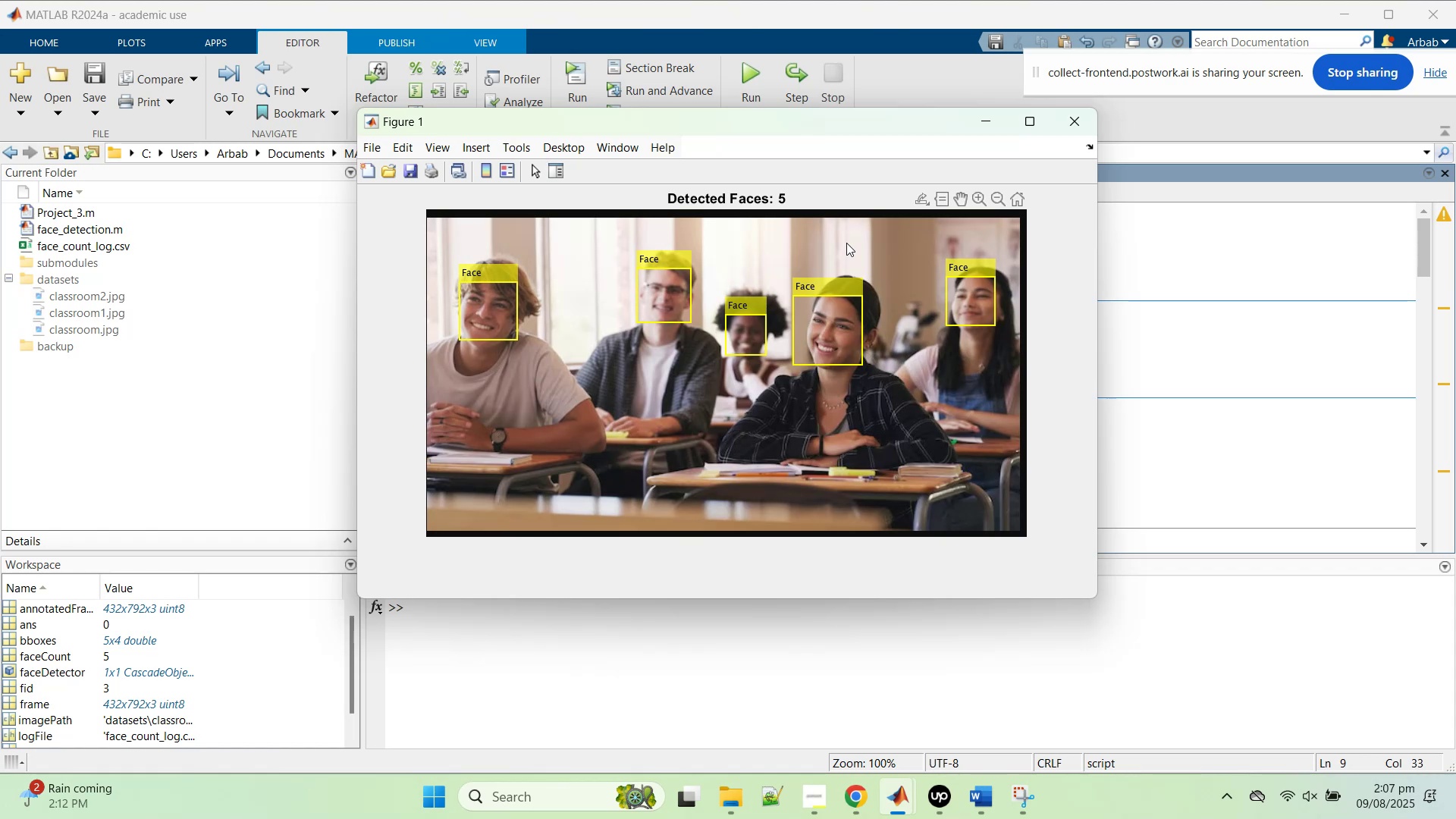 
wait(18.28)
 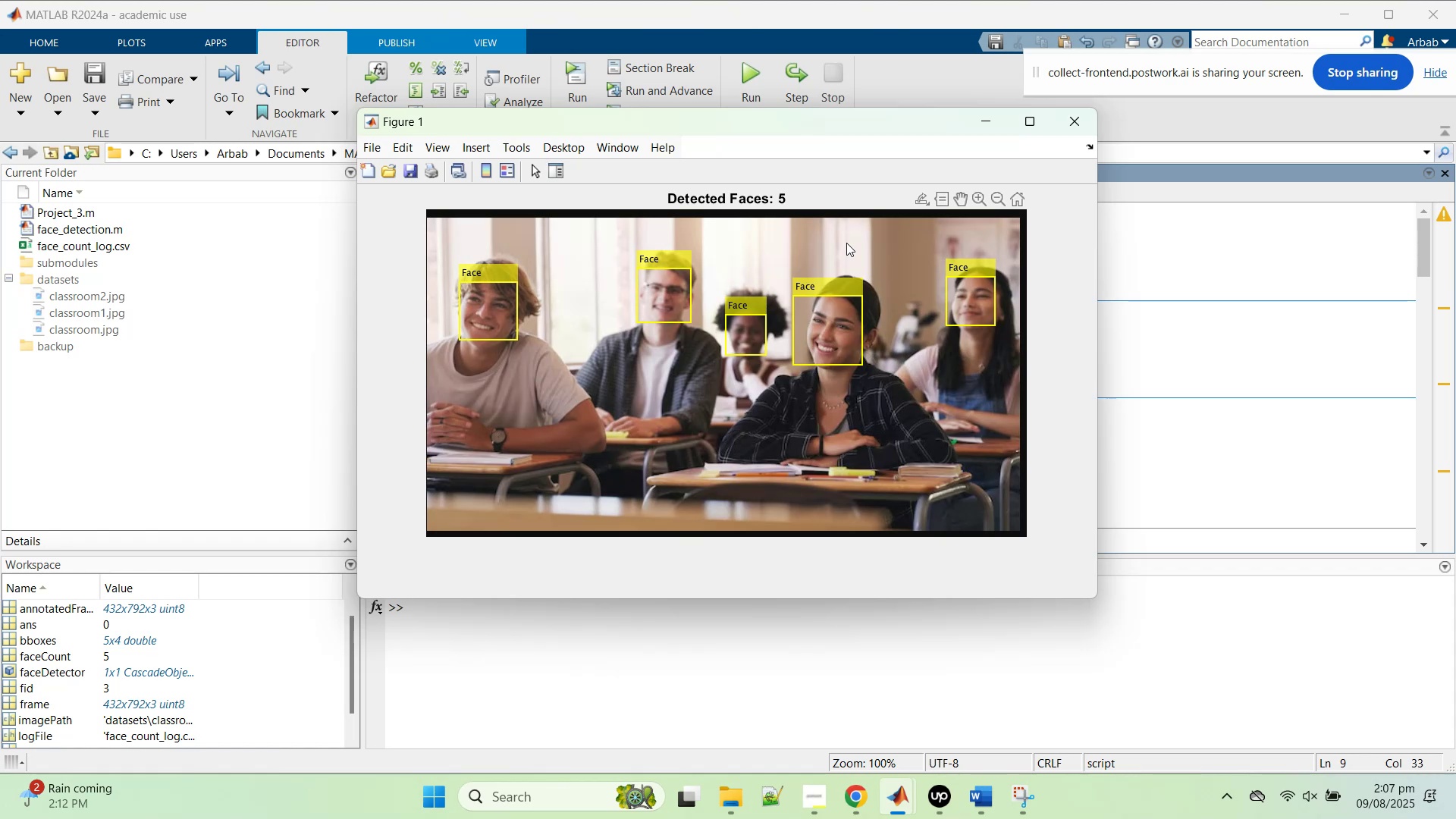 
left_click([864, 788])
 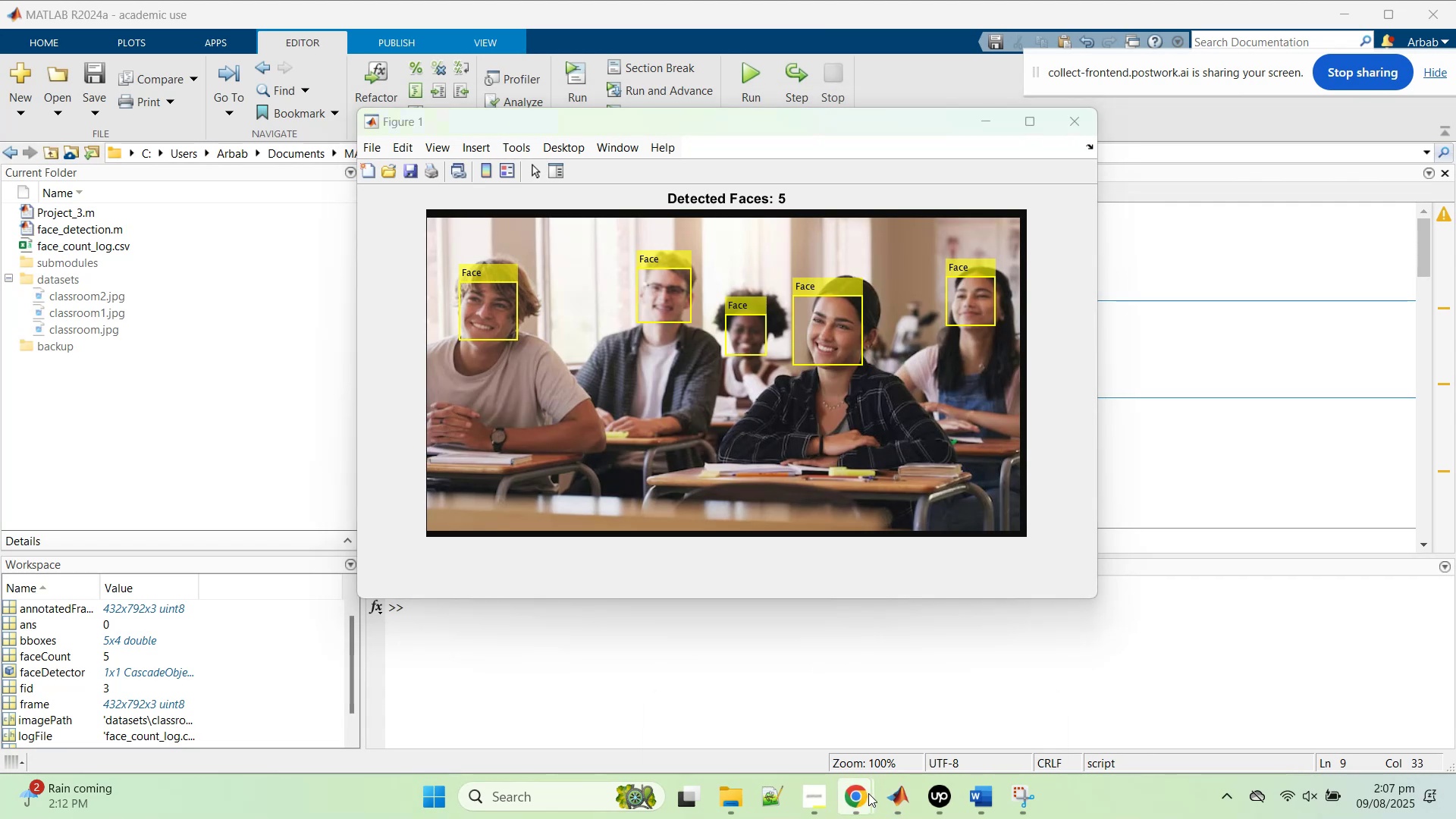 
left_click([868, 794])
 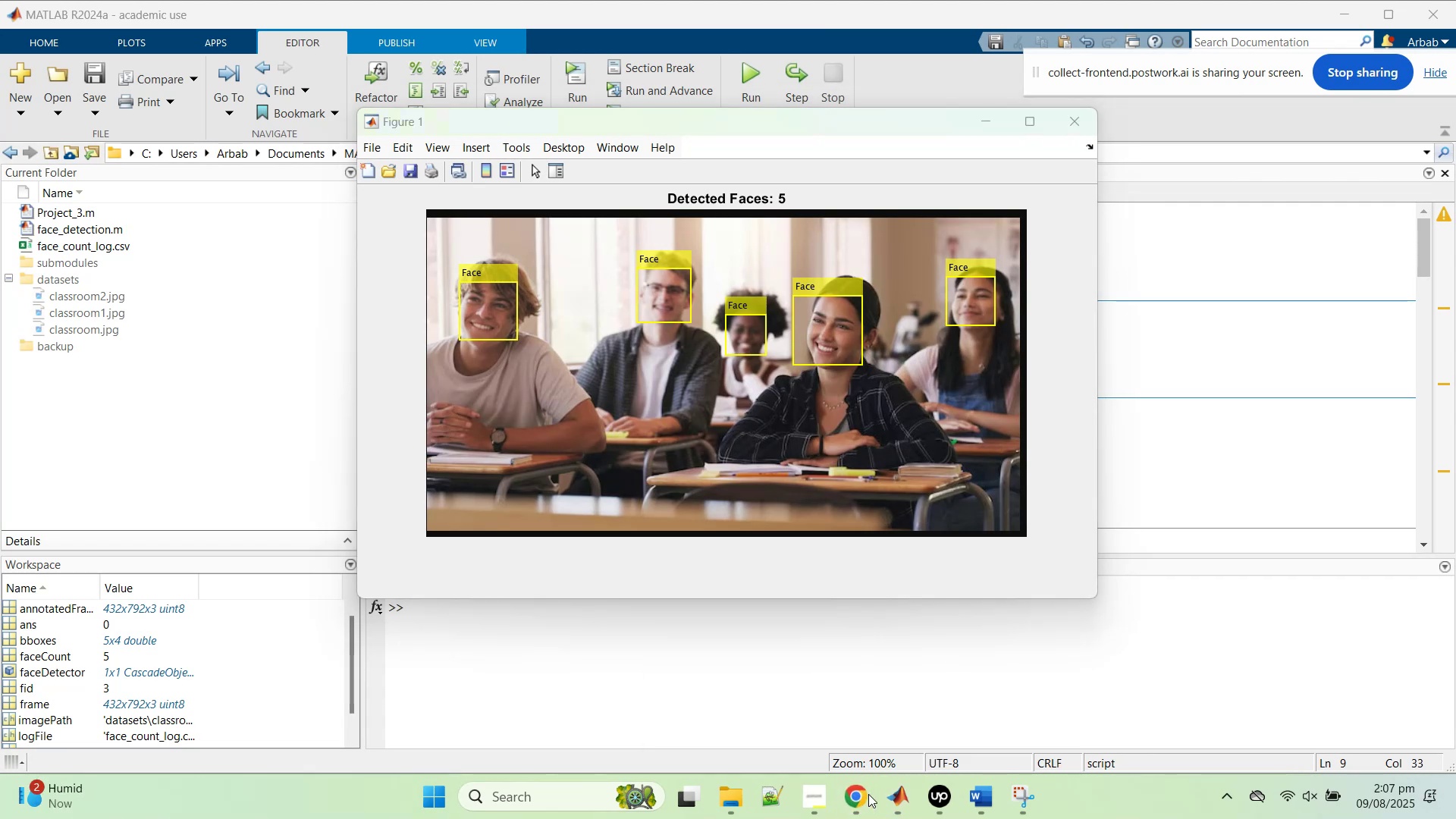 
left_click([868, 794])
 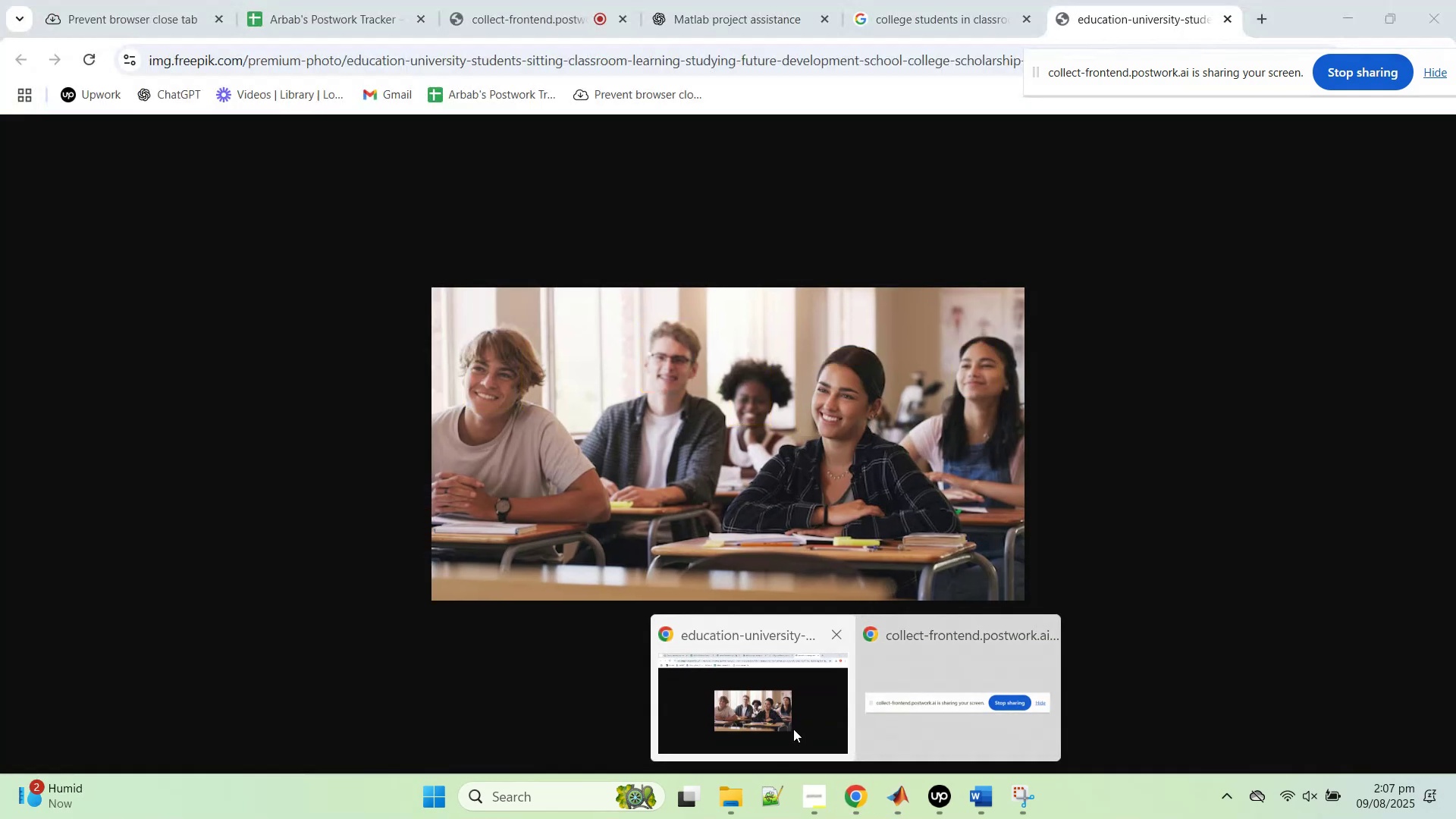 
left_click([789, 721])
 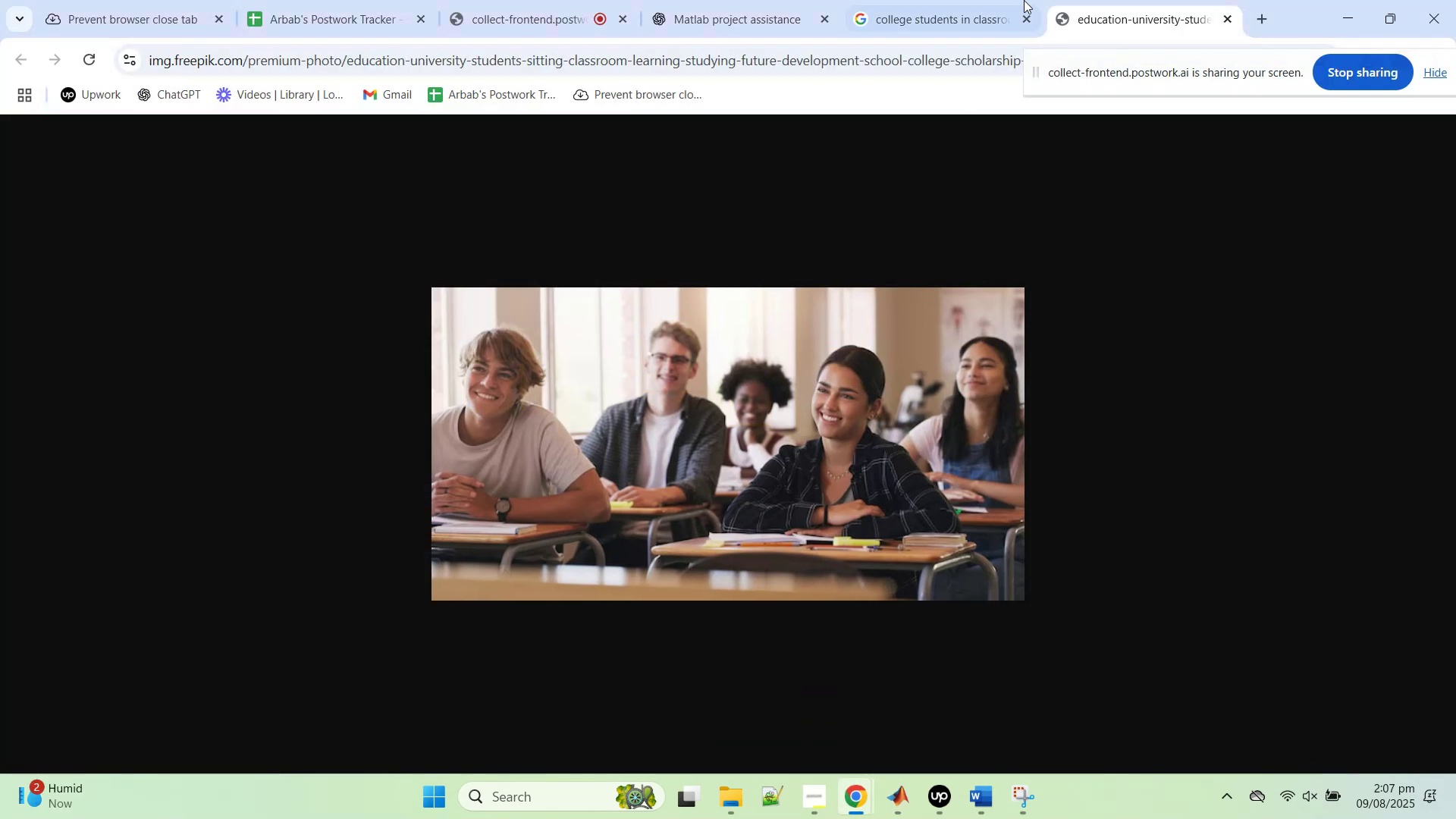 
middle_click([1078, 0])
 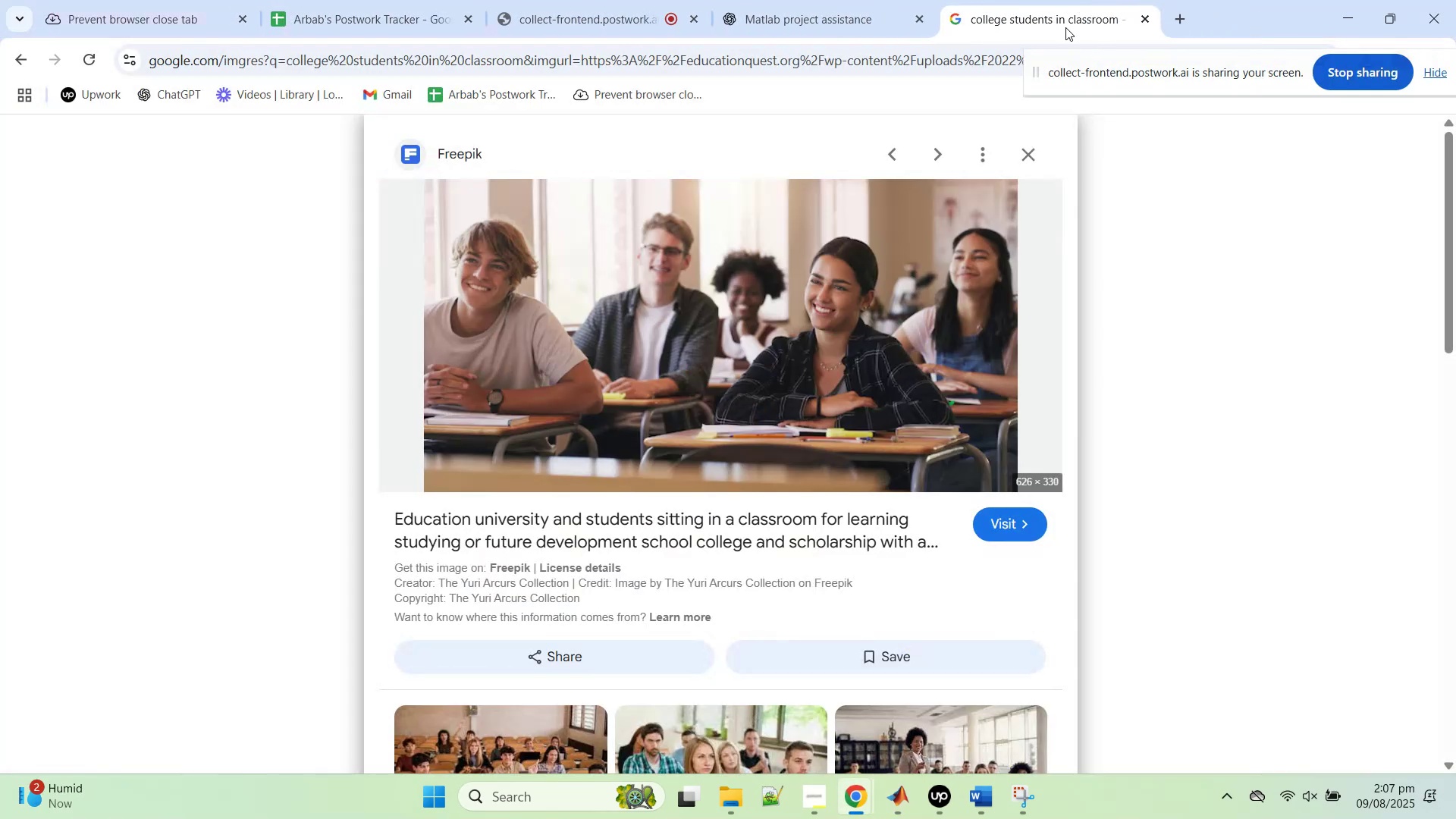 
scroll: coordinate [747, 375], scroll_direction: down, amount: 18.0
 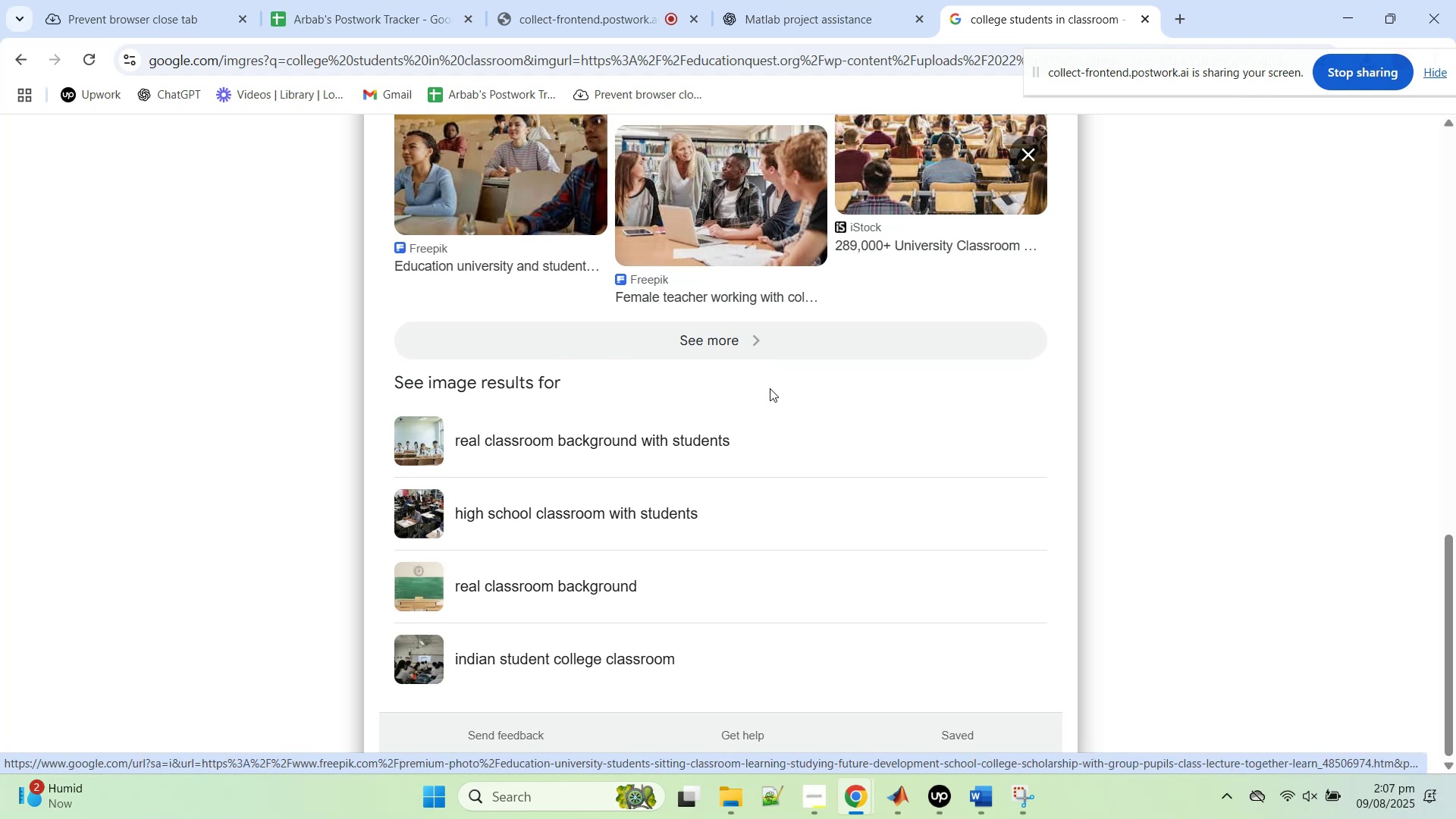 
left_click([641, 517])
 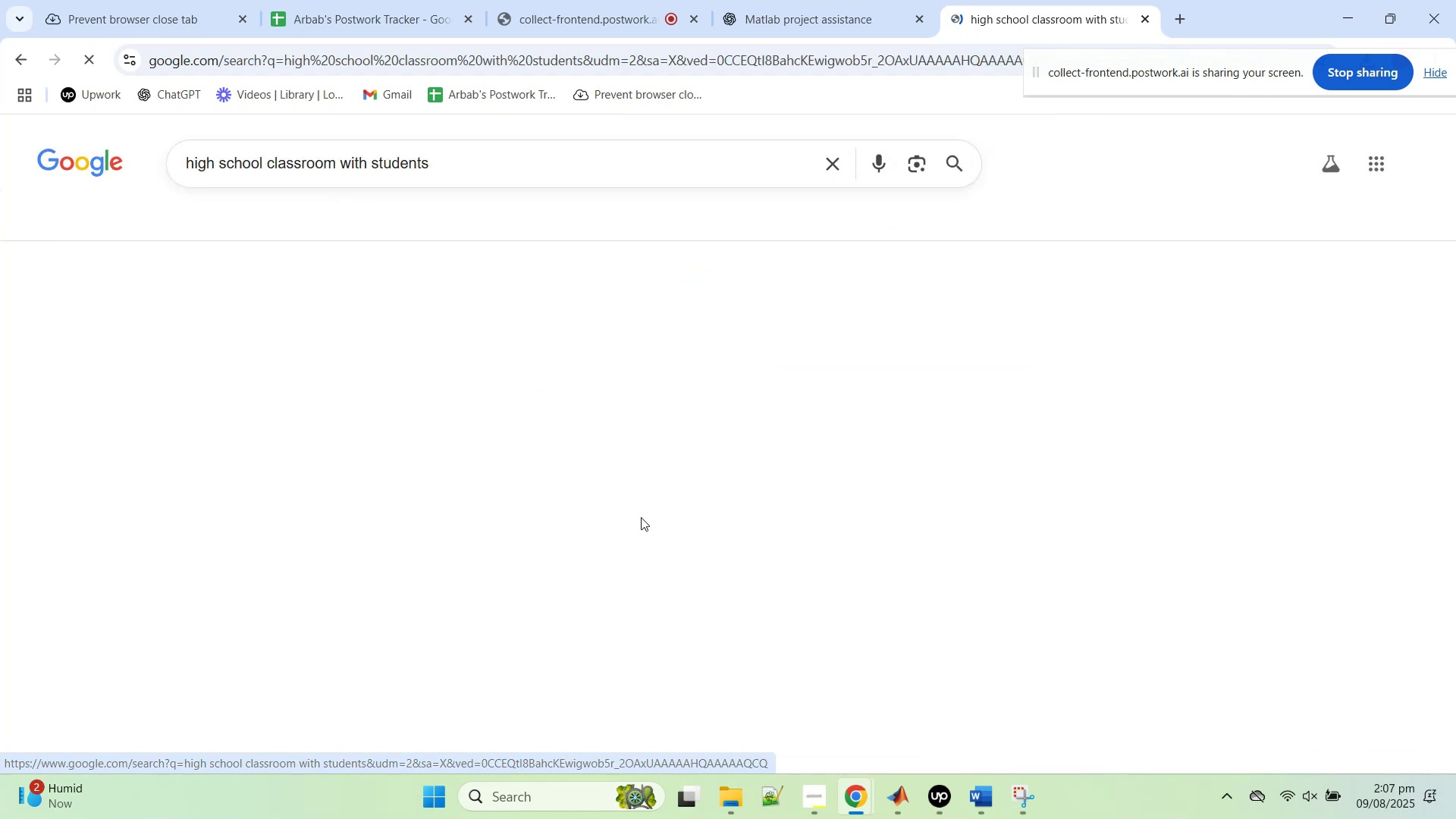 
mouse_move([946, 346])
 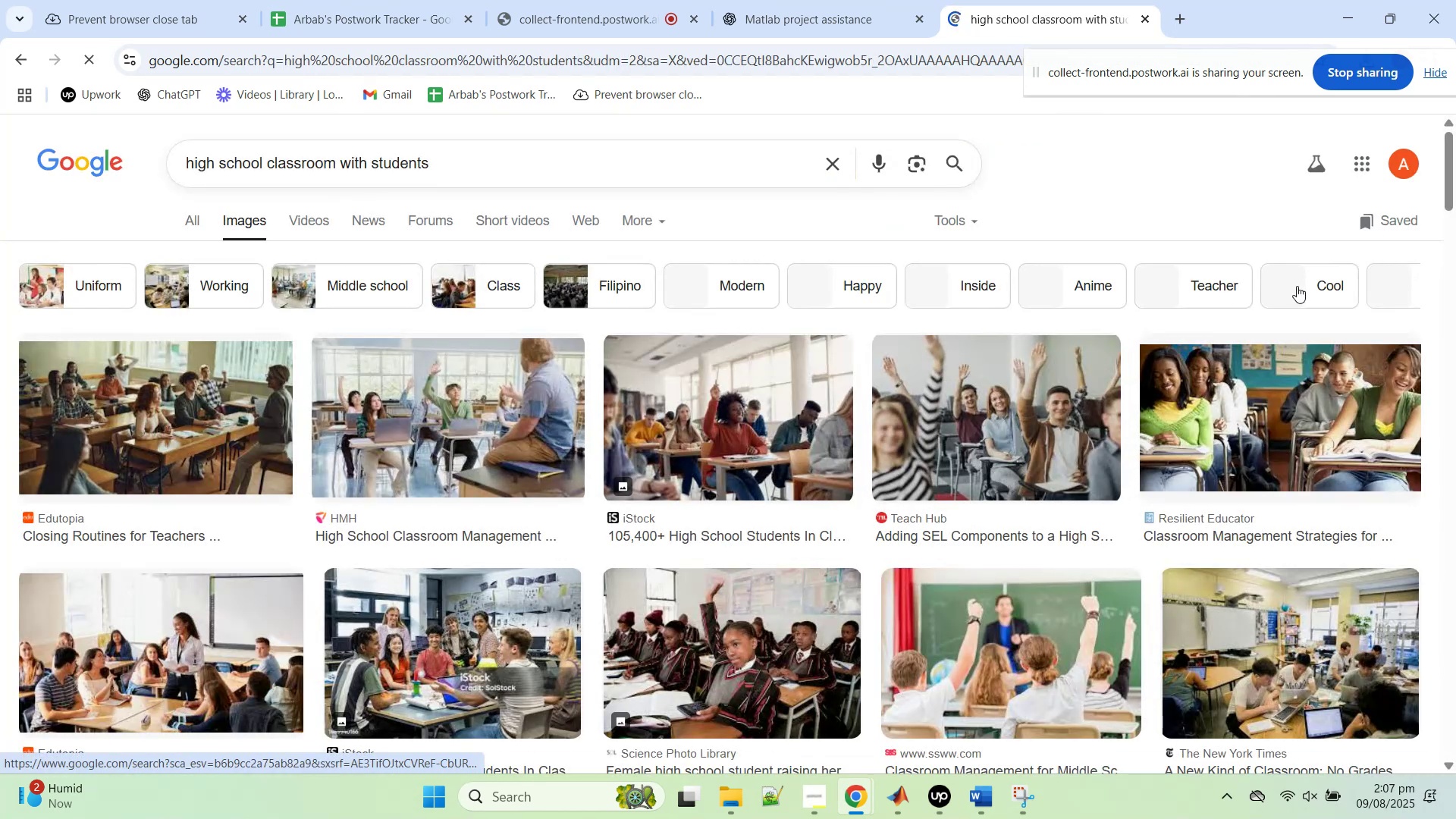 
scroll: coordinate [682, 460], scroll_direction: down, amount: 13.0
 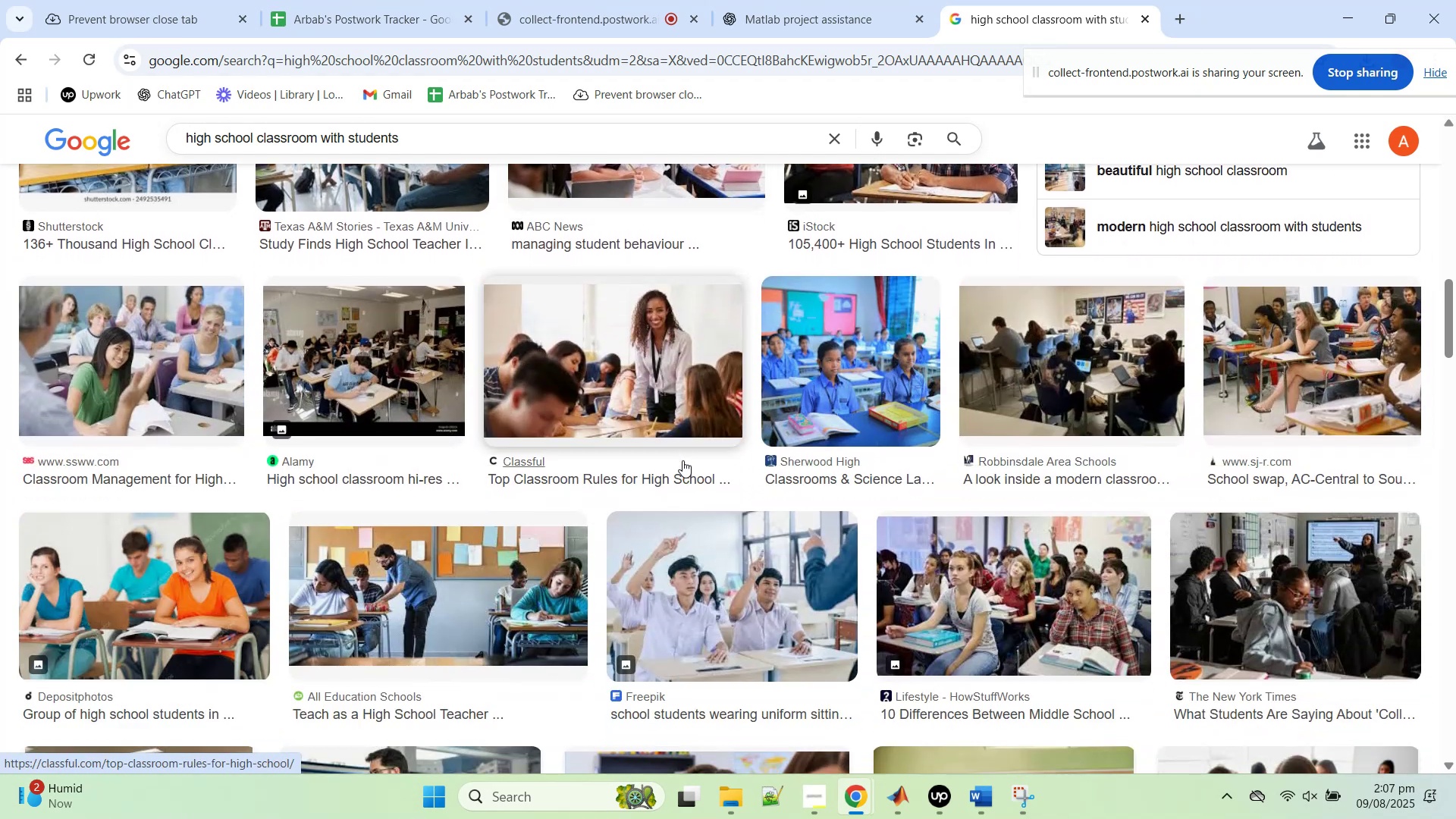 
scroll: coordinate [679, 460], scroll_direction: down, amount: 8.0
 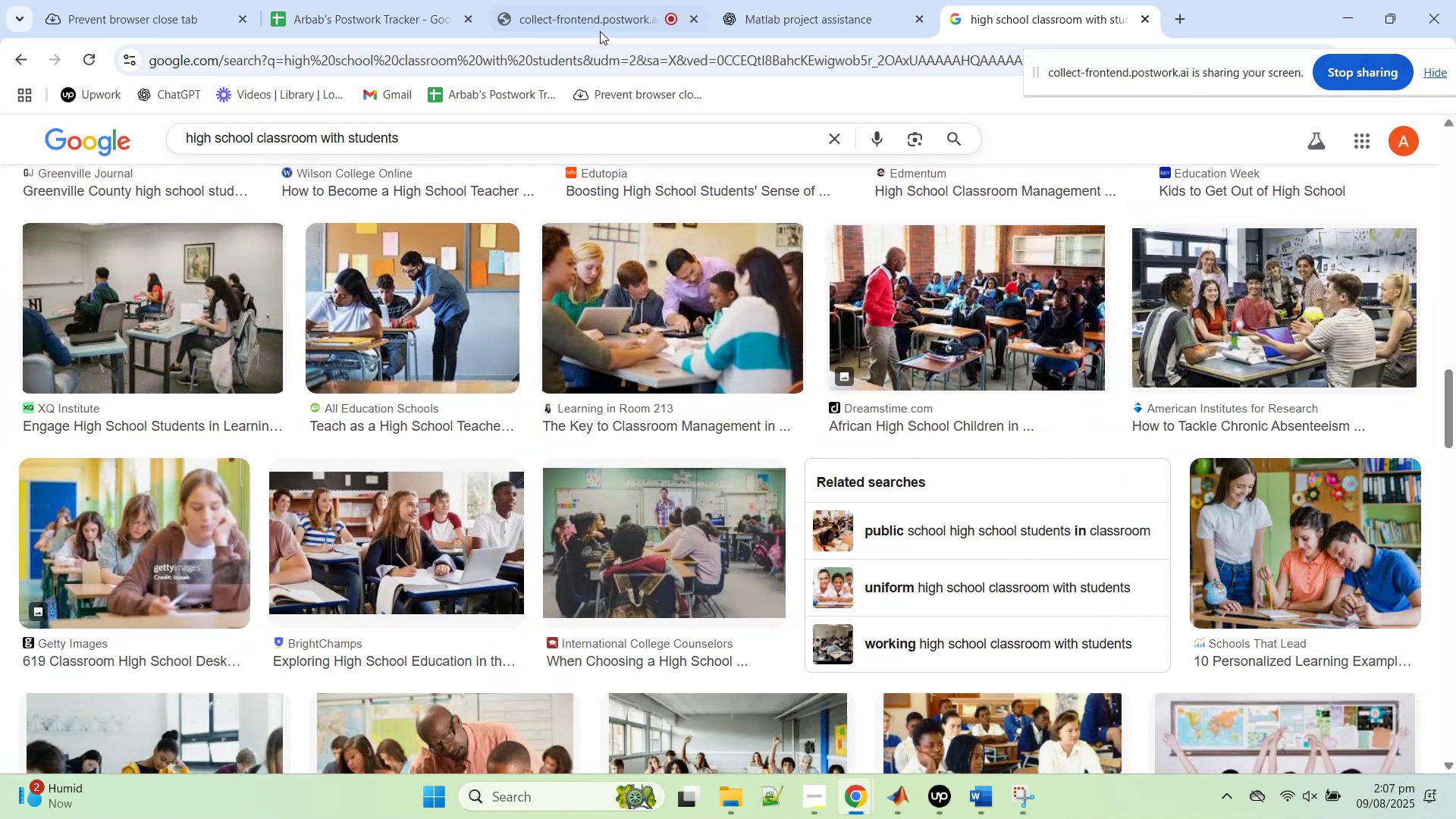 
left_click([601, 54])
 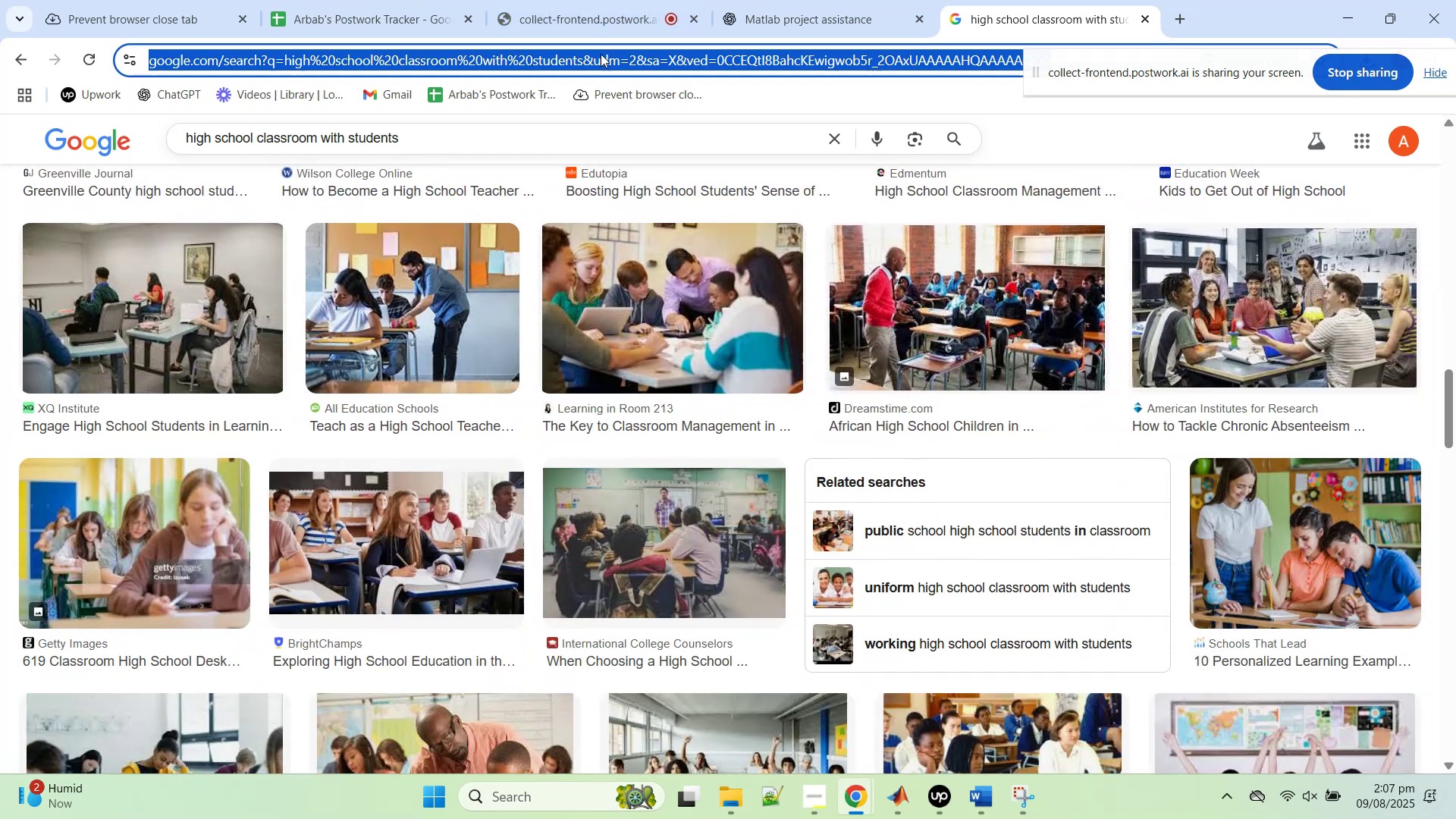 
type(classsrom students picture)
 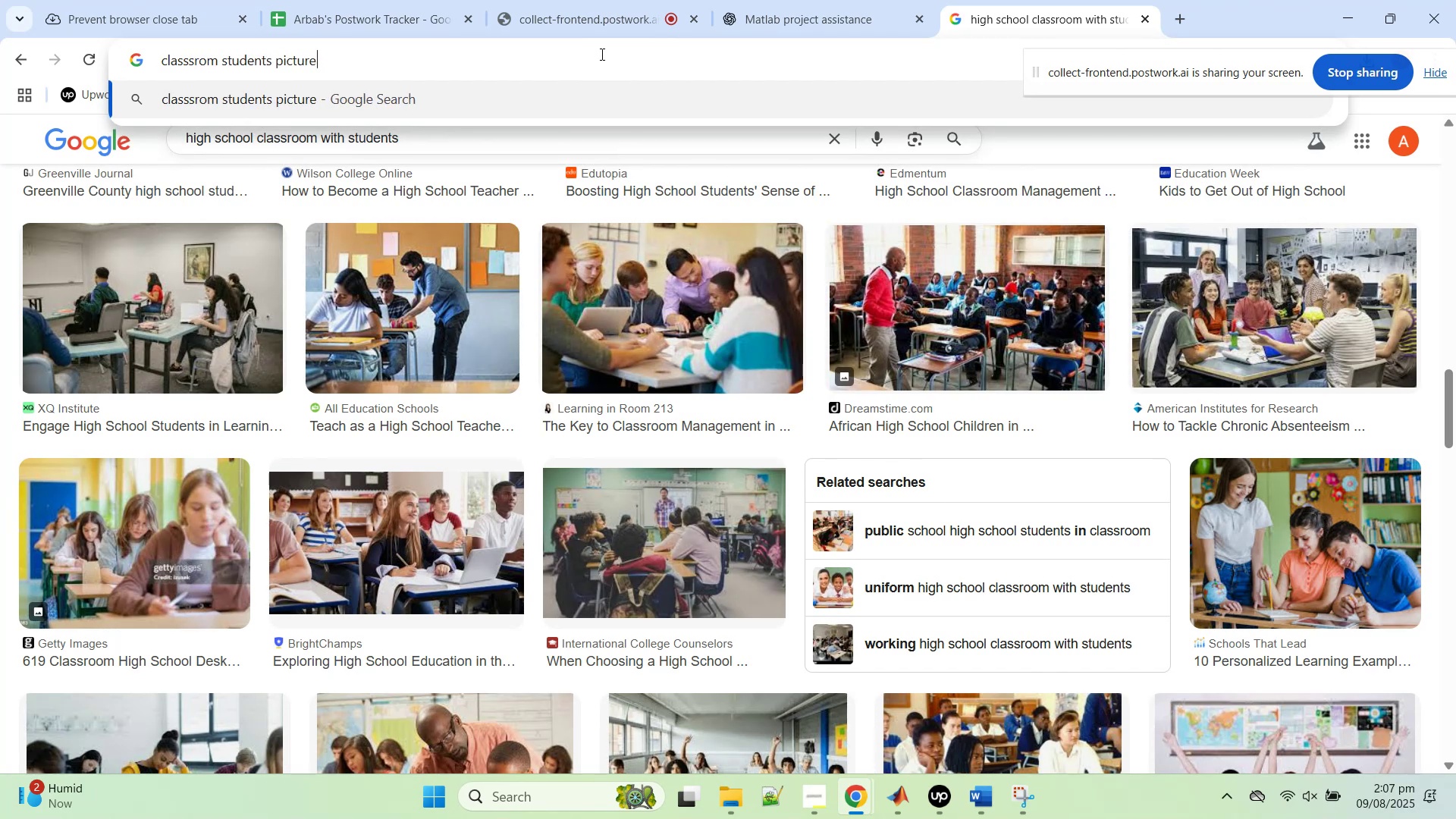 
key(Enter)
 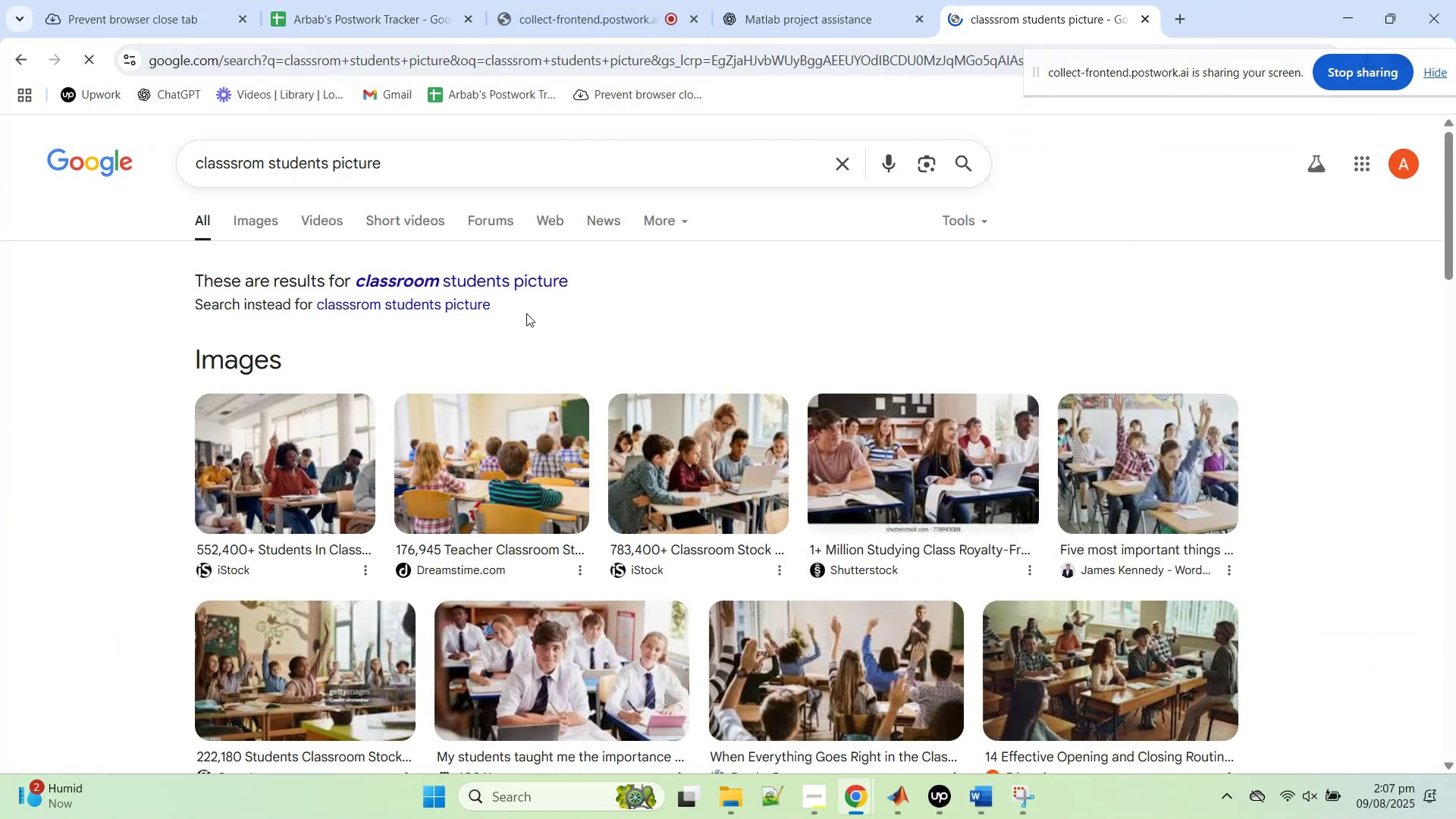 
left_click([491, 281])
 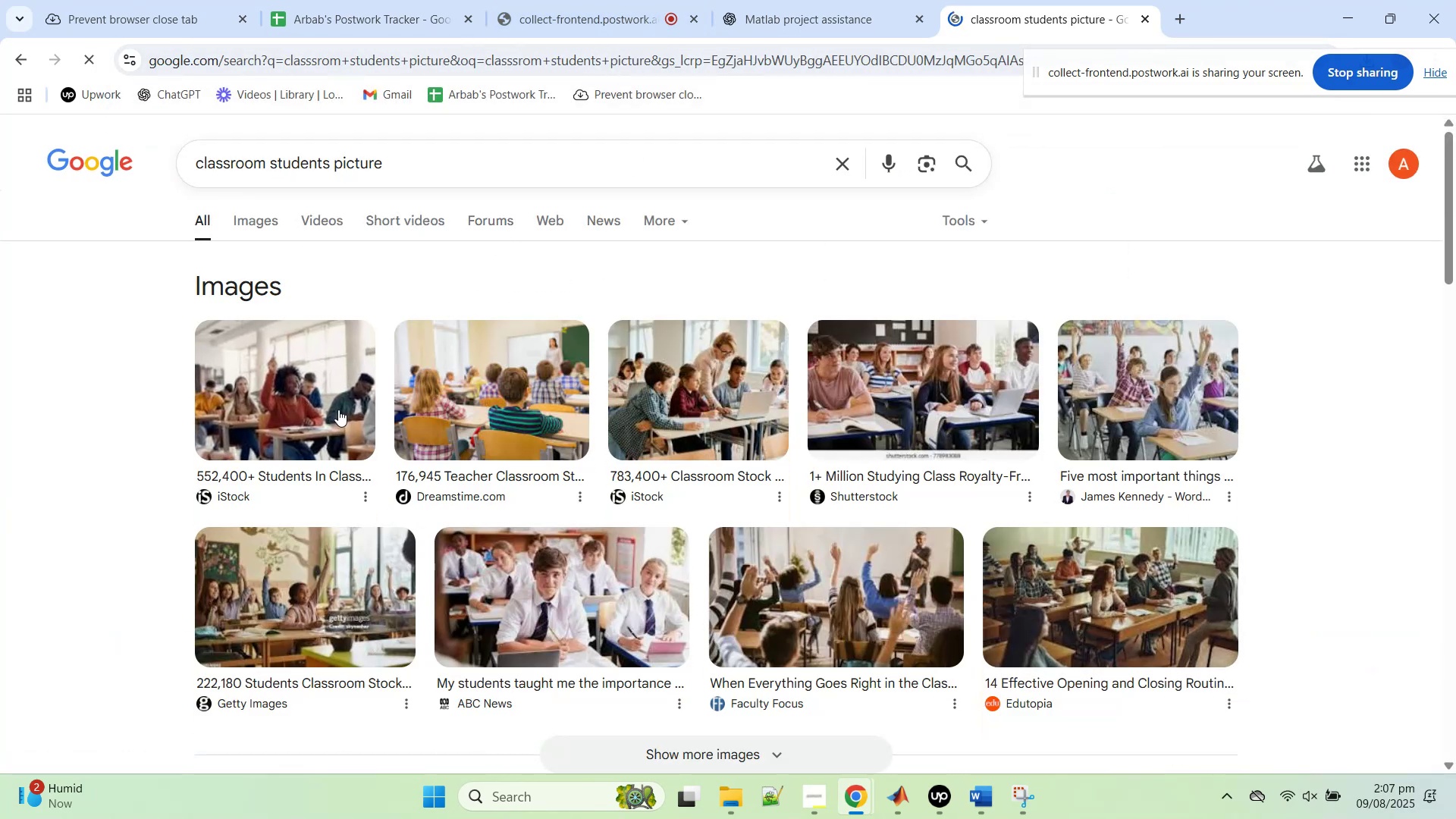 
middle_click([338, 406])
 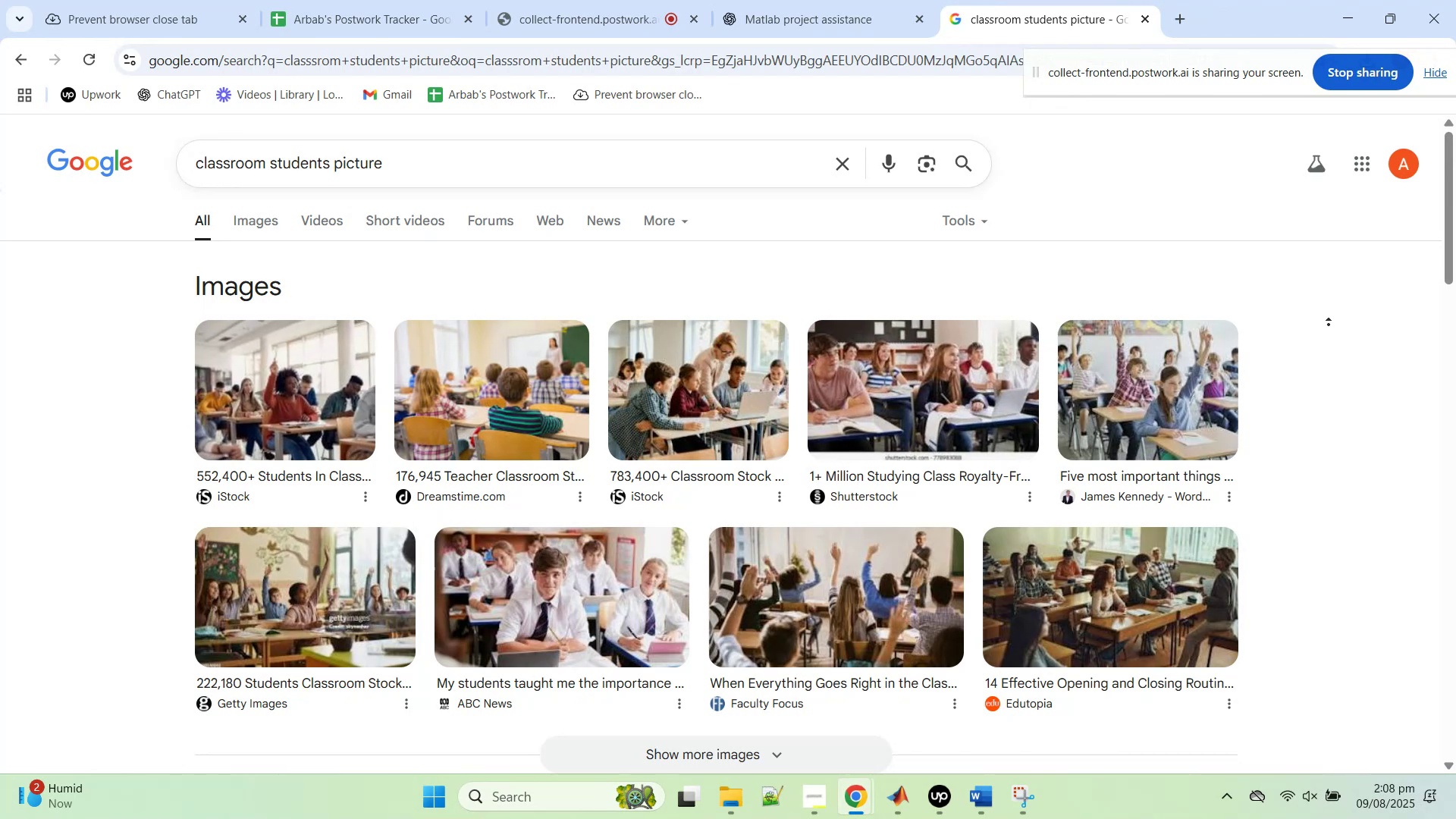 
scroll: coordinate [297, 494], scroll_direction: down, amount: 11.0
 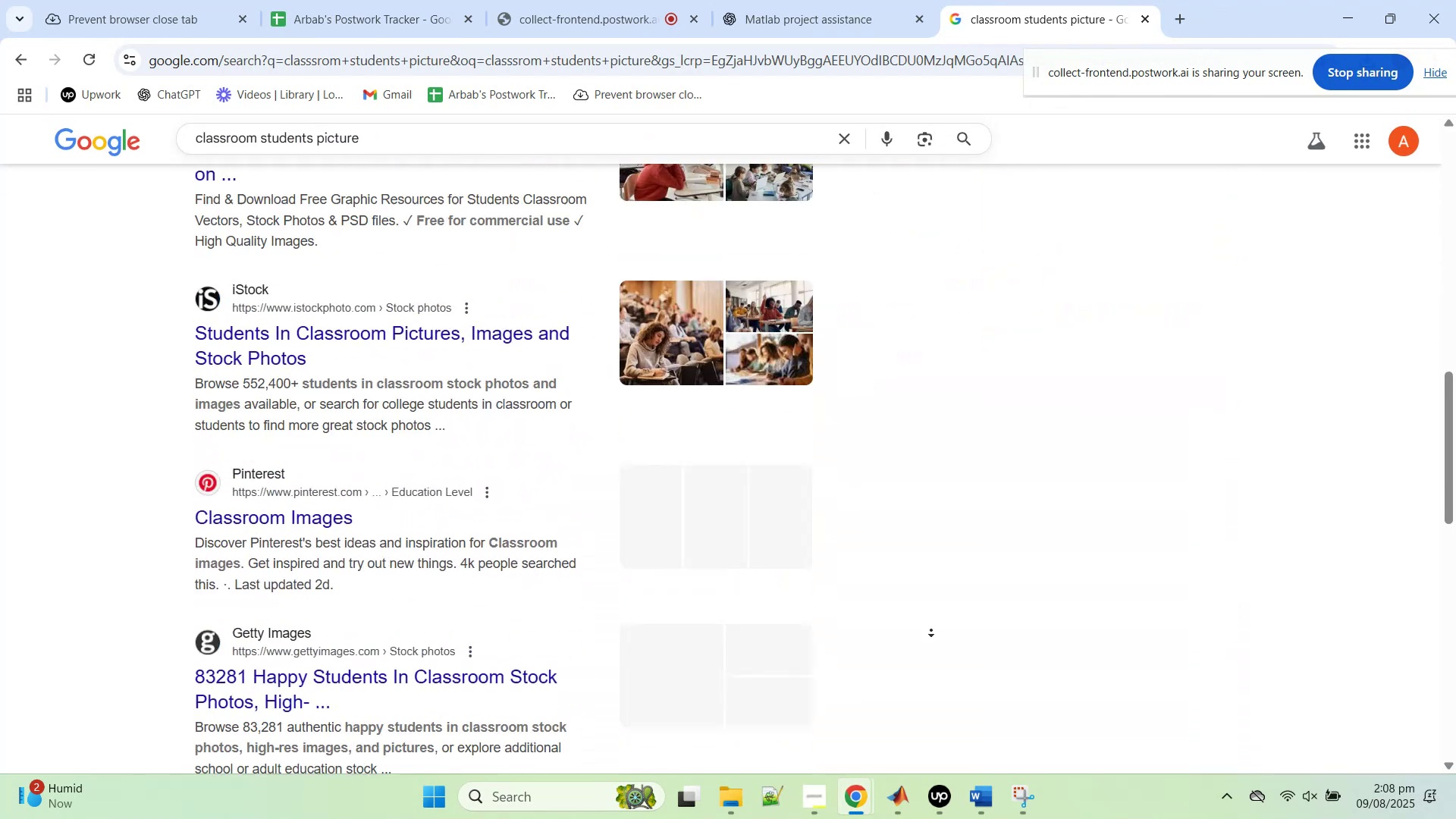 
left_click([946, 531])
 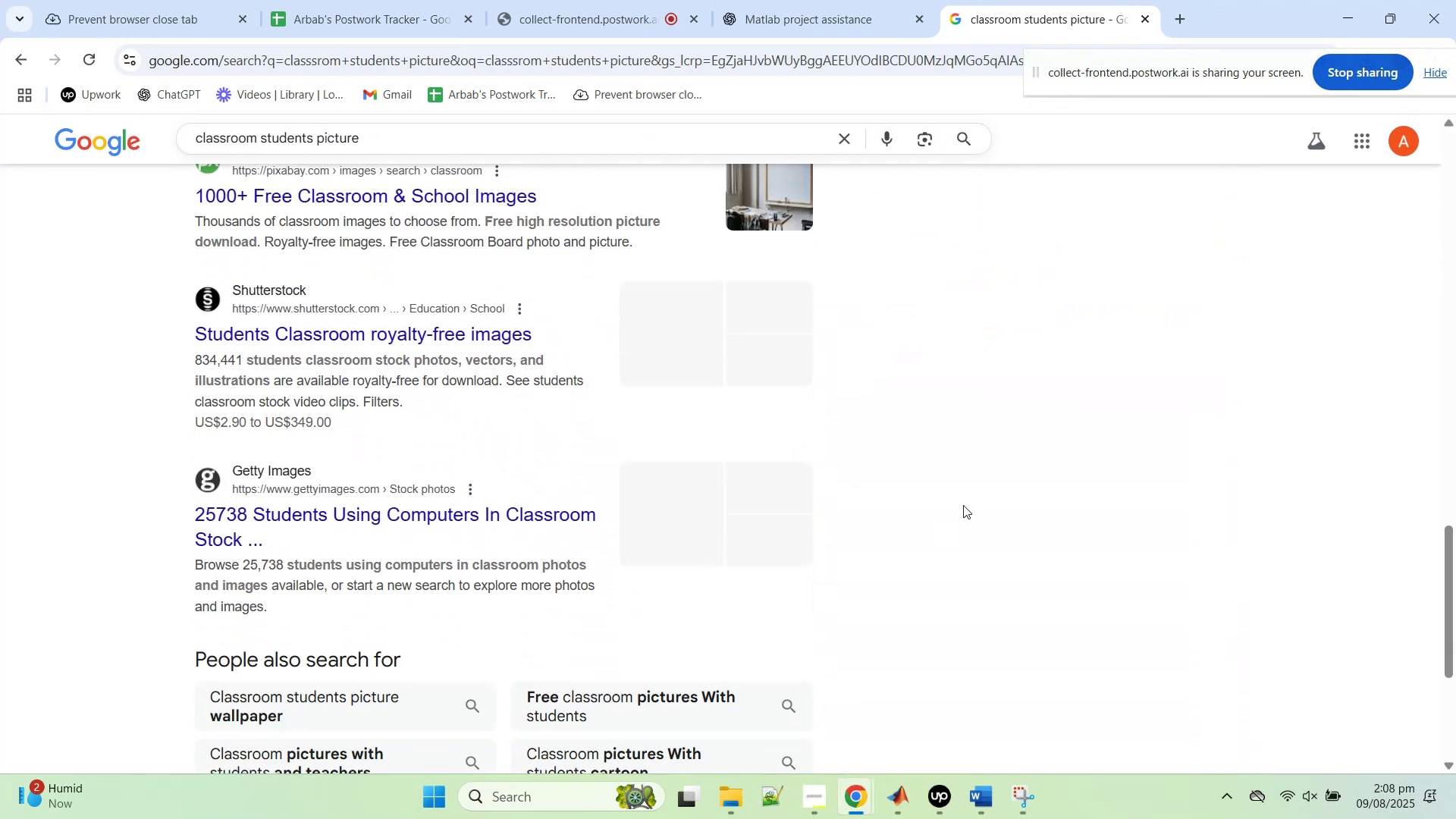 
scroll: coordinate [963, 504], scroll_direction: up, amount: 4.0
 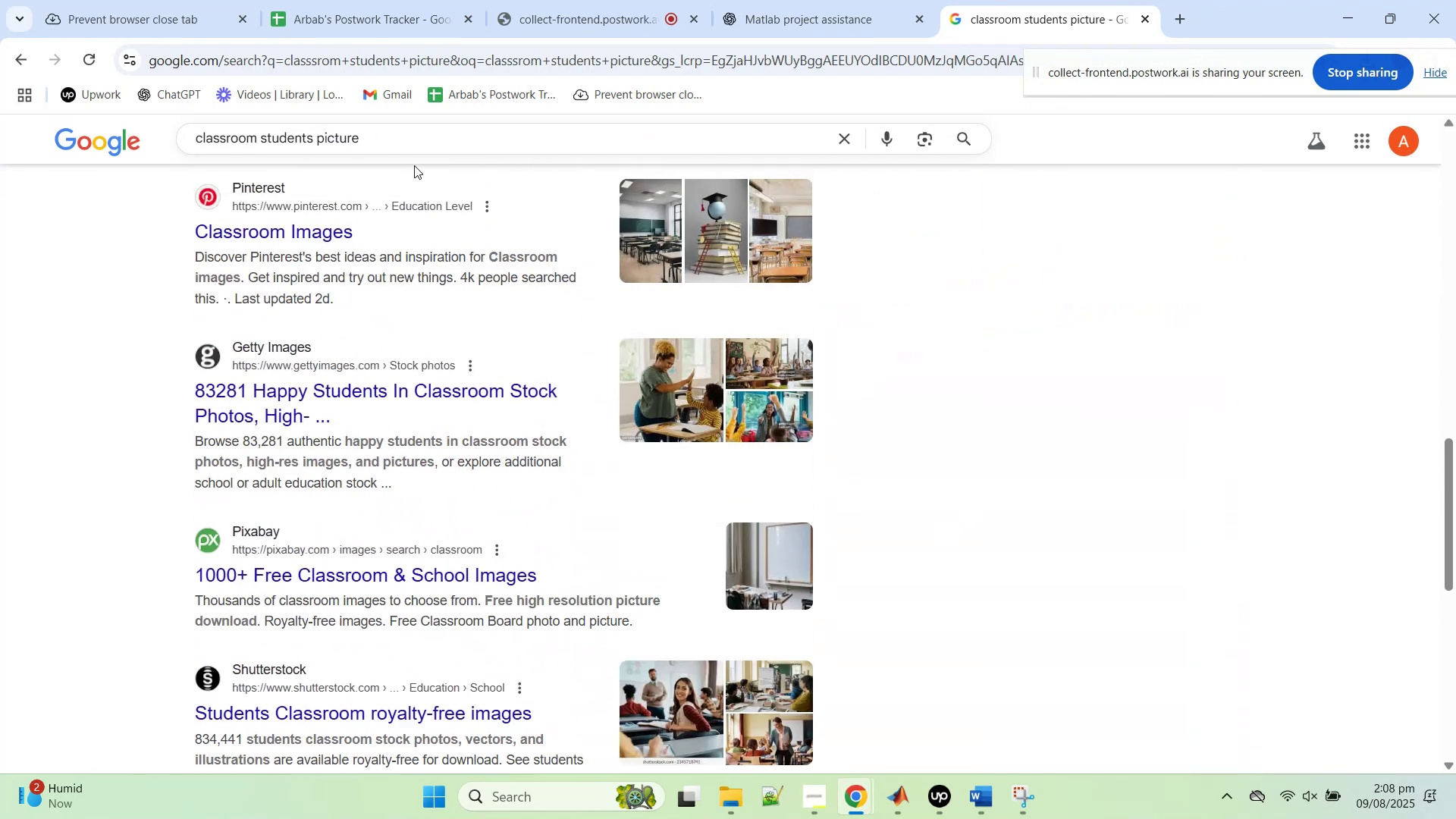 
left_click([422, 138])
 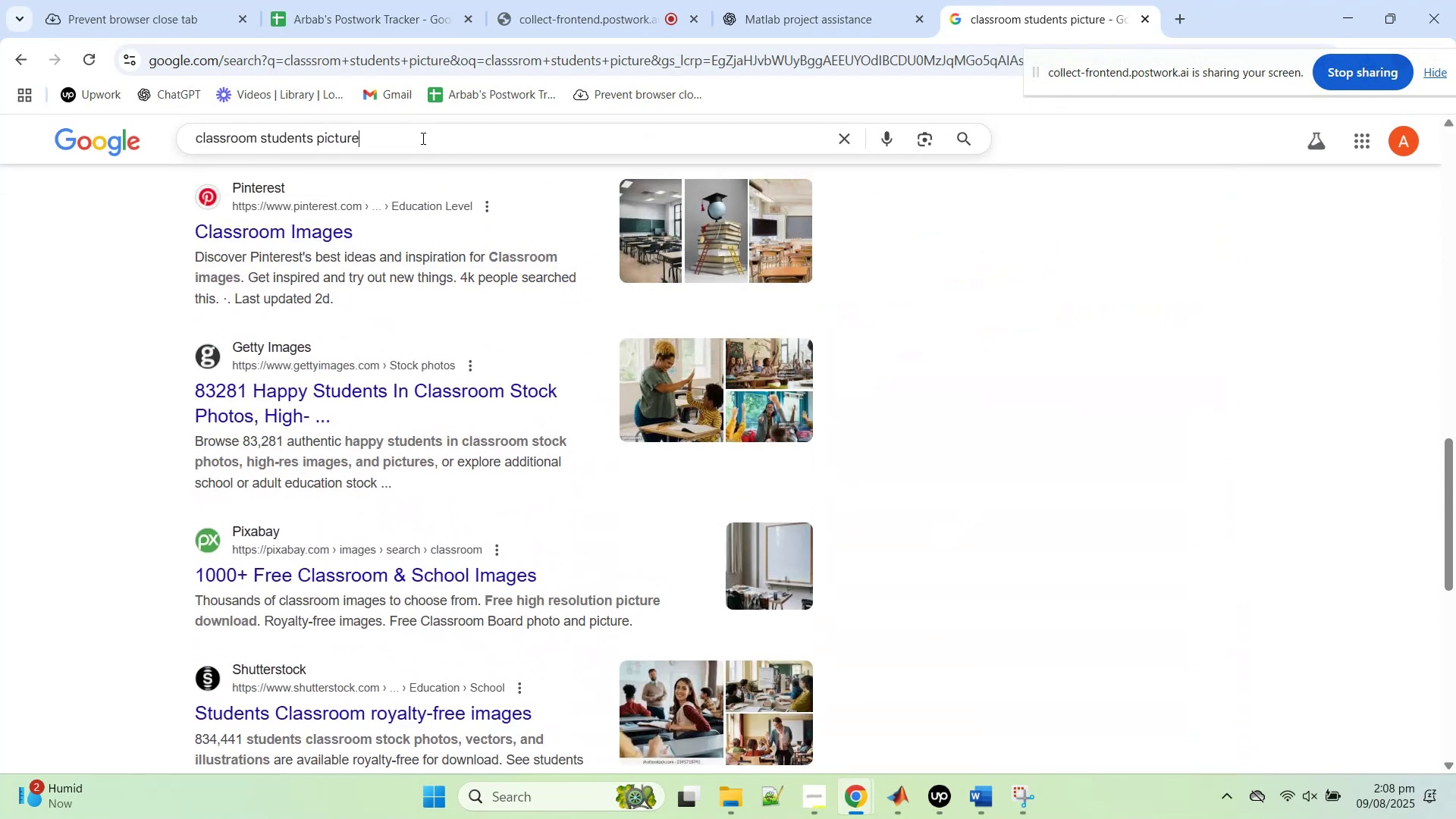 
type( dataset)
 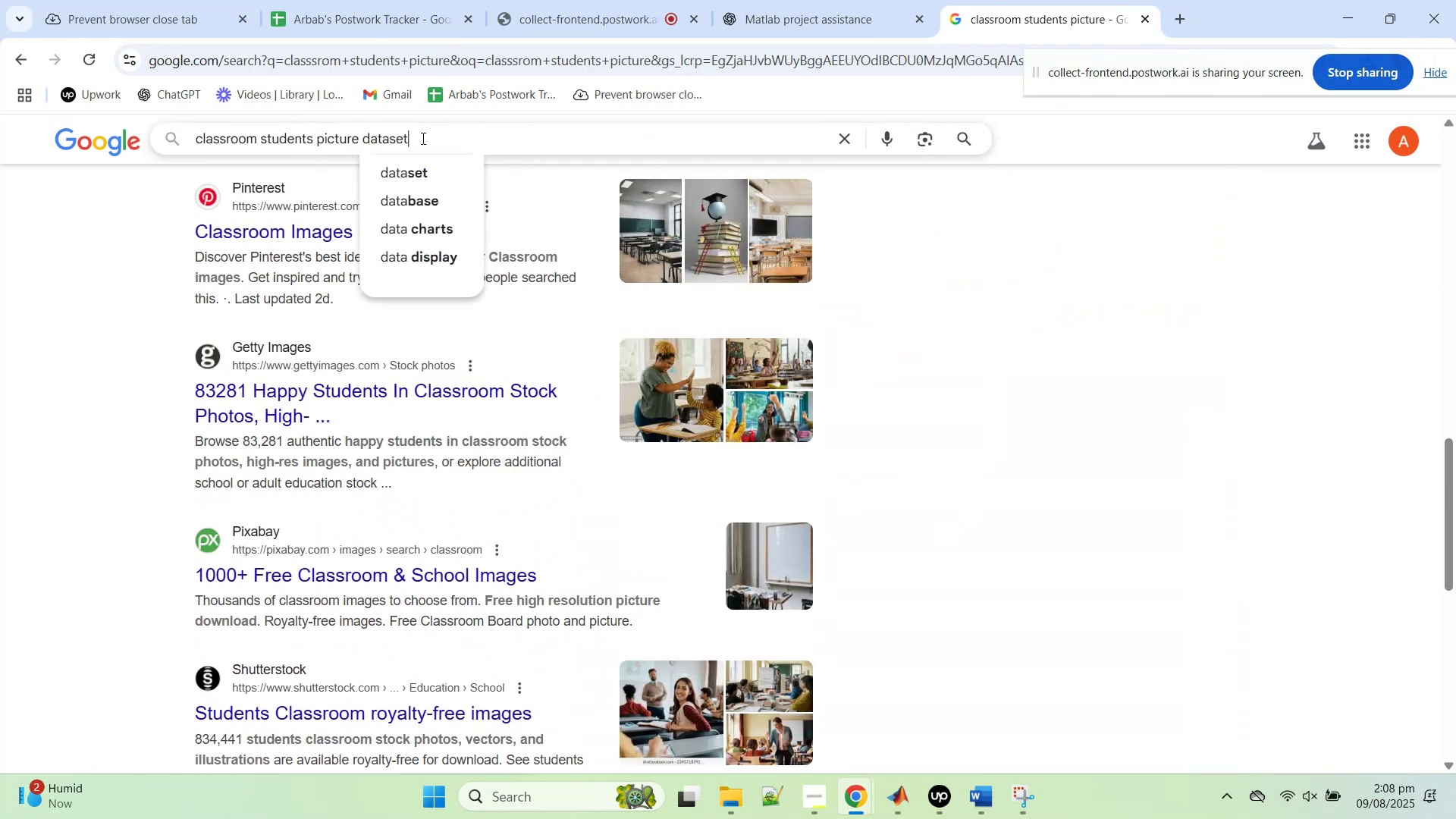 
key(Enter)
 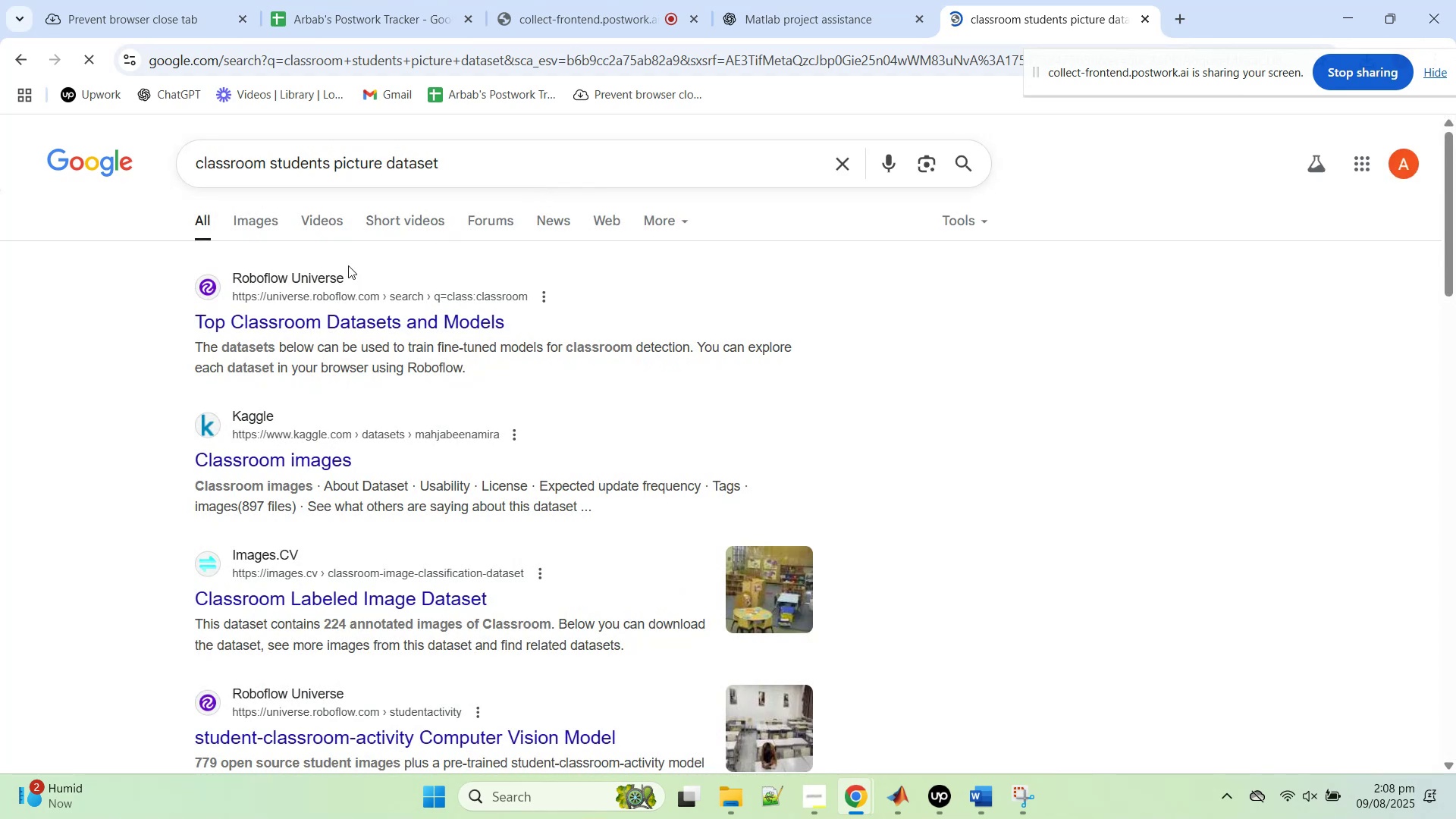 
middle_click([325, 330])
 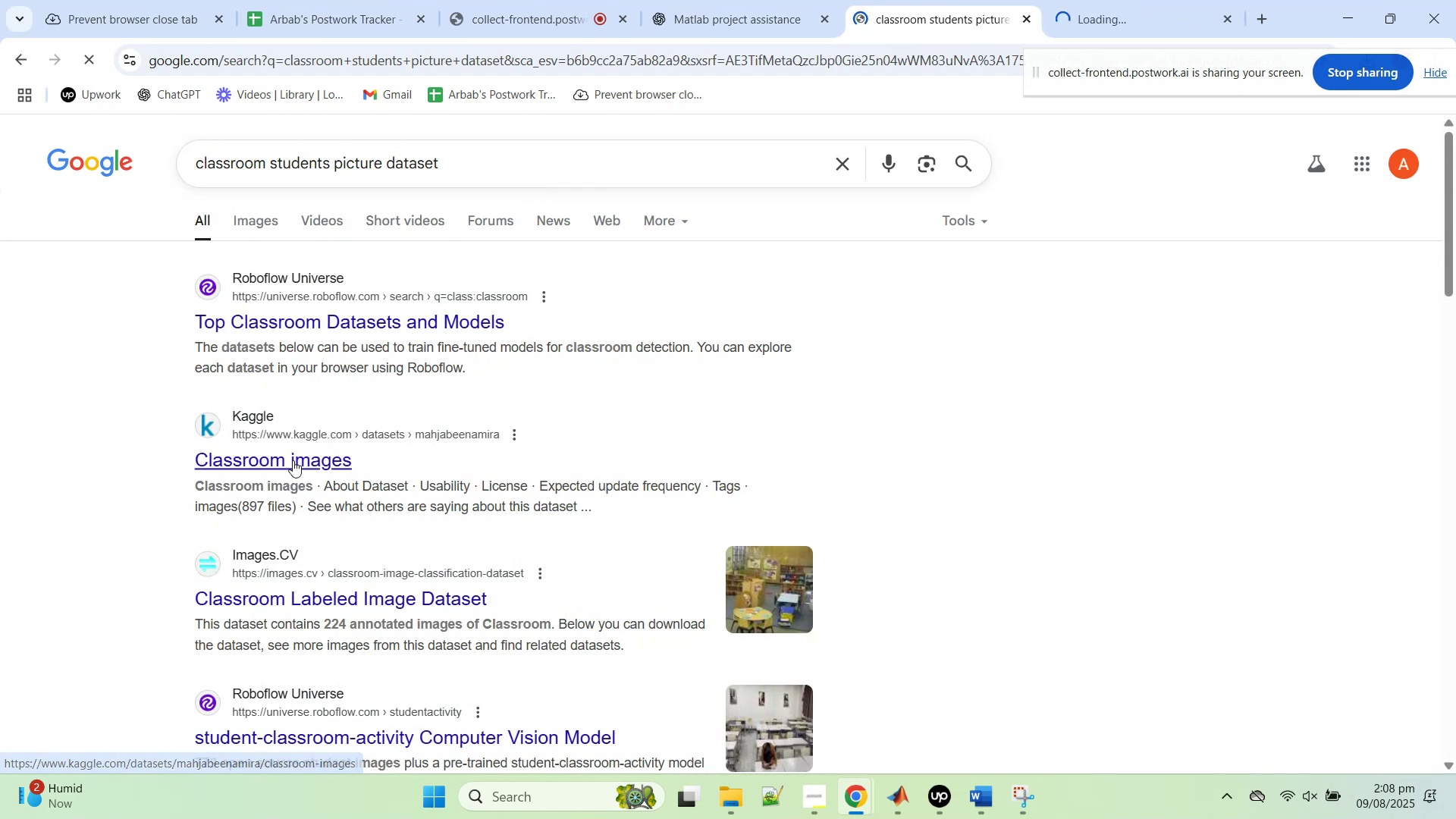 
middle_click([293, 457])
 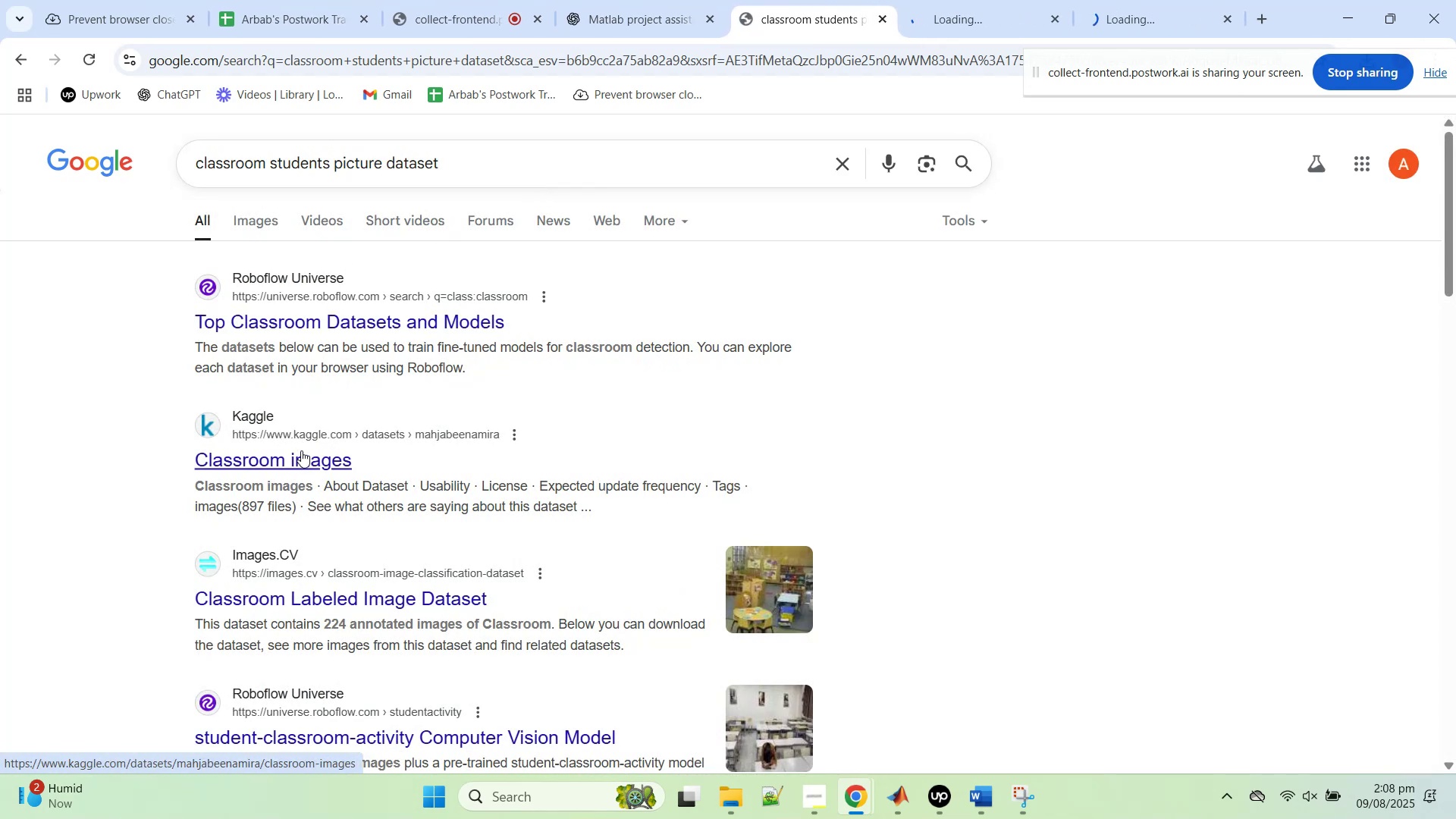 
scroll: coordinate [305, 458], scroll_direction: down, amount: 2.0
 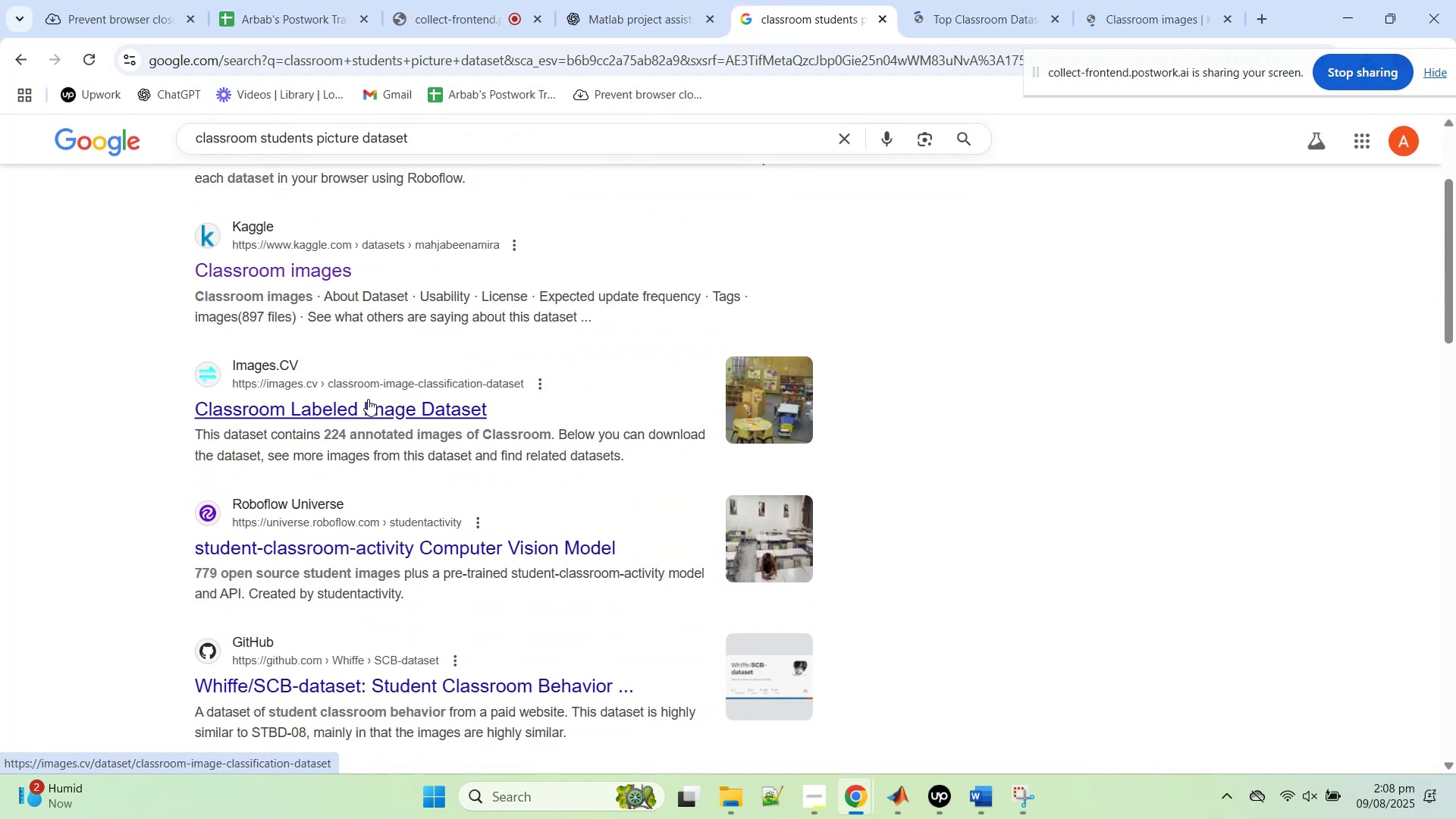 
middle_click([368, 399])
 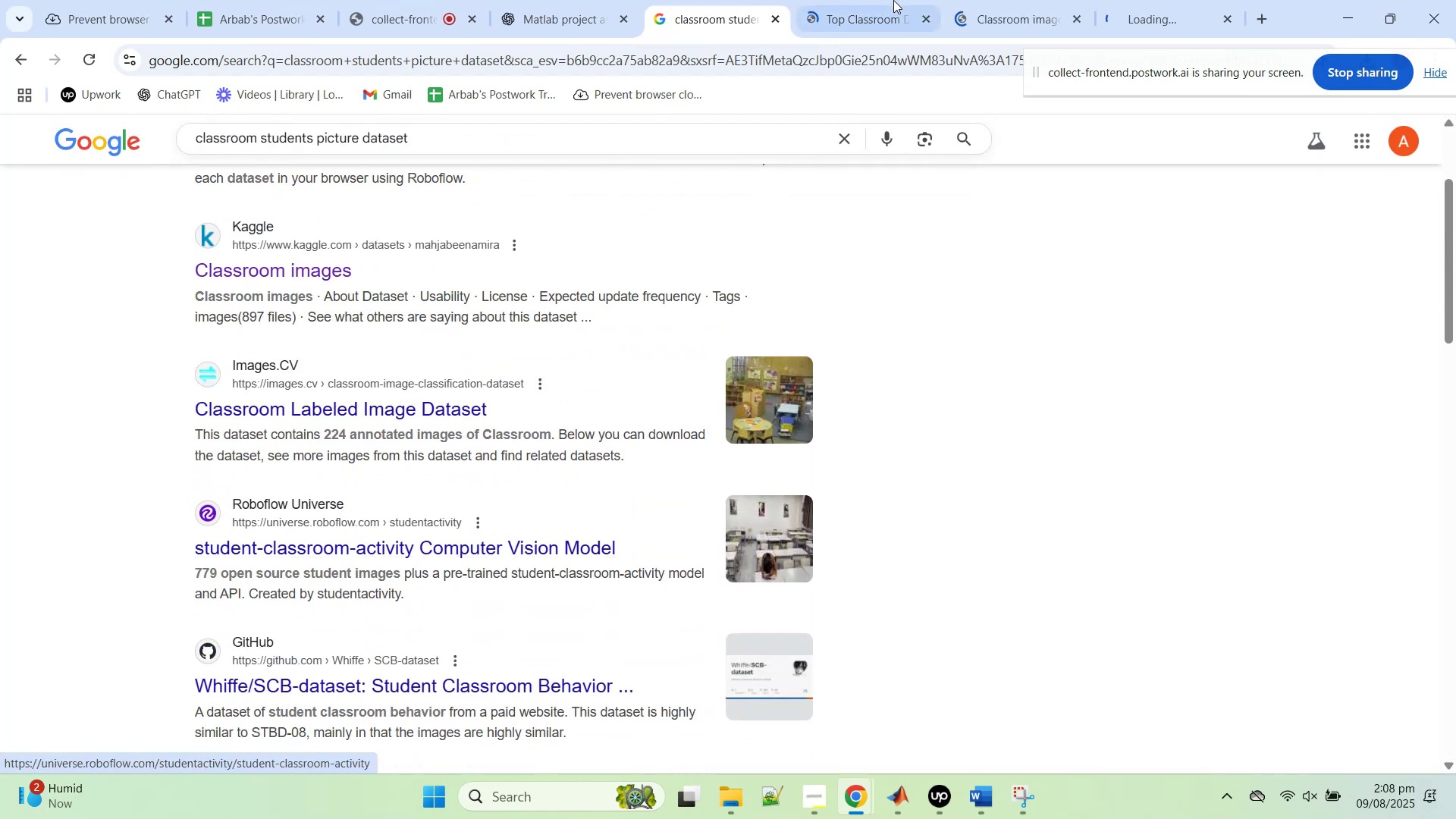 
middle_click([711, 0])
 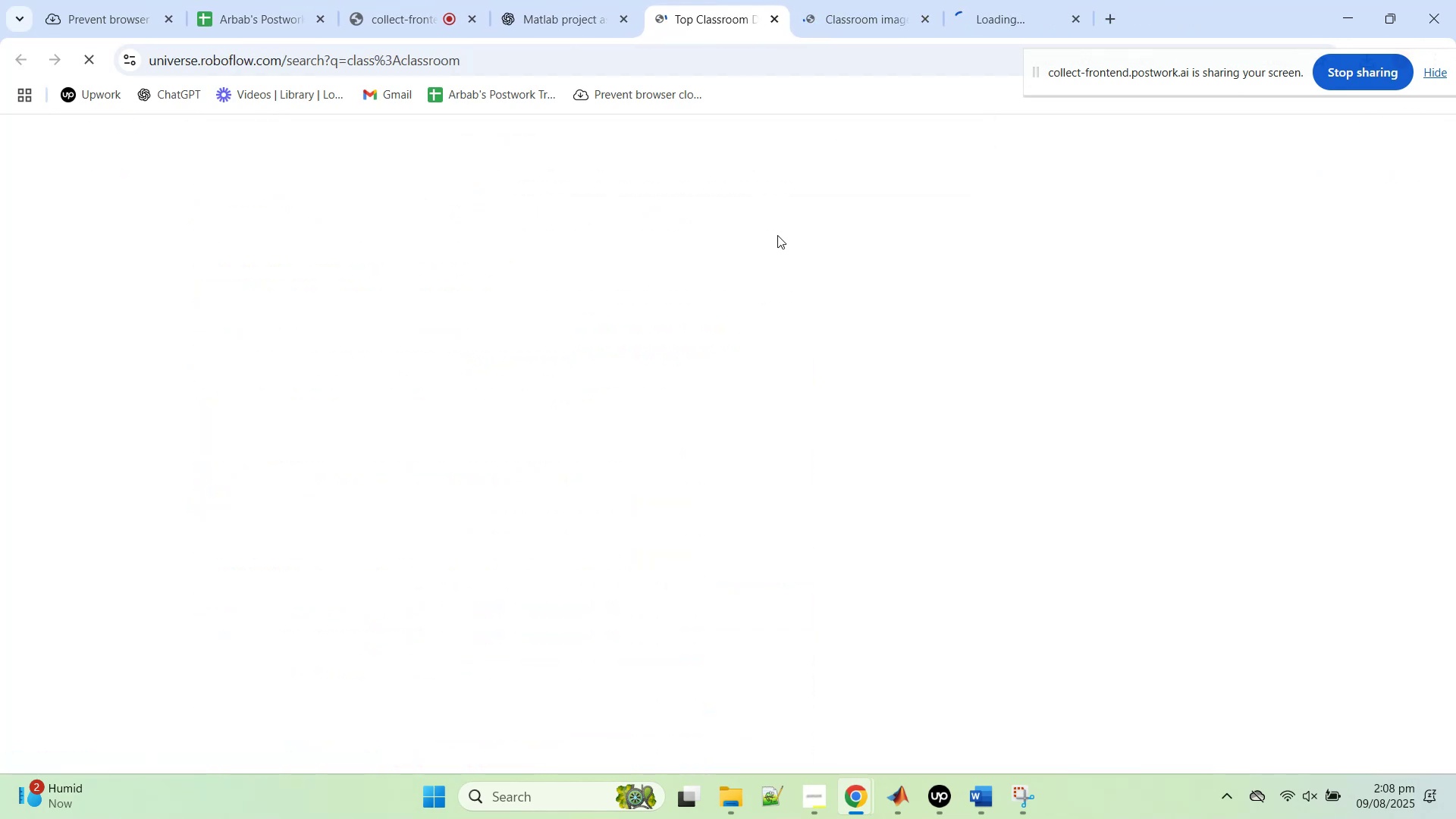 
scroll: coordinate [789, 303], scroll_direction: down, amount: 16.0
 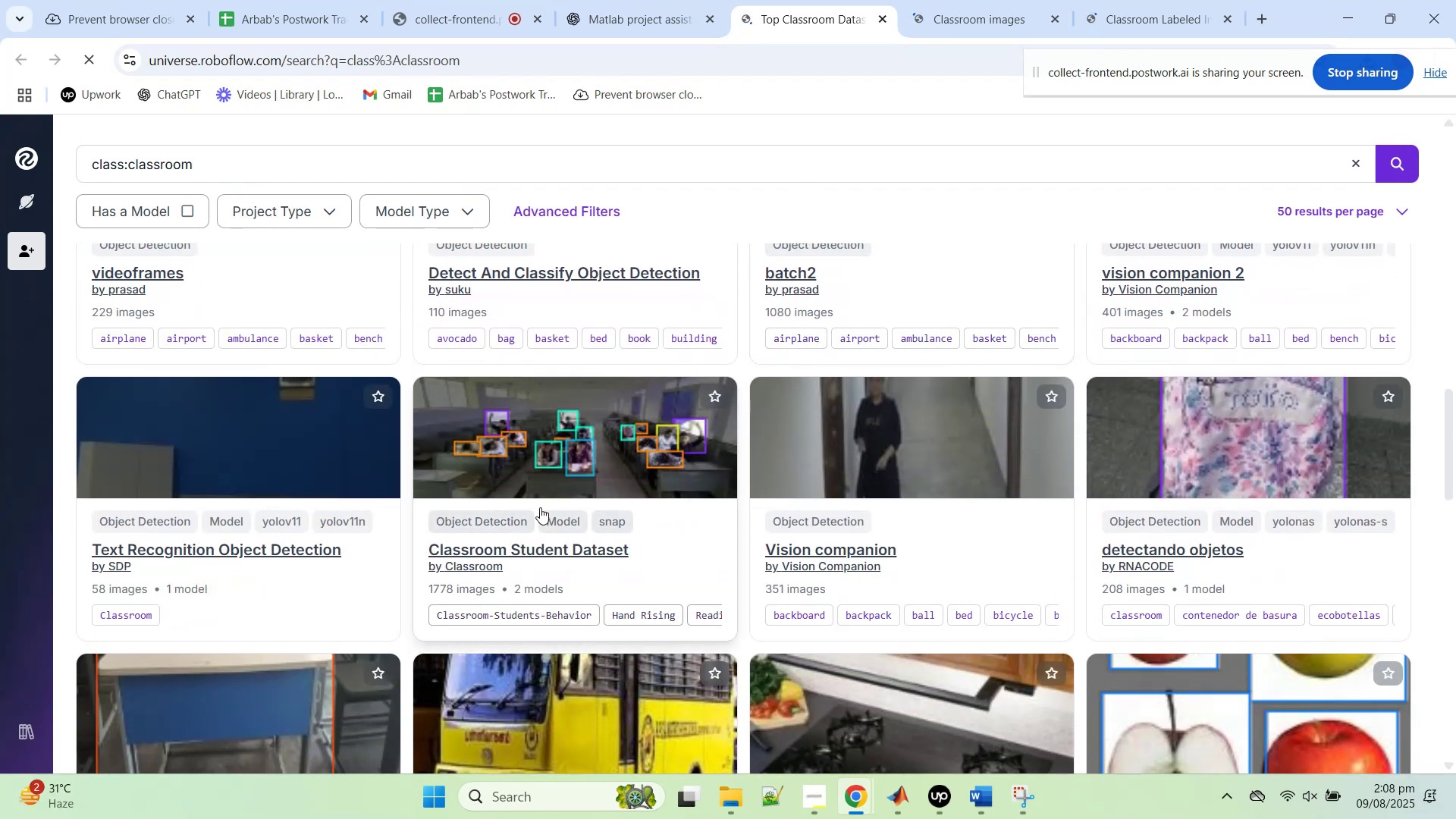 
middle_click([563, 558])
 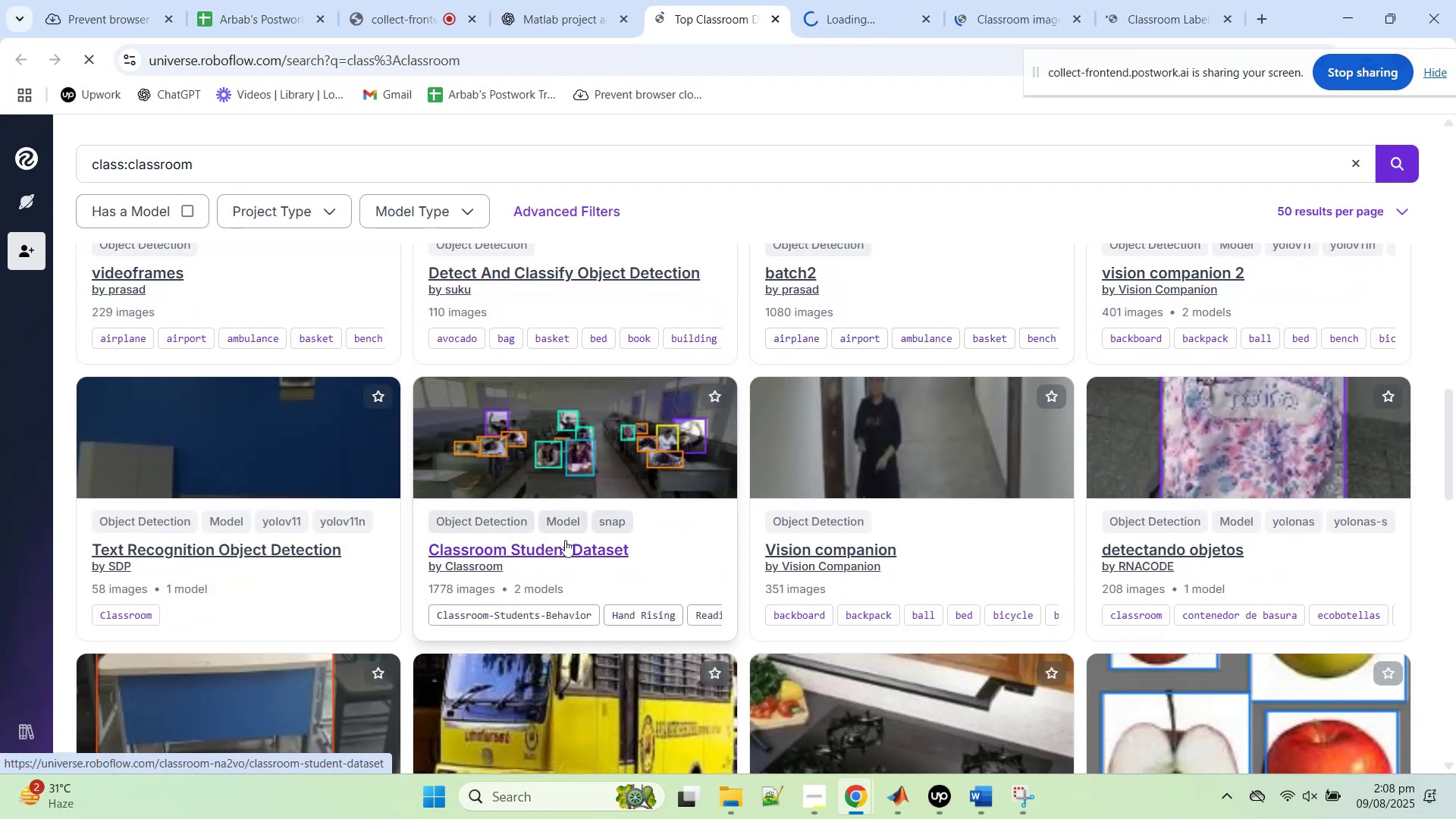 
scroll: coordinate [634, 410], scroll_direction: down, amount: 7.0
 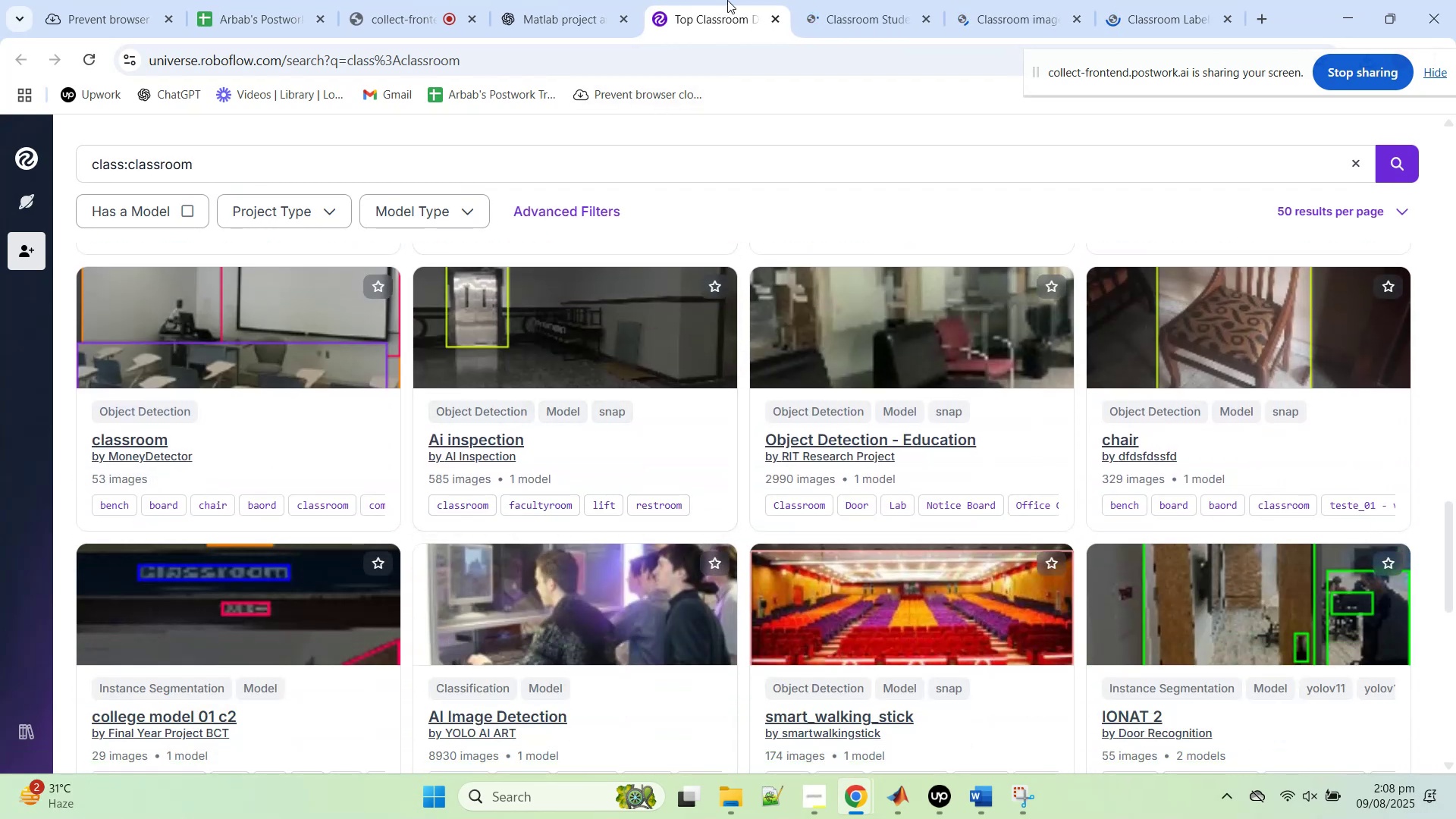 
middle_click([714, 0])
 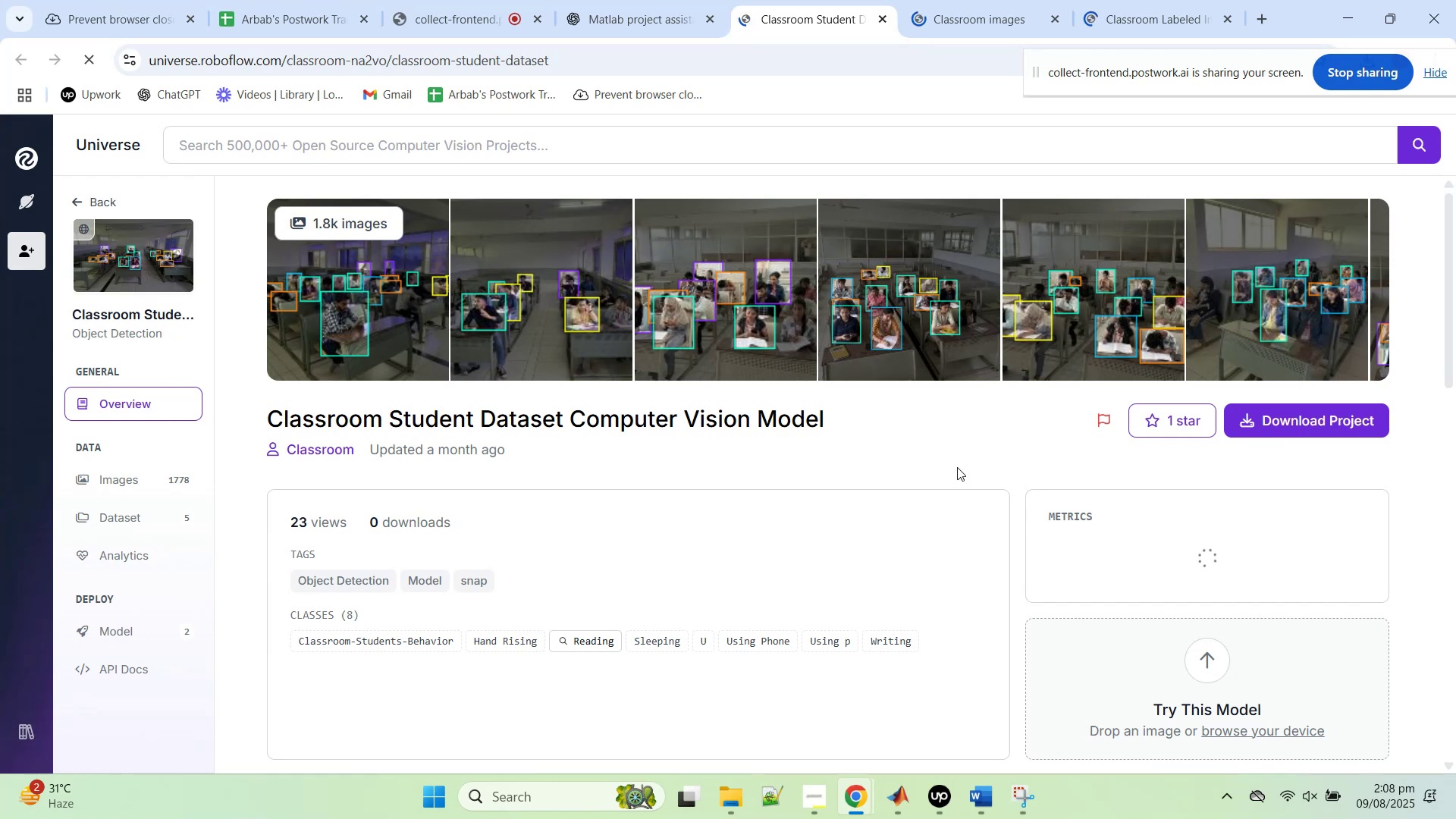 
wait(8.38)
 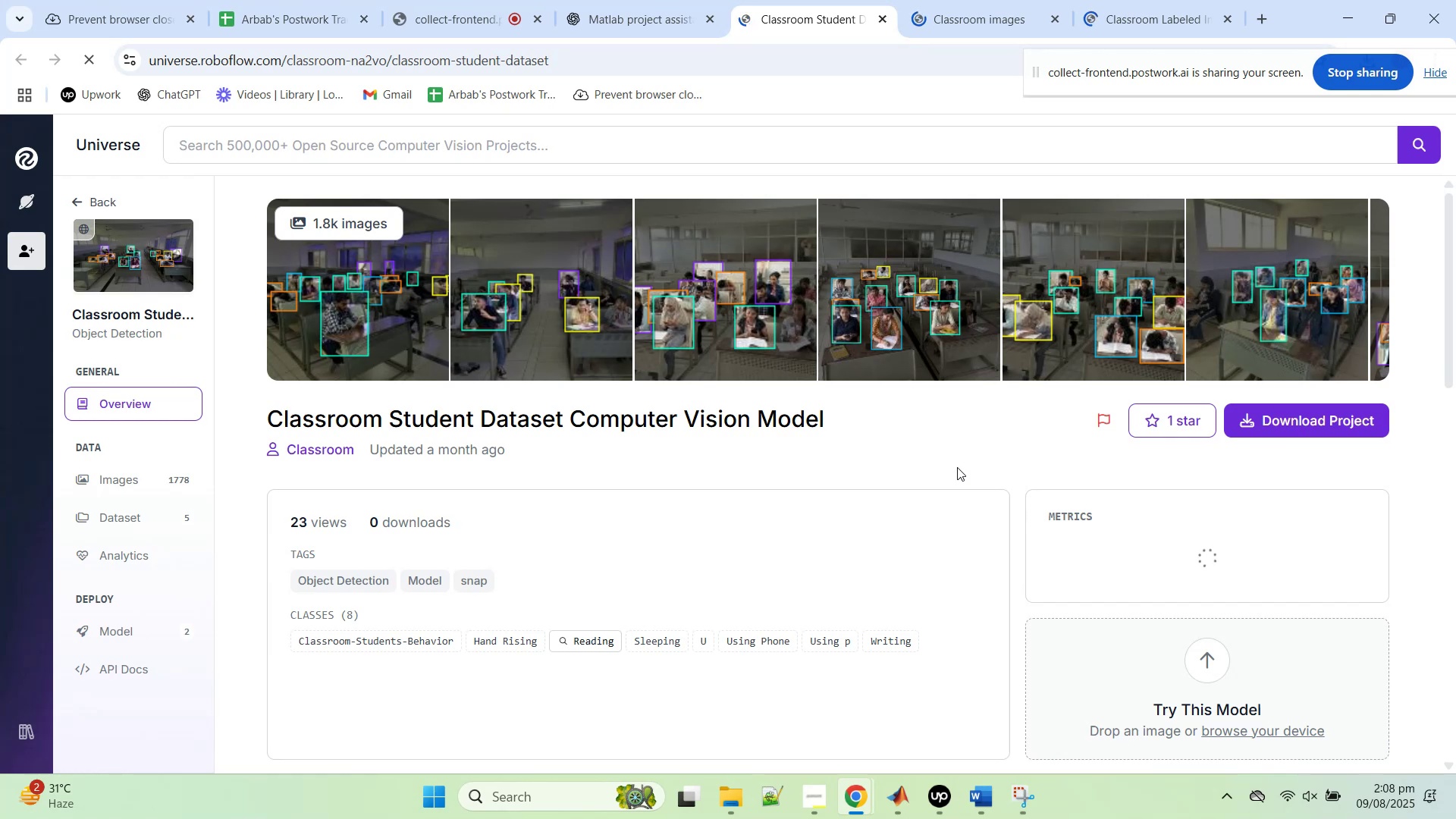 
scroll: coordinate [1151, 460], scroll_direction: down, amount: 10.0
 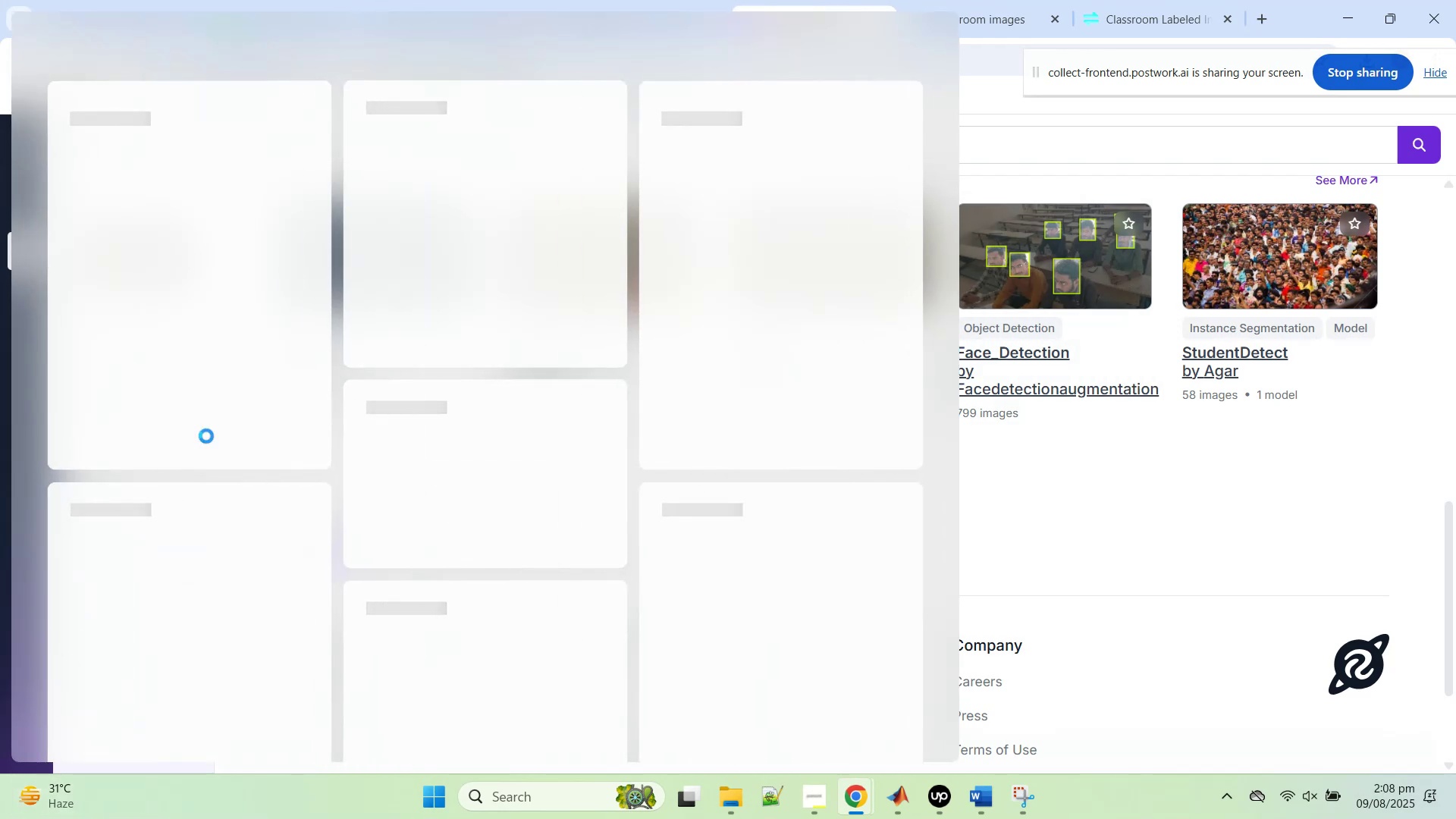 
left_click([1003, 0])
 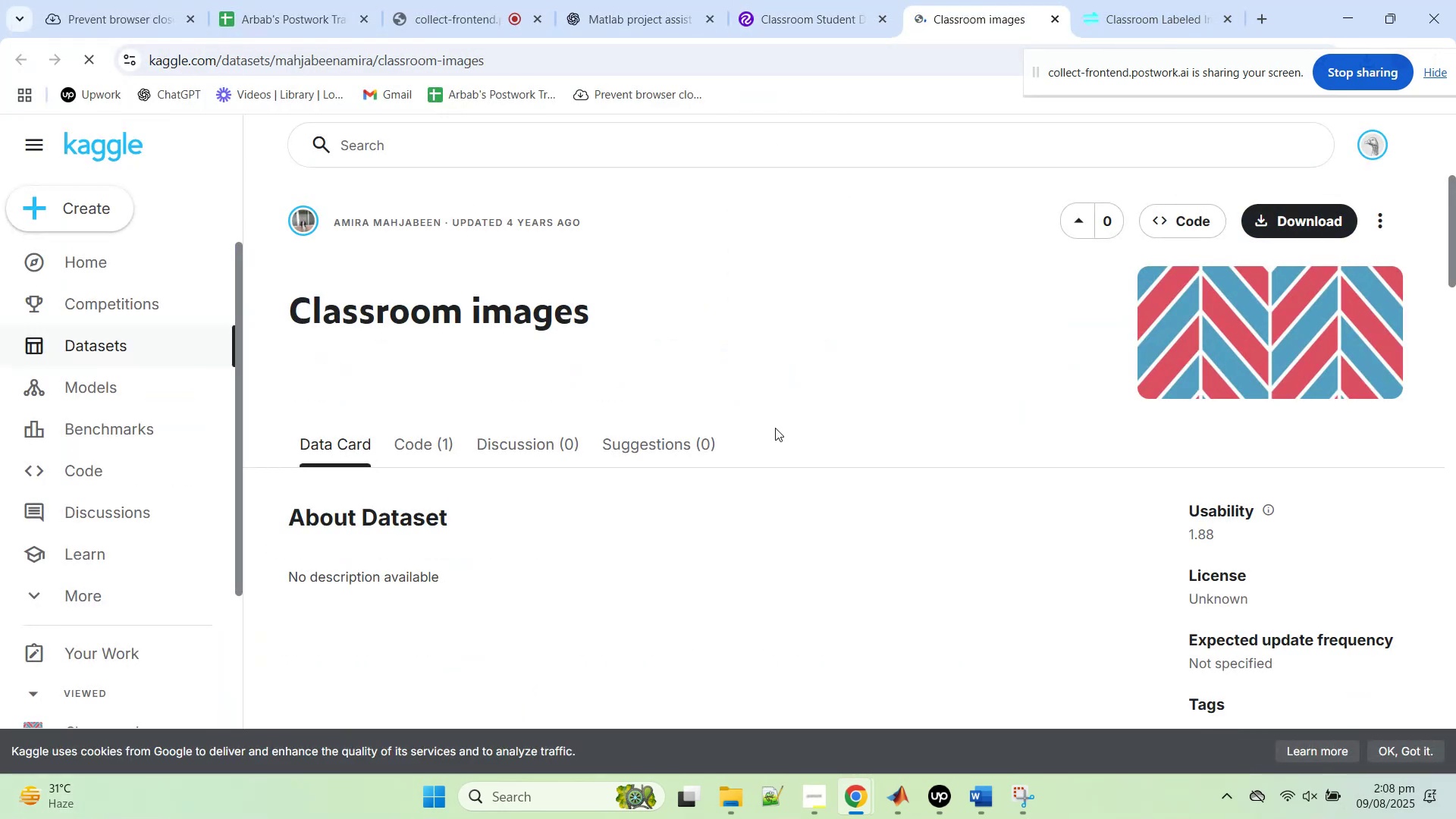 
scroll: coordinate [975, 516], scroll_direction: down, amount: 13.0
 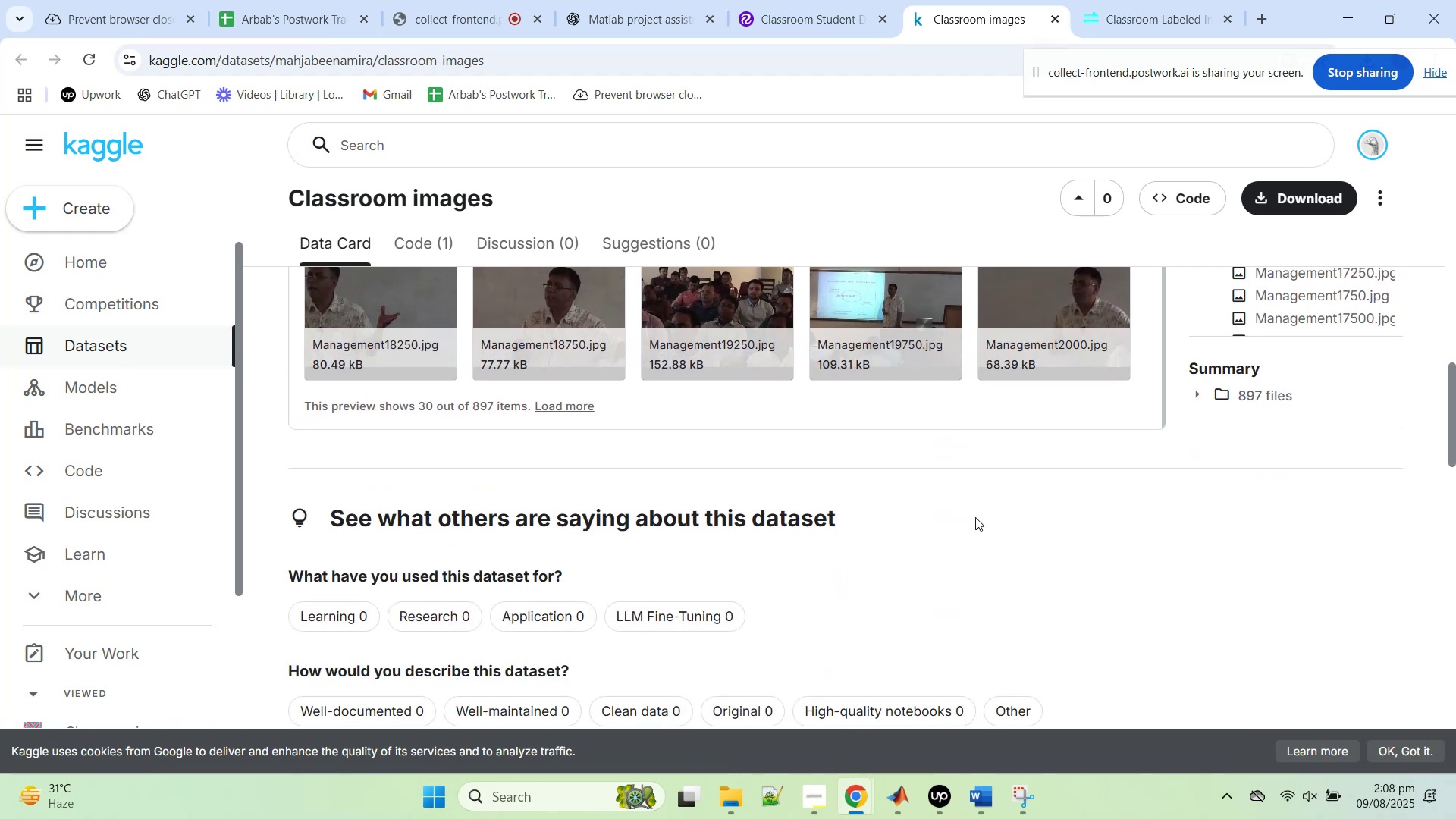 
scroll: coordinate [975, 517], scroll_direction: up, amount: 6.0
 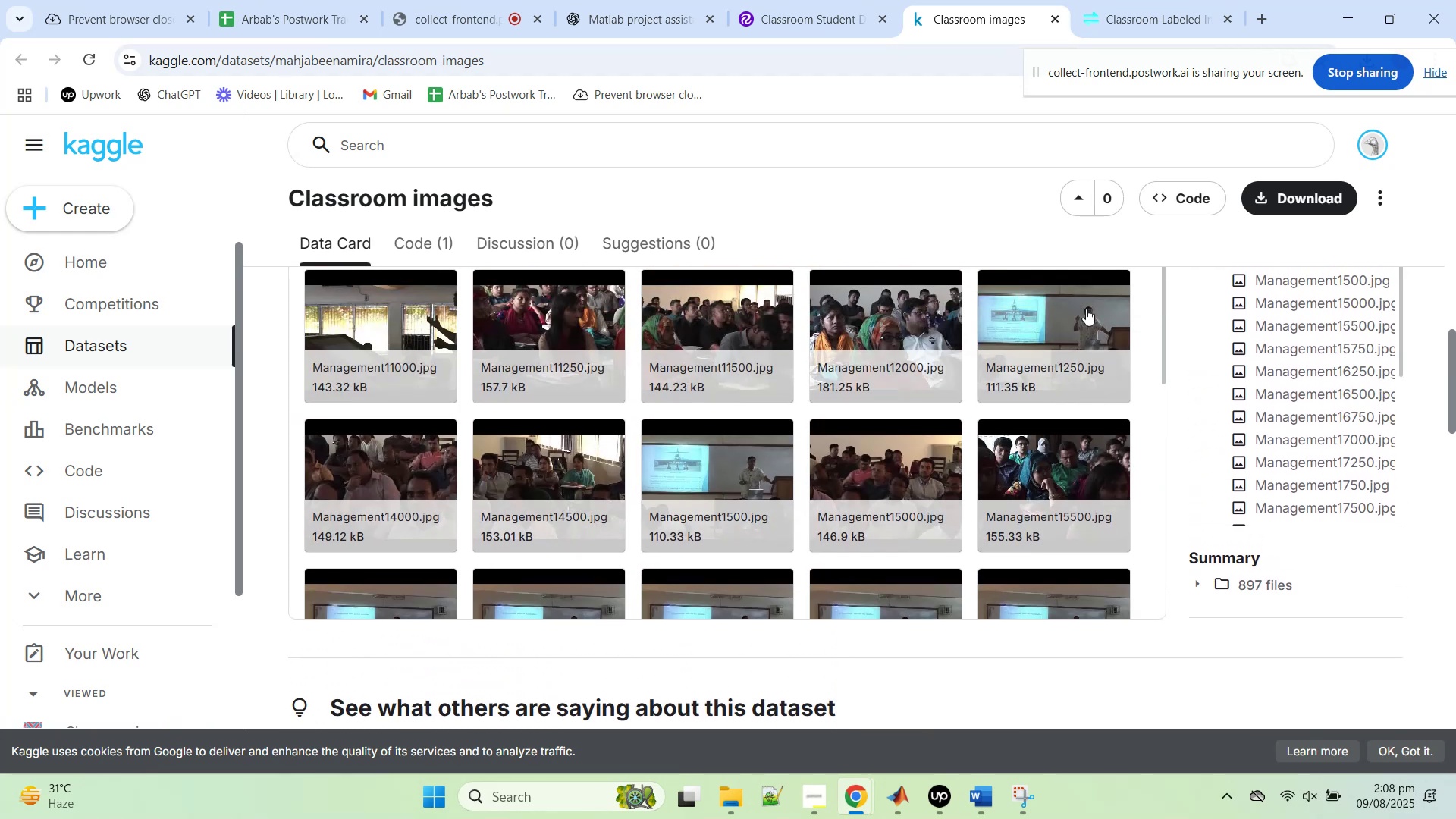 
middle_click([1021, 0])
 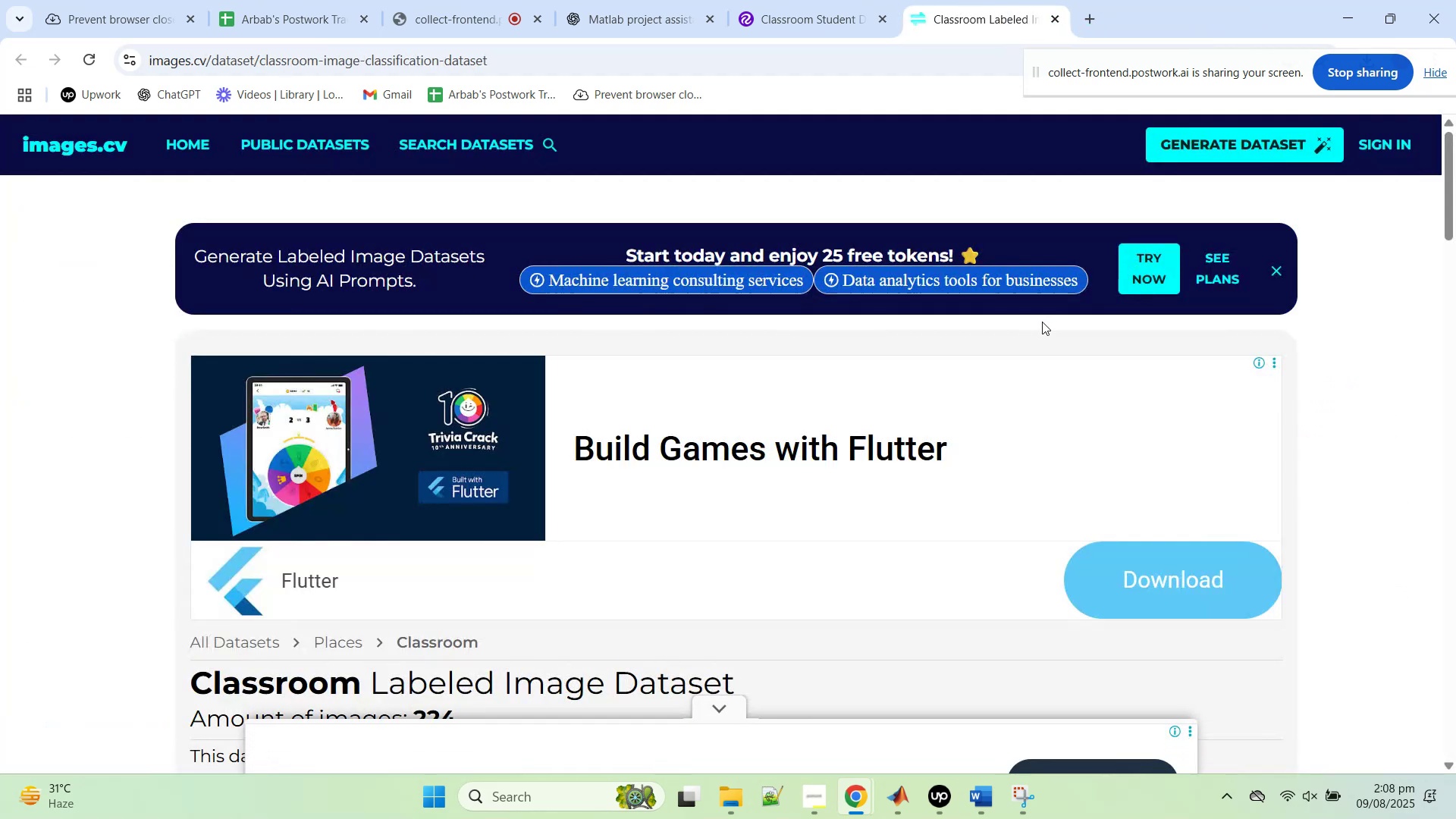 
scroll: coordinate [1242, 440], scroll_direction: down, amount: 25.0
 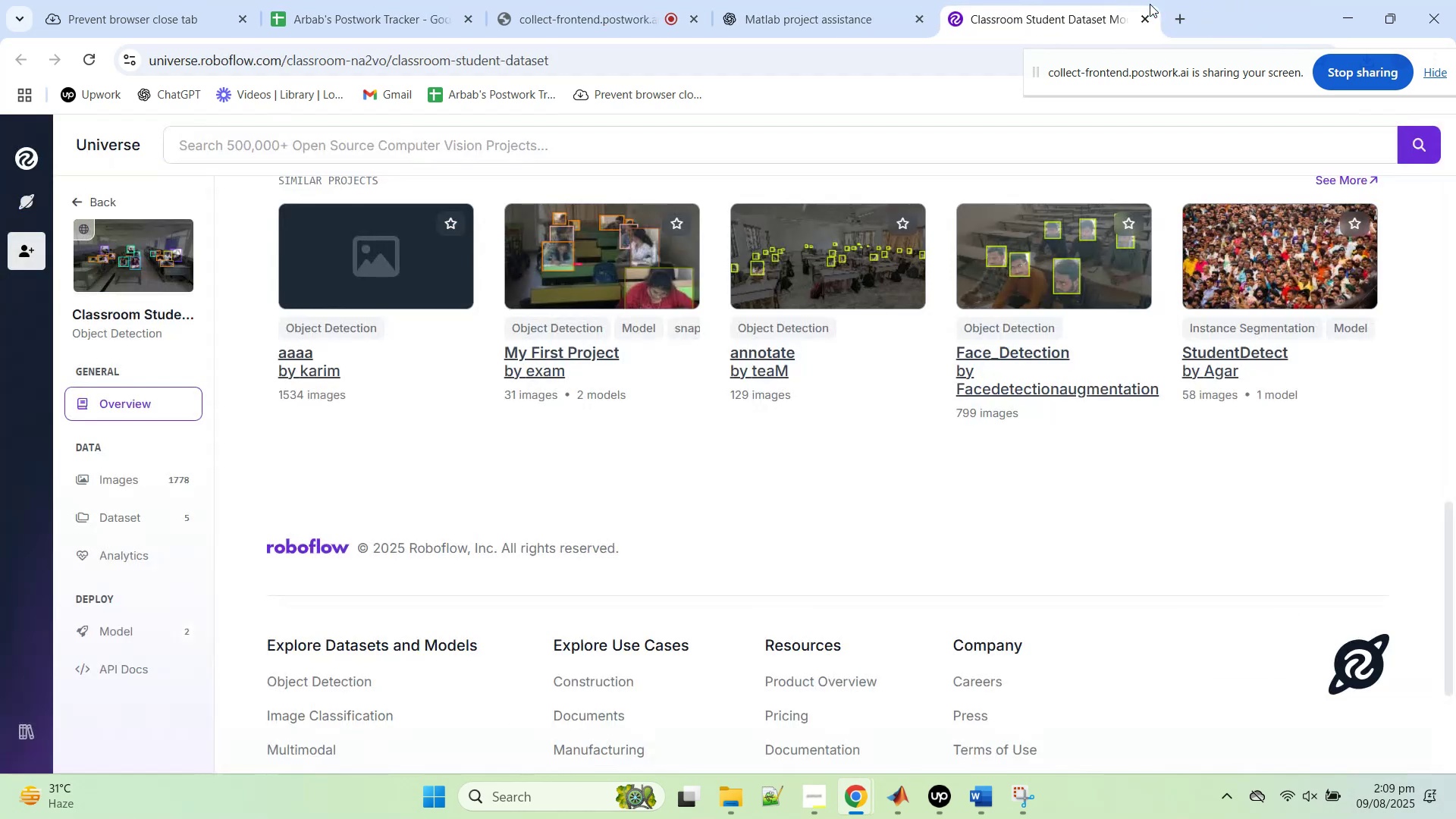 
scroll: coordinate [921, 529], scroll_direction: up, amount: 5.0
 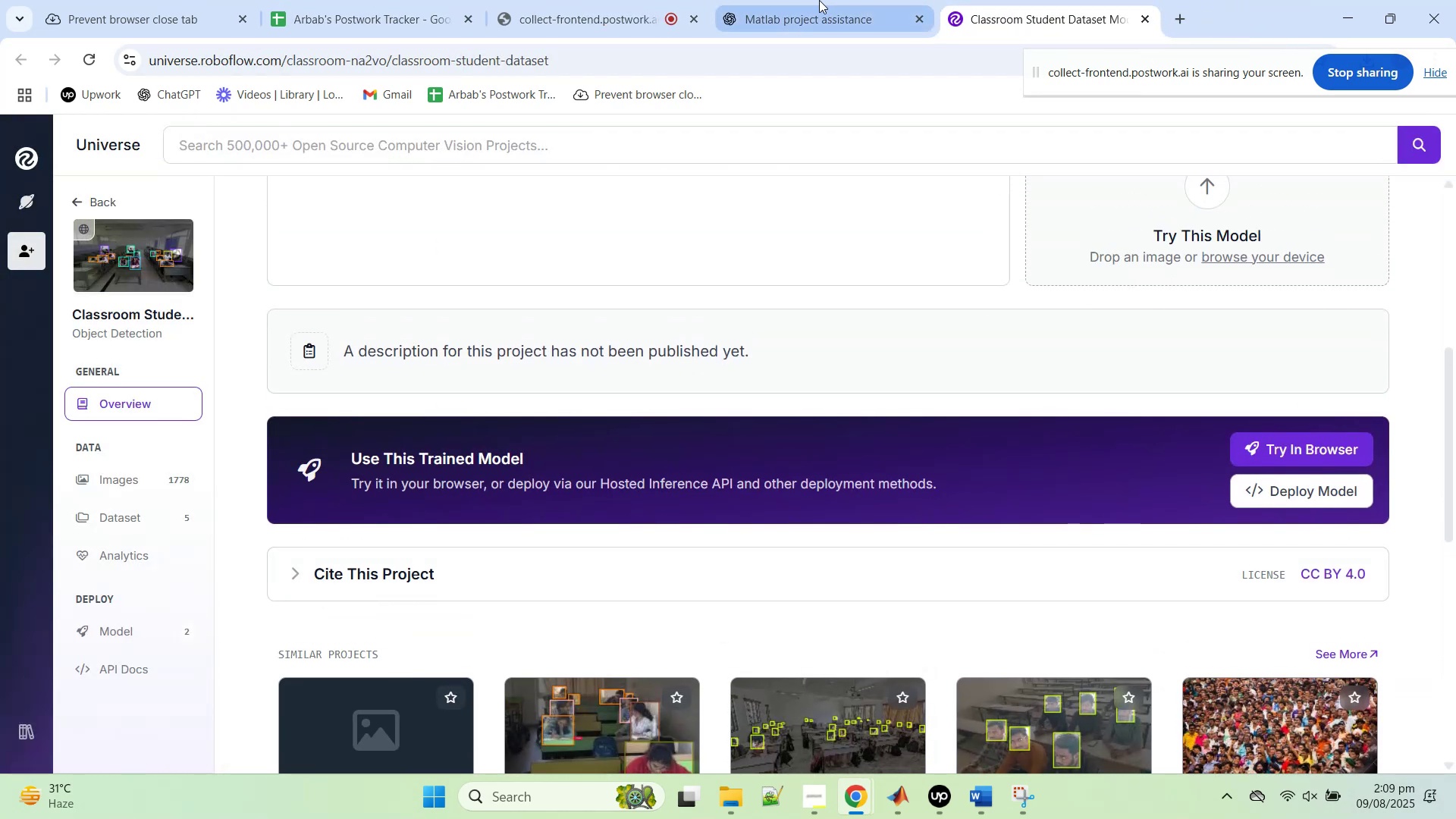 
left_click([819, 0])
 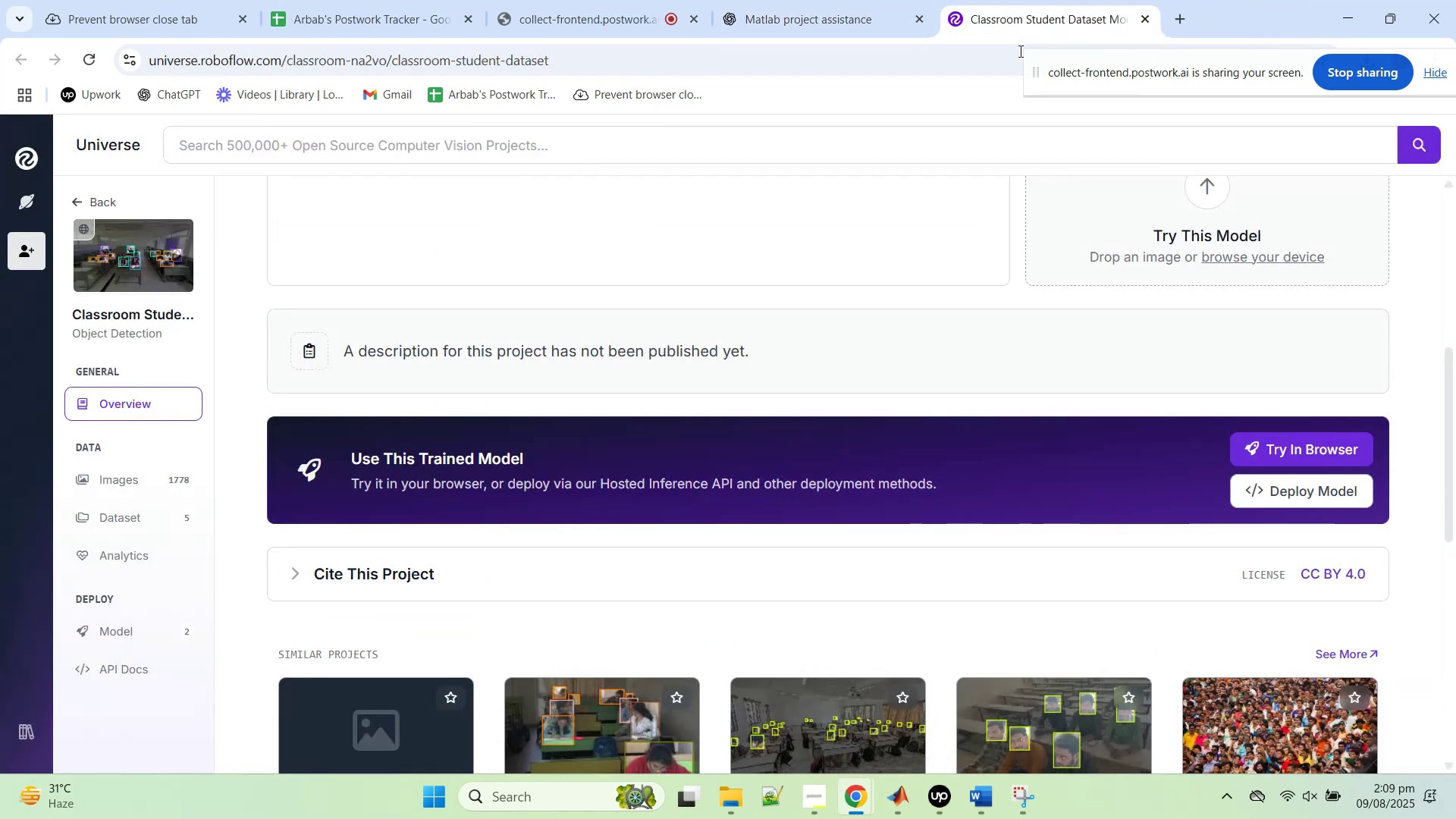 
scroll: coordinate [862, 453], scroll_direction: down, amount: 49.0
 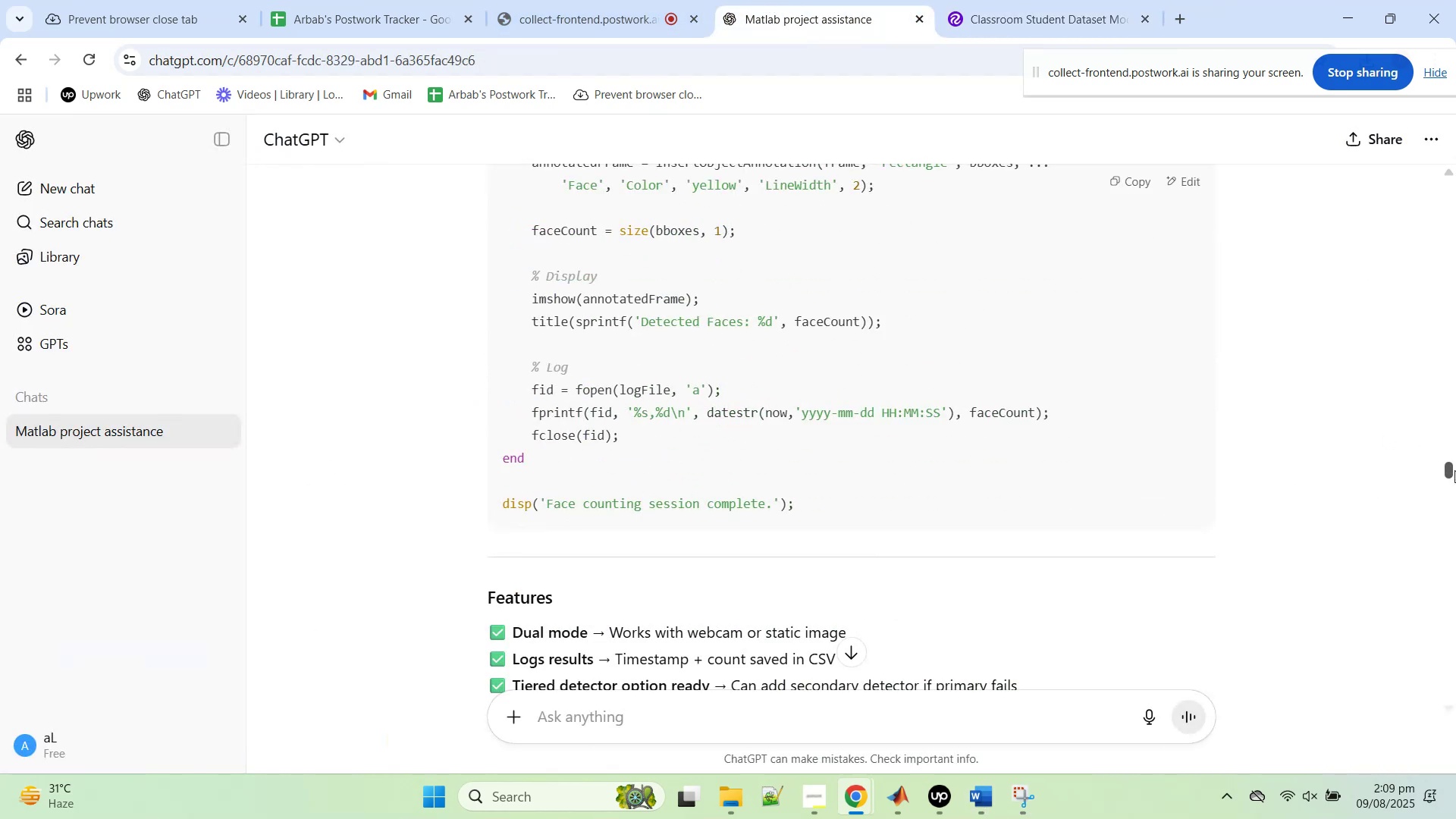 
left_click_drag(start_coordinate=[1445, 472], to_coordinate=[1455, 701])
 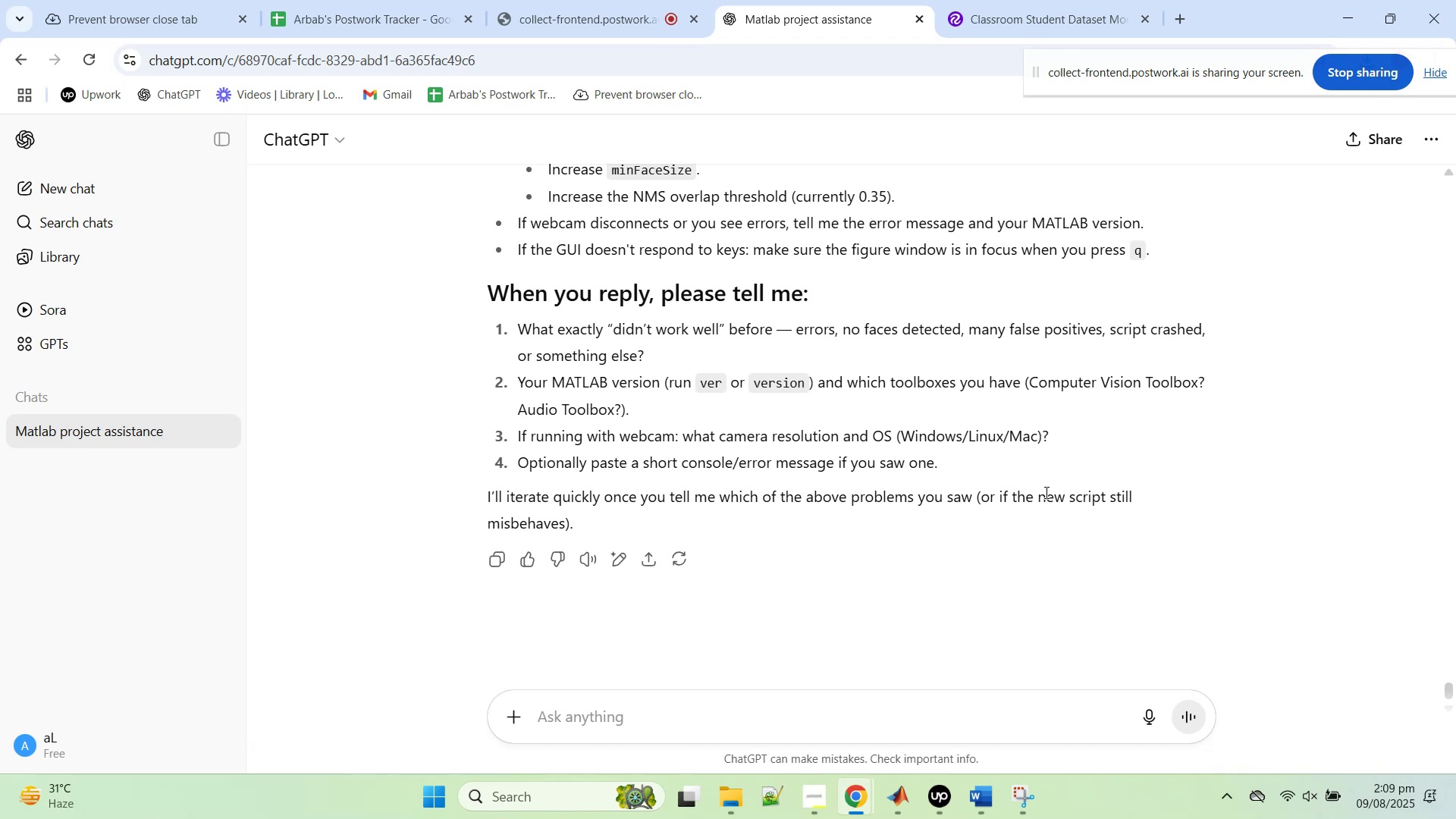 
wait(5.88)
 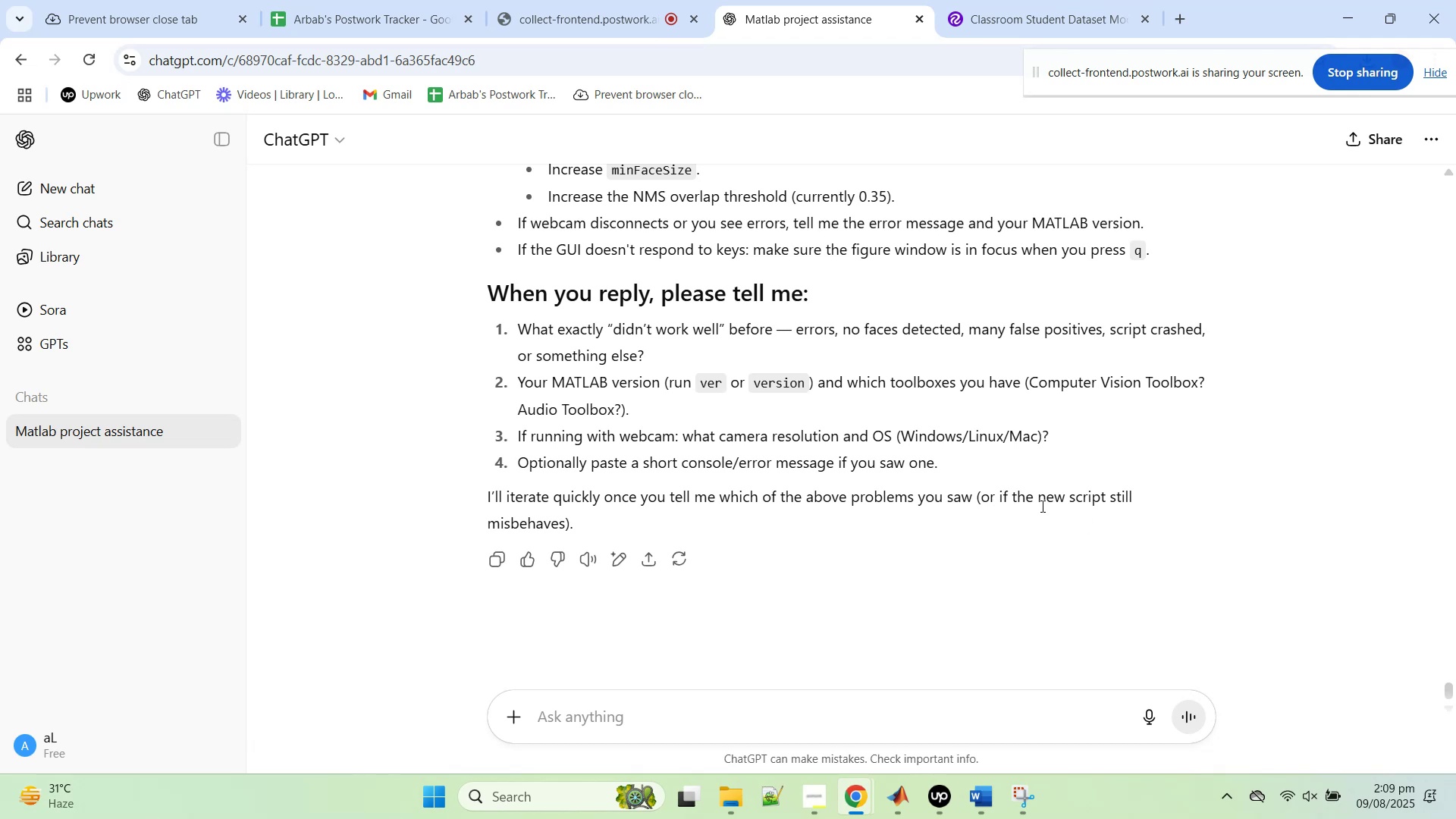 
scroll: coordinate [1049, 355], scroll_direction: up, amount: 63.0
 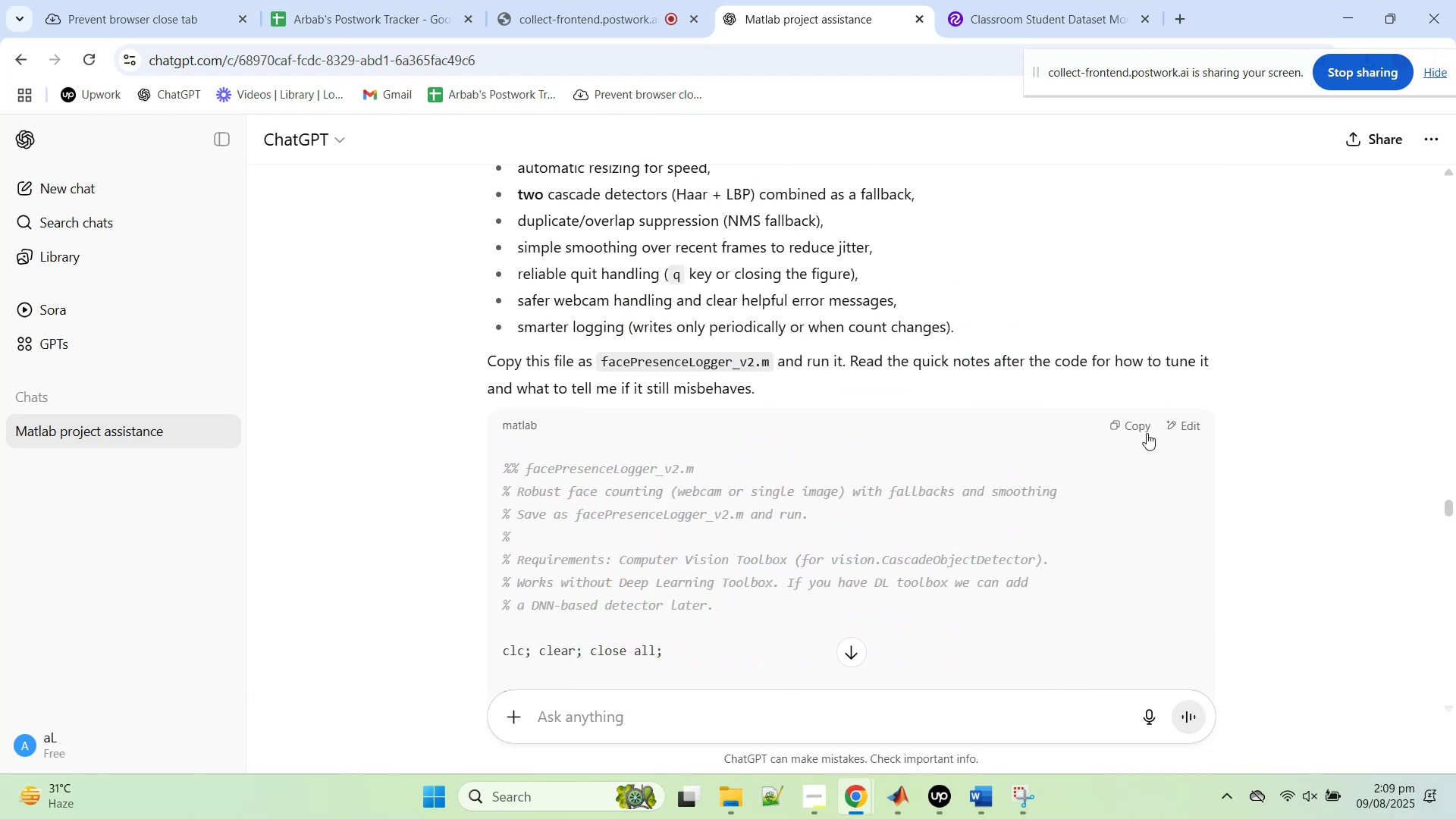 
left_click([1143, 428])
 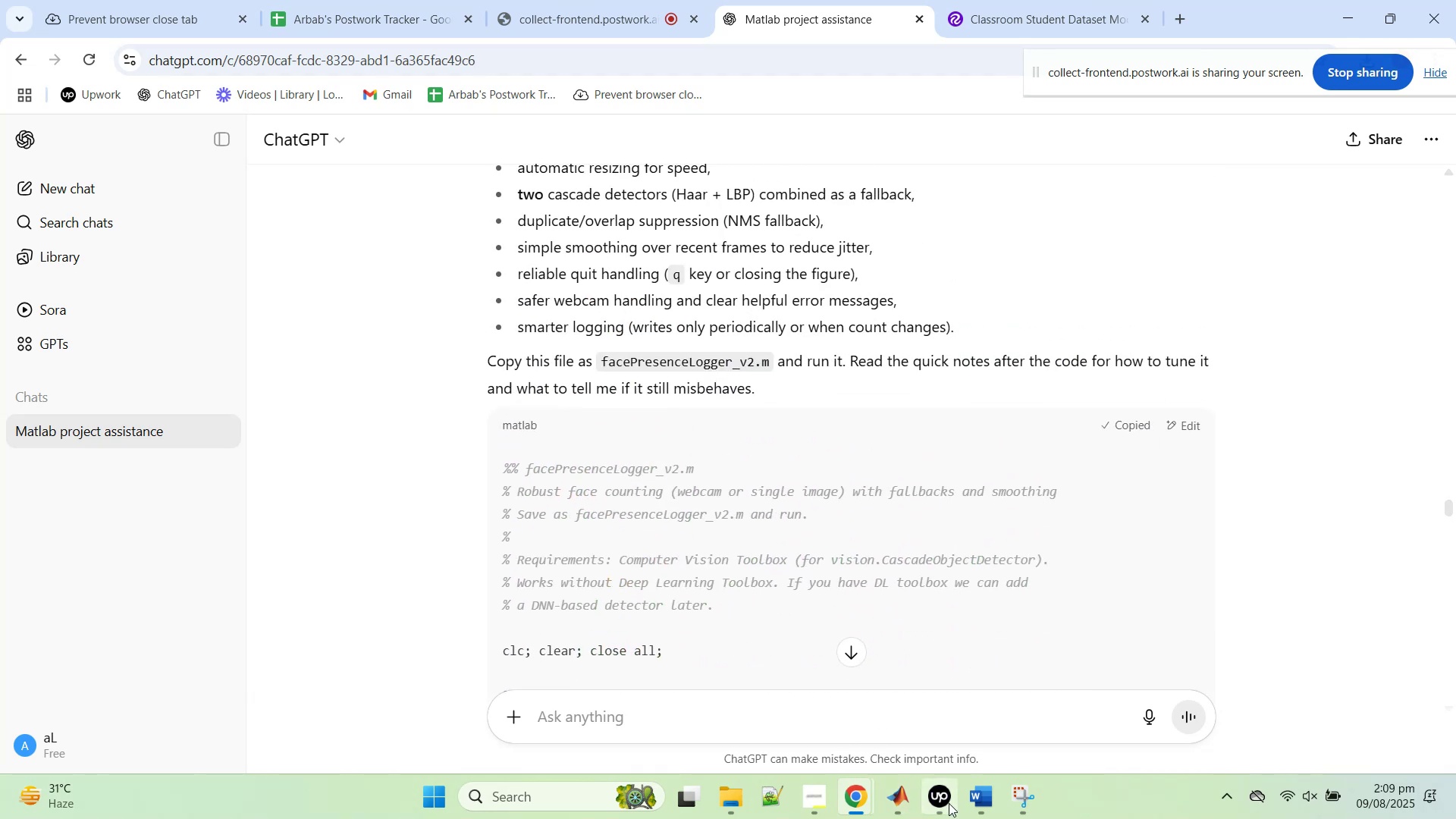 
left_click([906, 799])
 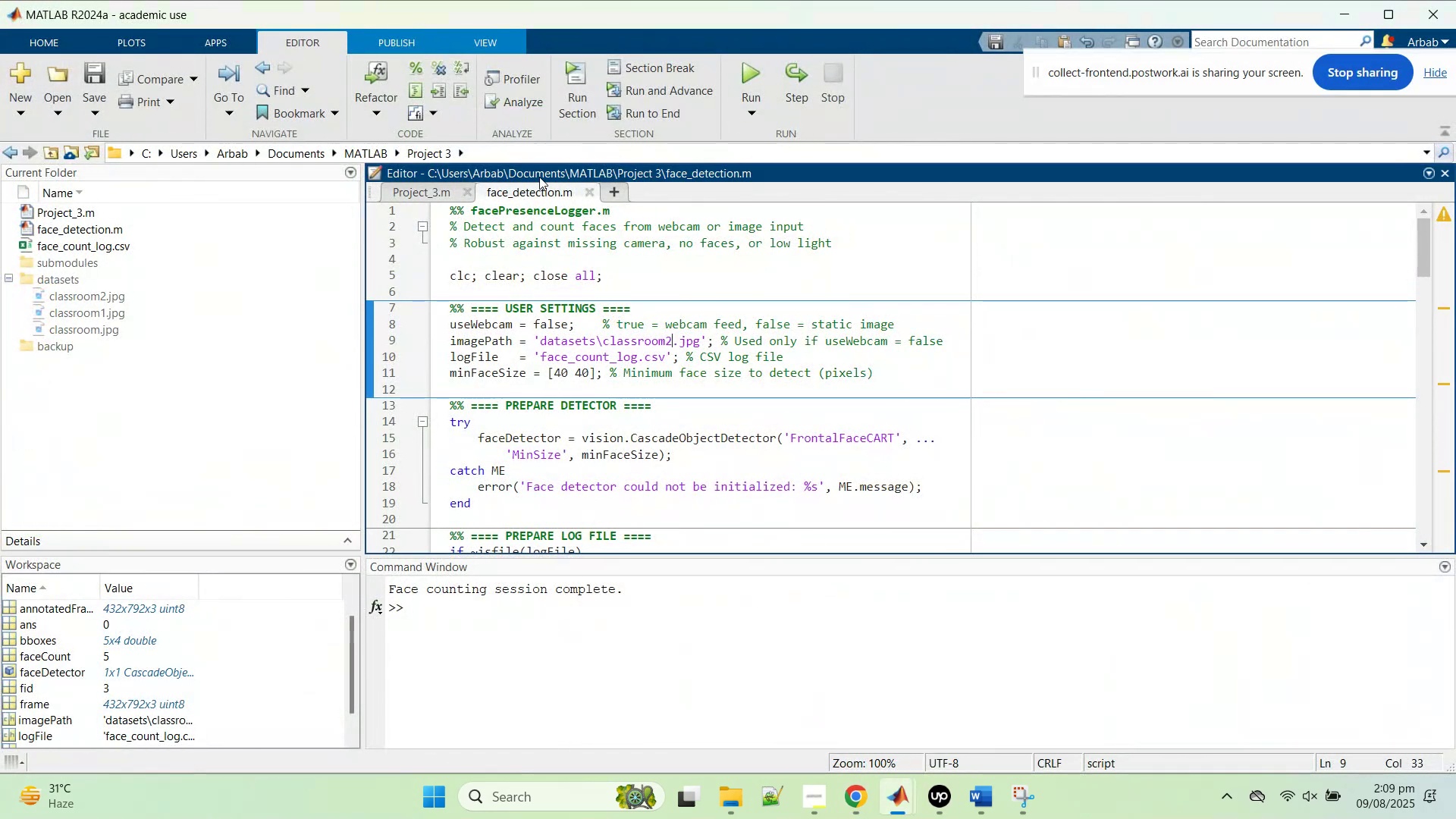 
left_click([612, 188])
 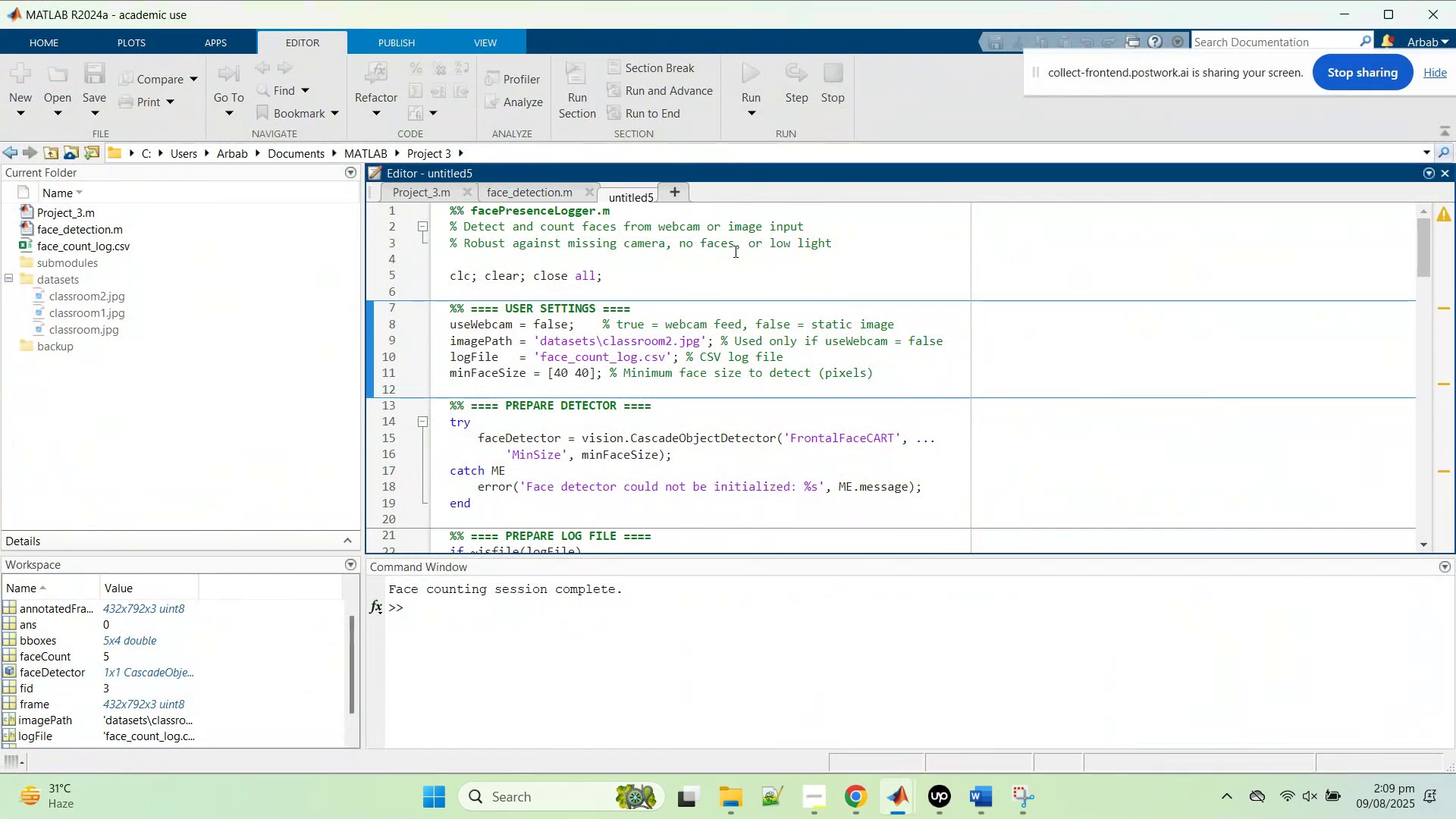 
key(Control+V)
 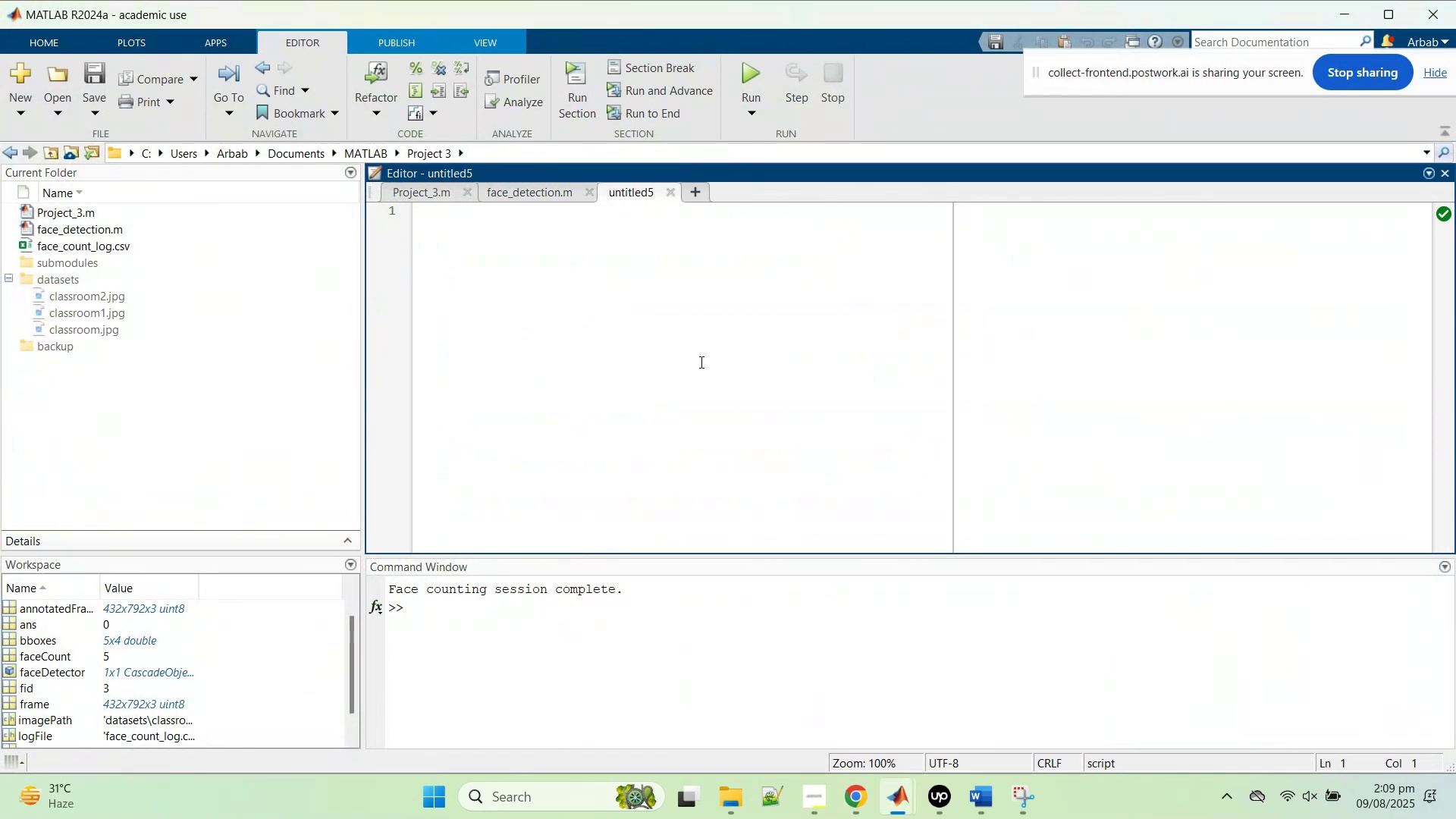 
left_click([700, 362])
 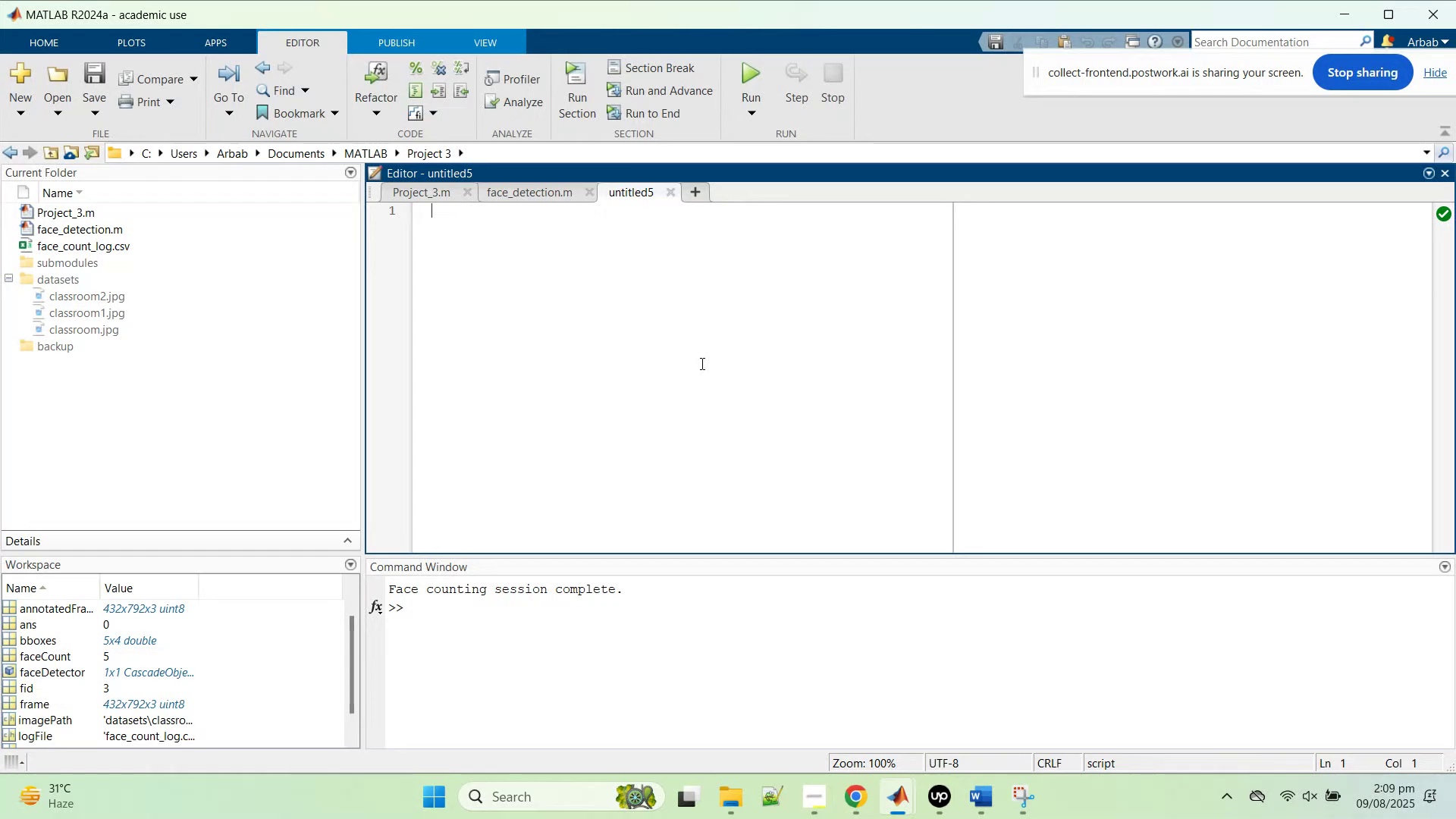 
key(Control+V)
 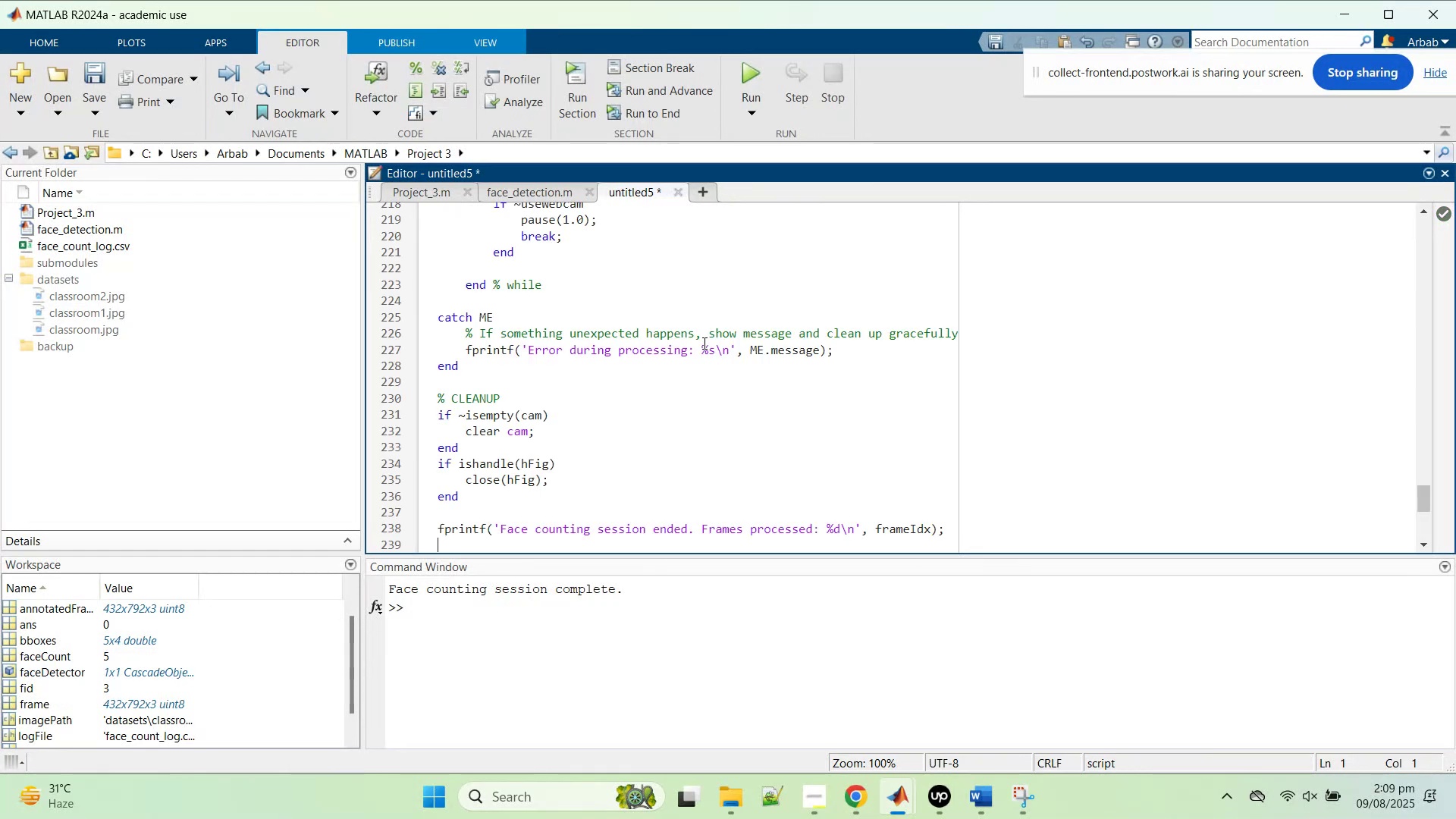 
scroll: coordinate [698, 328], scroll_direction: up, amount: 48.0
 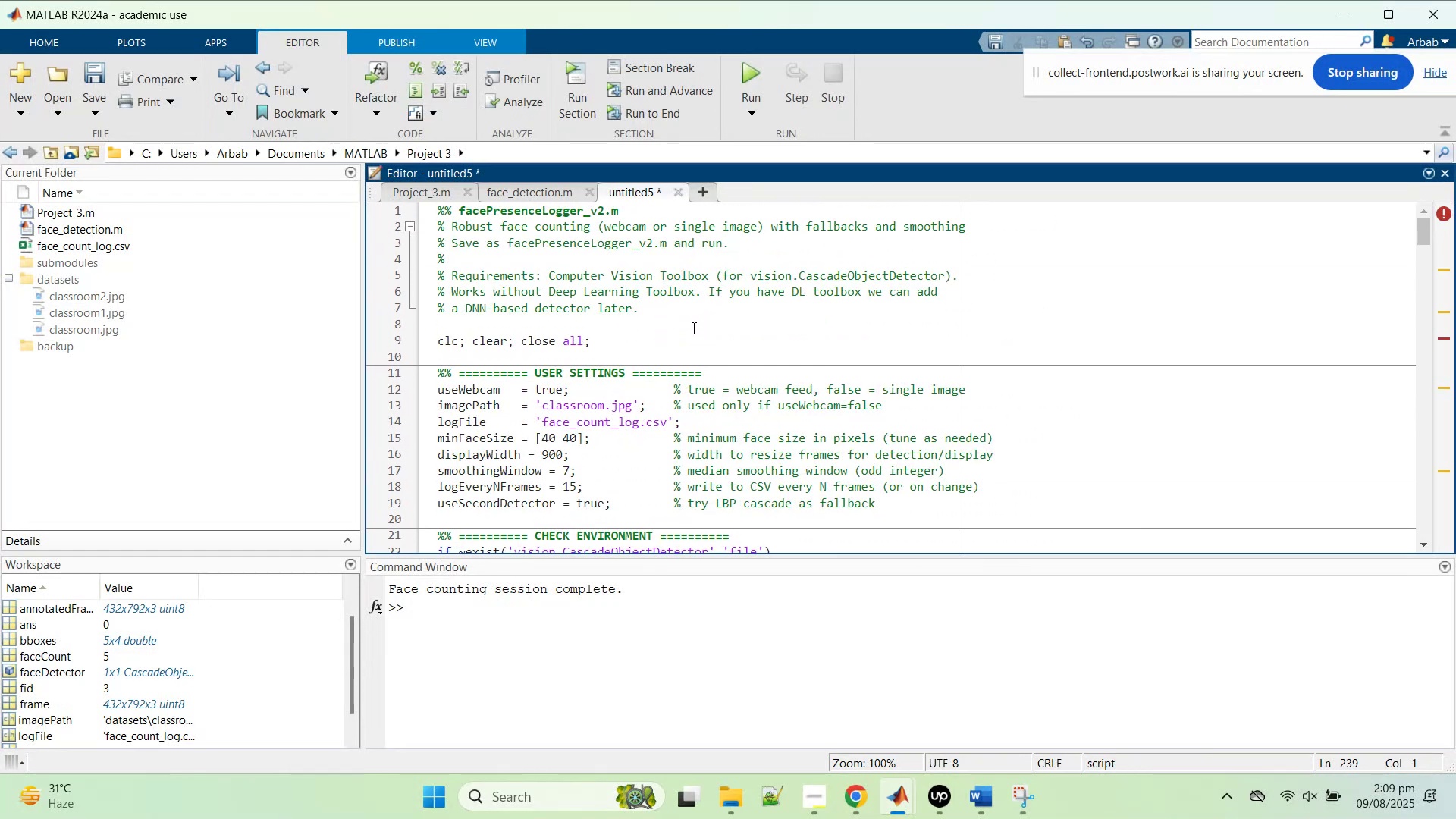 
scroll: coordinate [679, 368], scroll_direction: down, amount: 2.0
 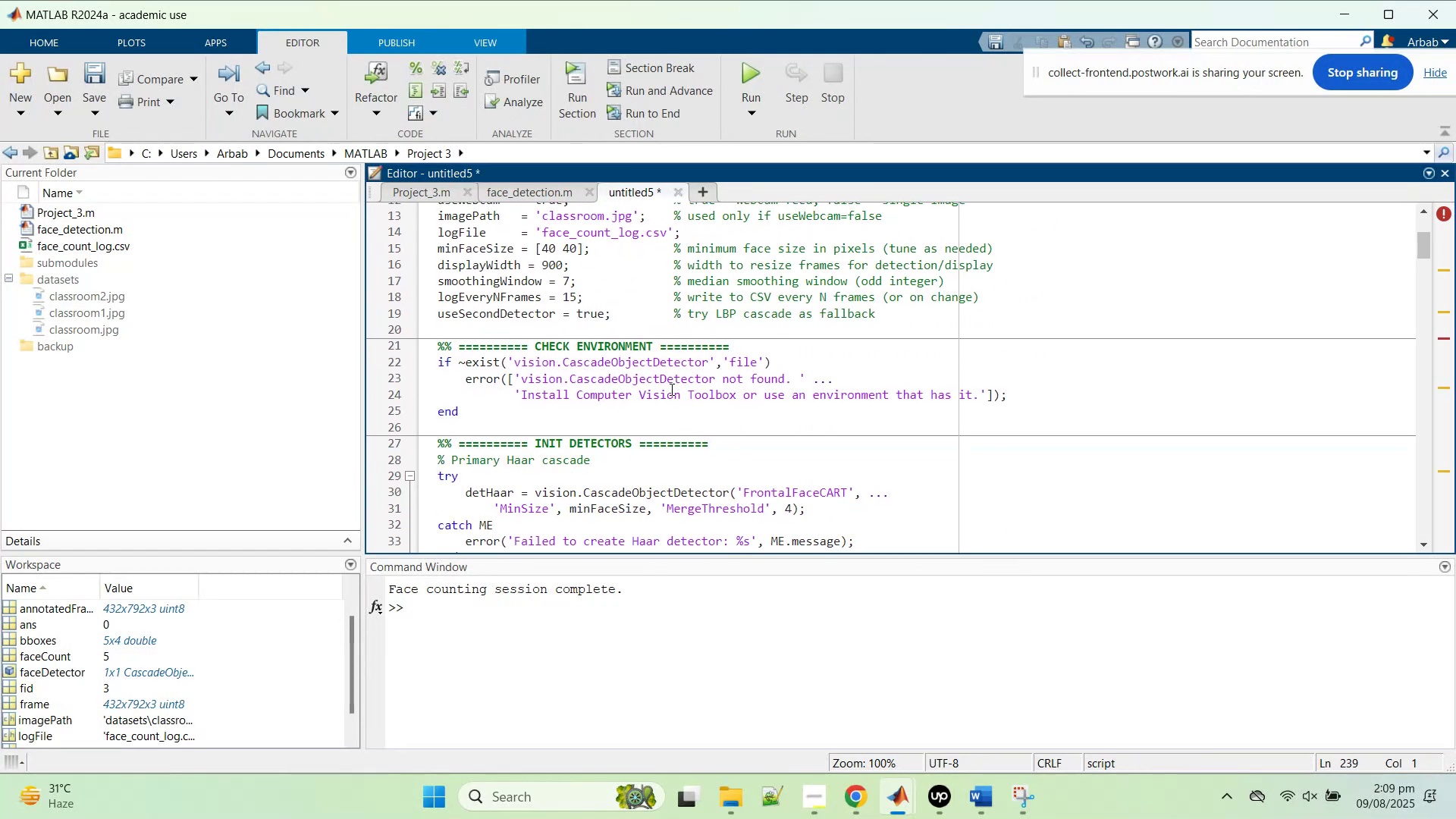 
left_click([672, 388])
 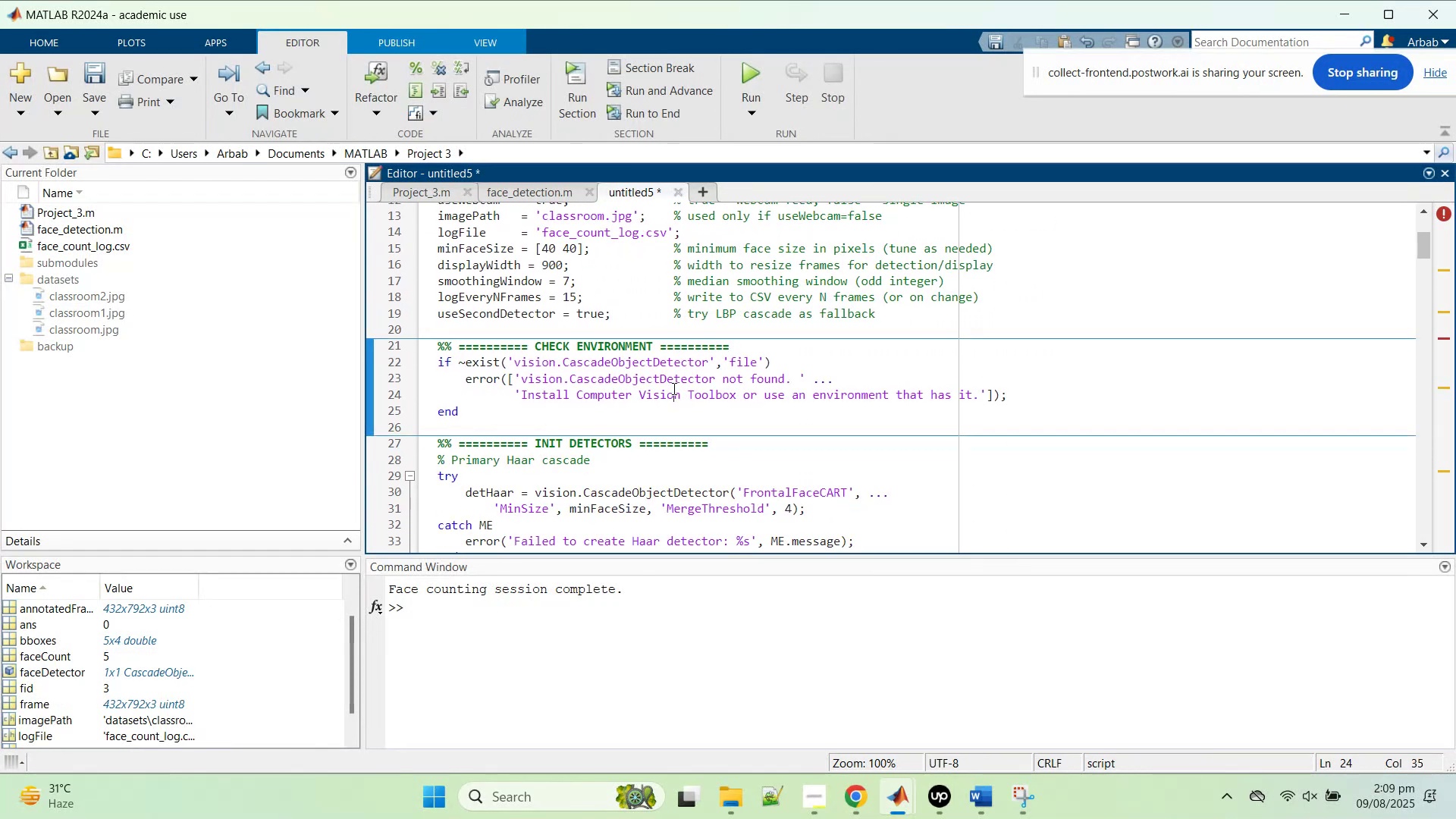 
scroll: coordinate [674, 388], scroll_direction: up, amount: 1.0
 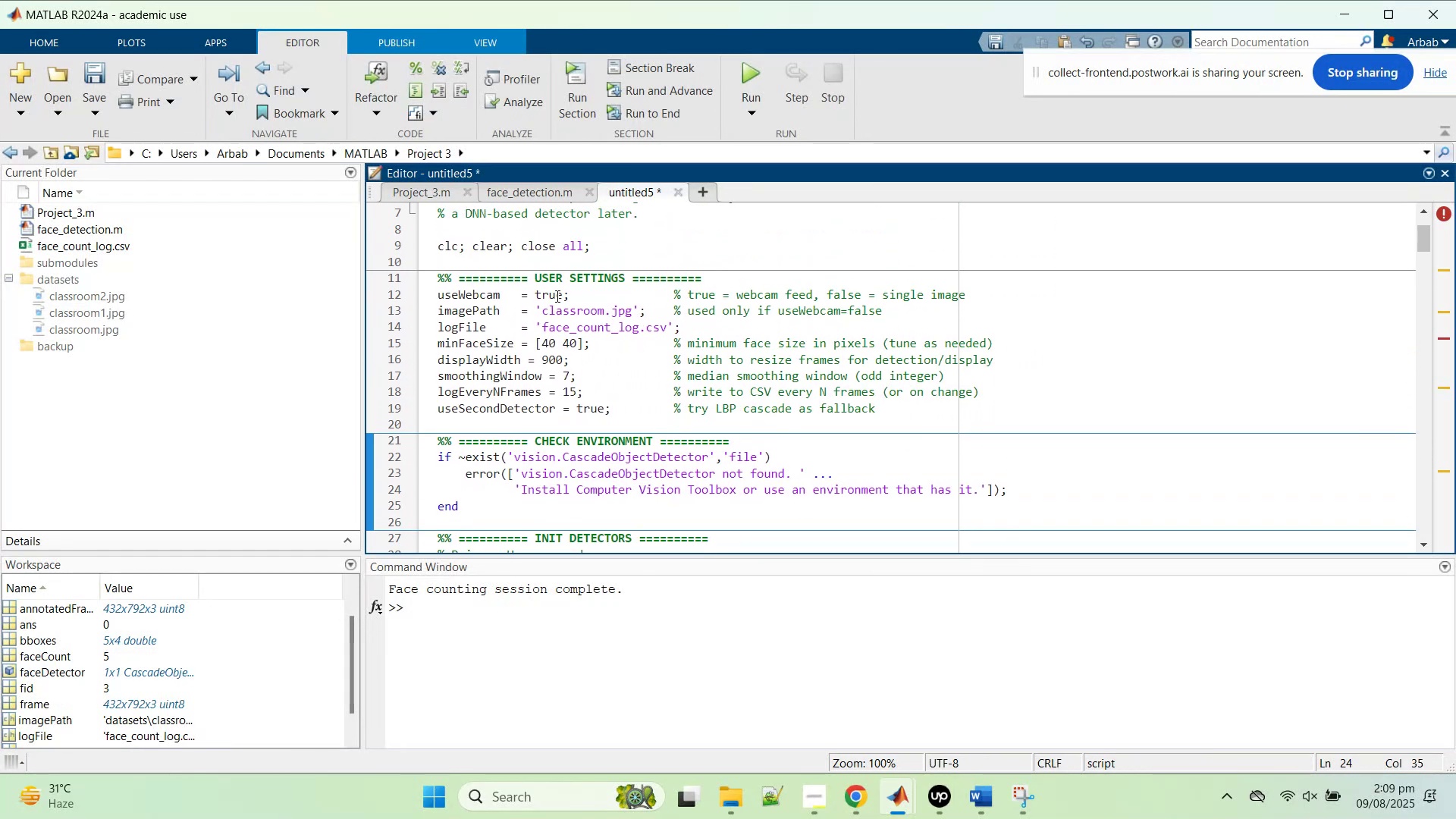 
double_click([554, 296])
 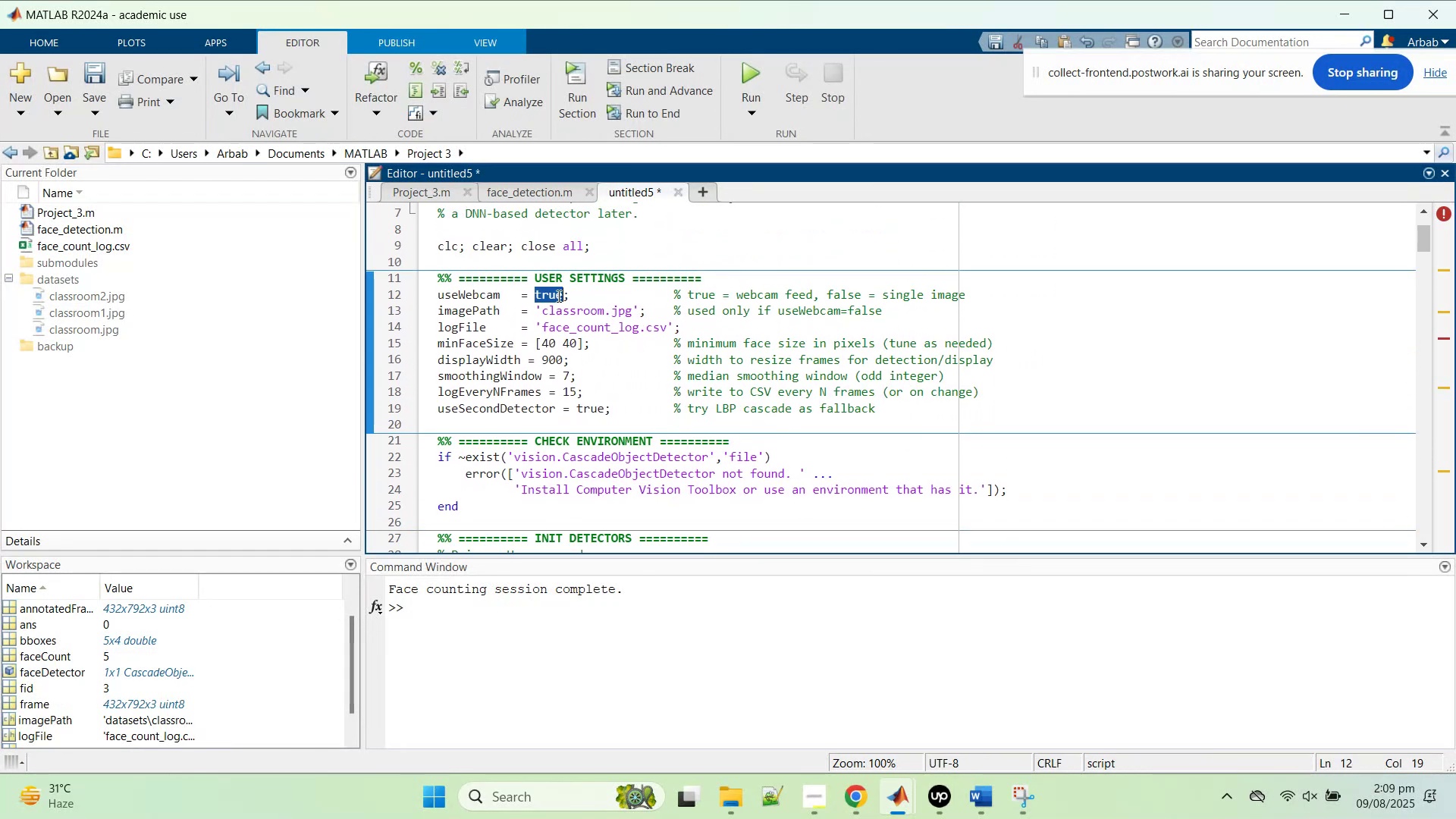 
type(false)
 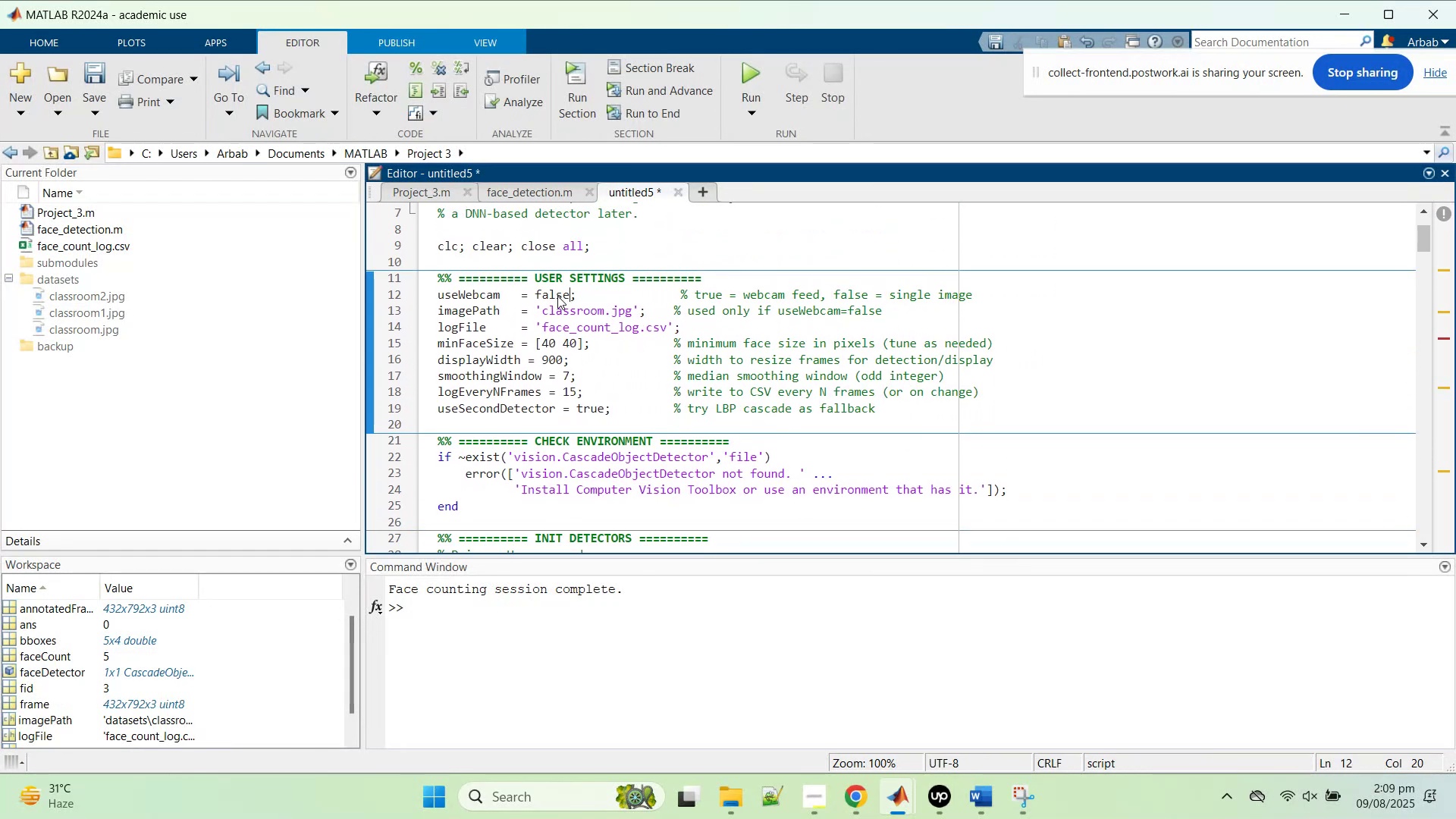 
key(ArrowDown)
 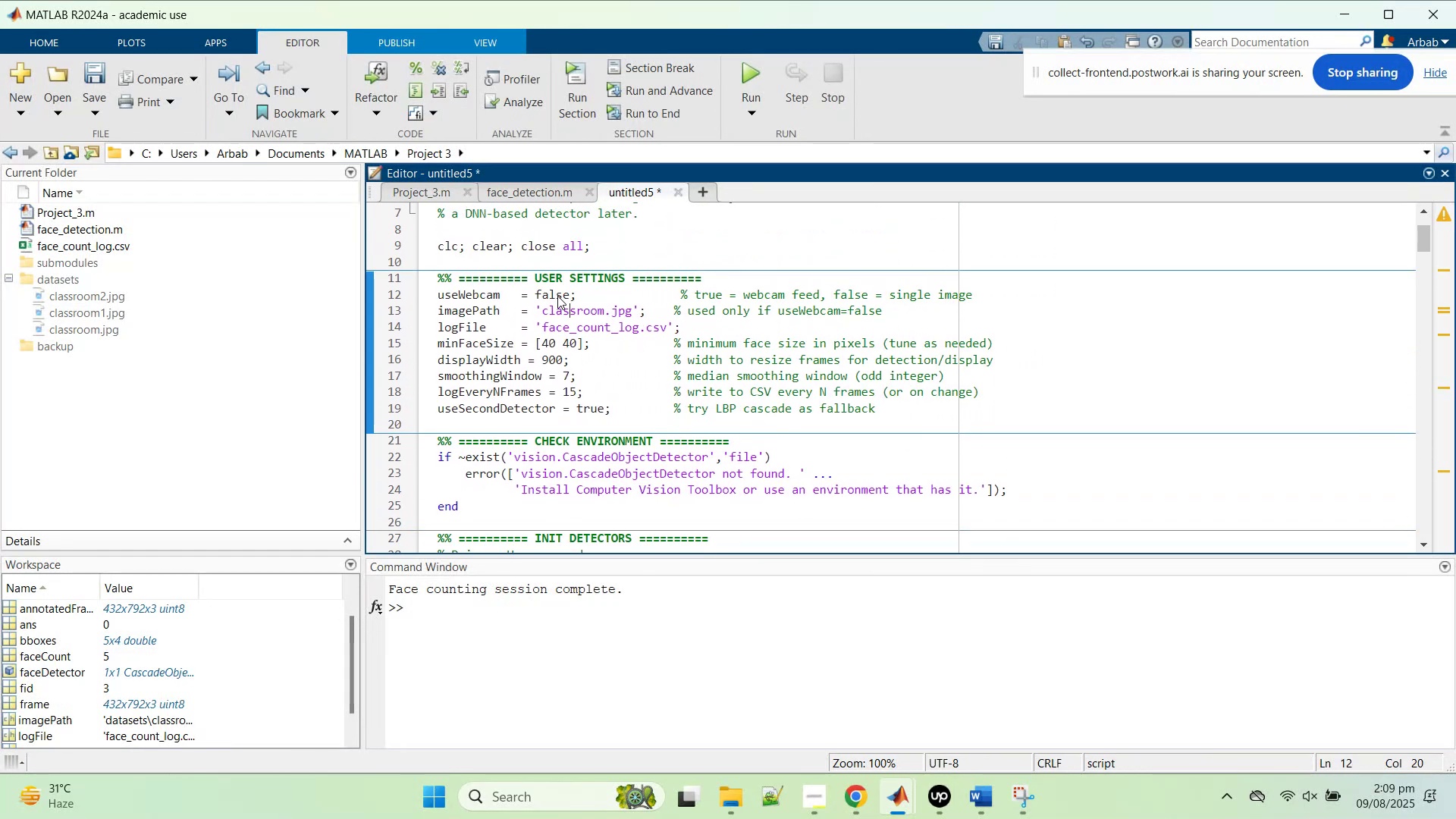 
key(ArrowRight)
 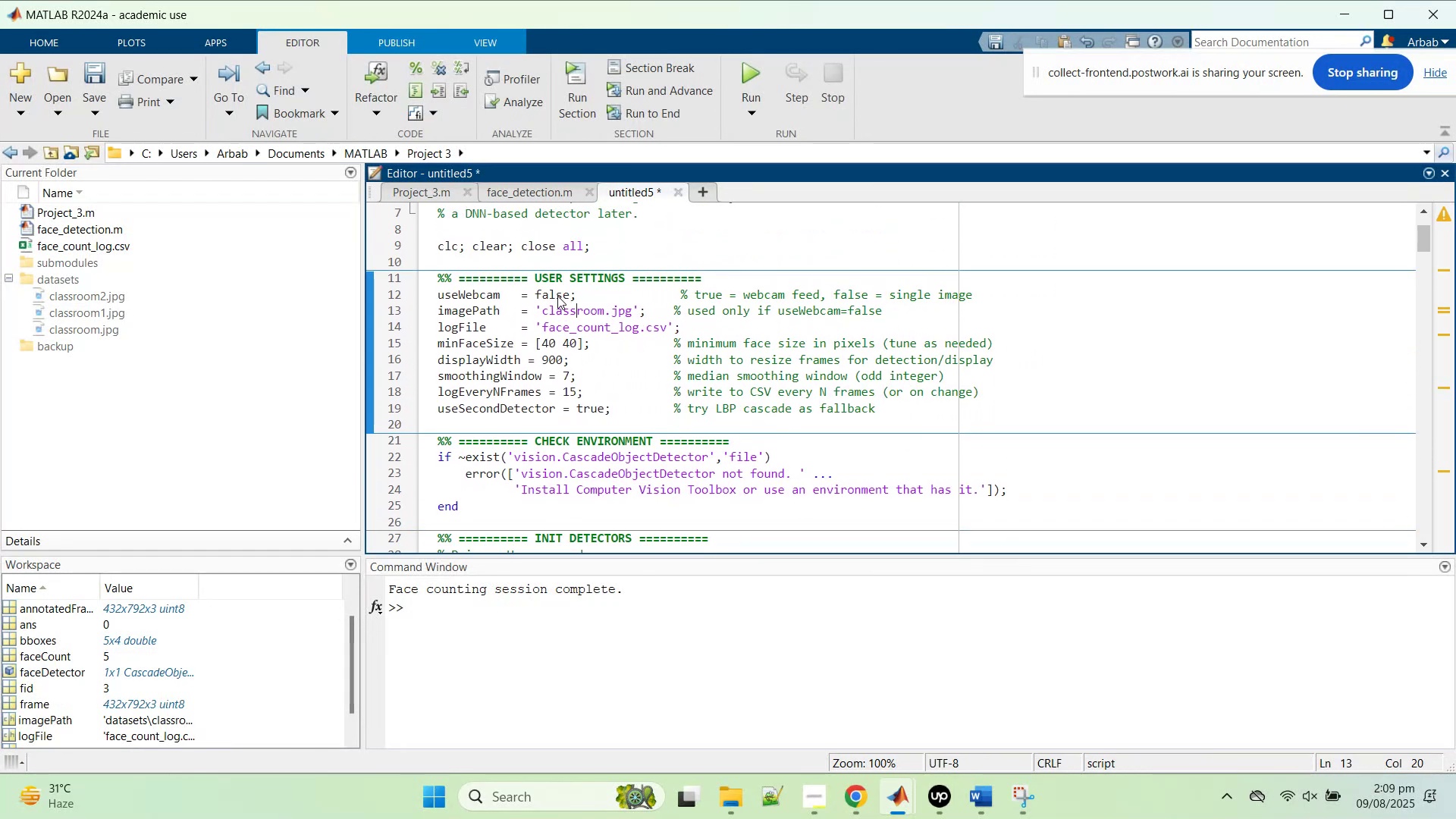 
key(ArrowRight)
 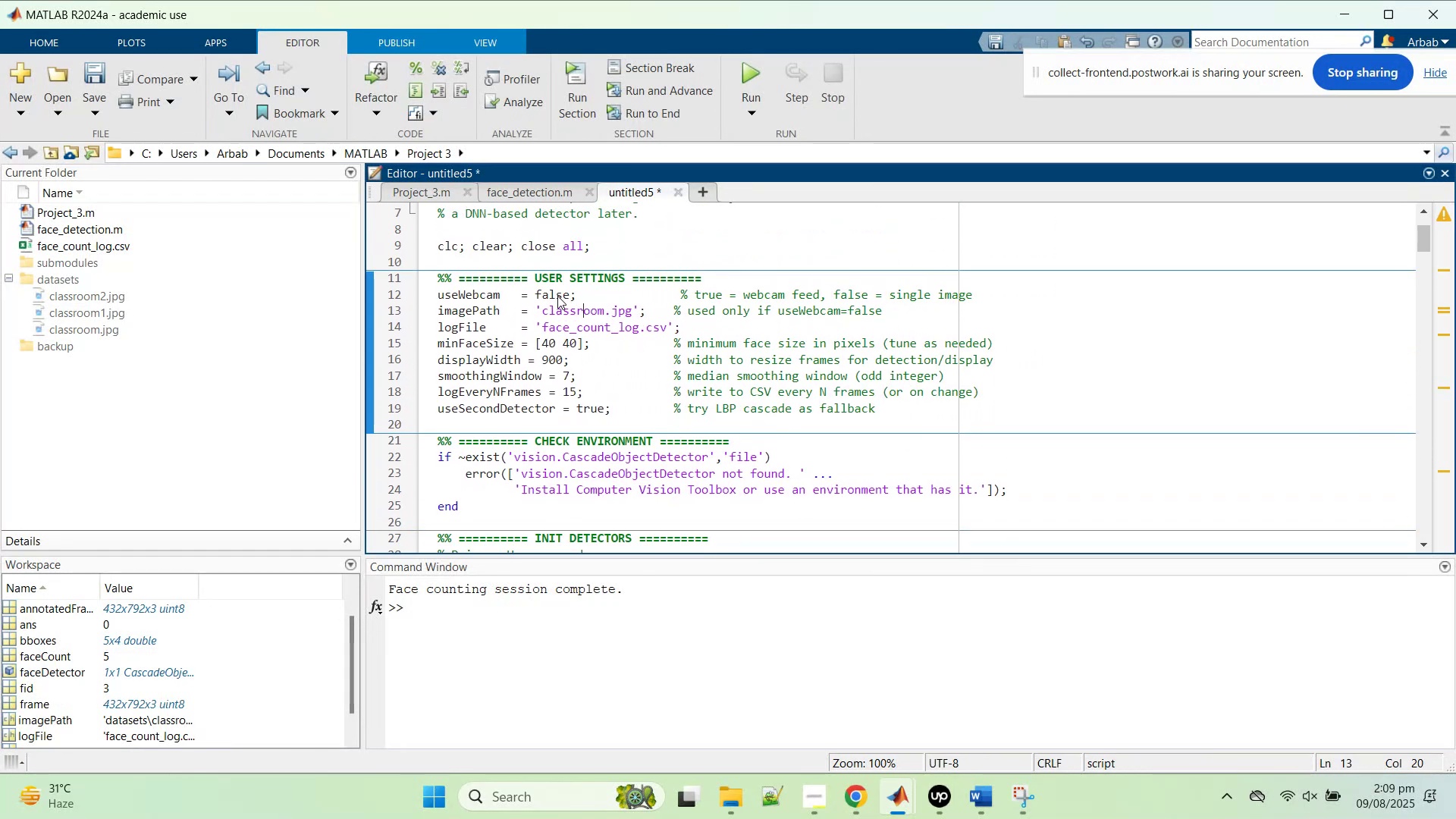 
key(ArrowRight)
 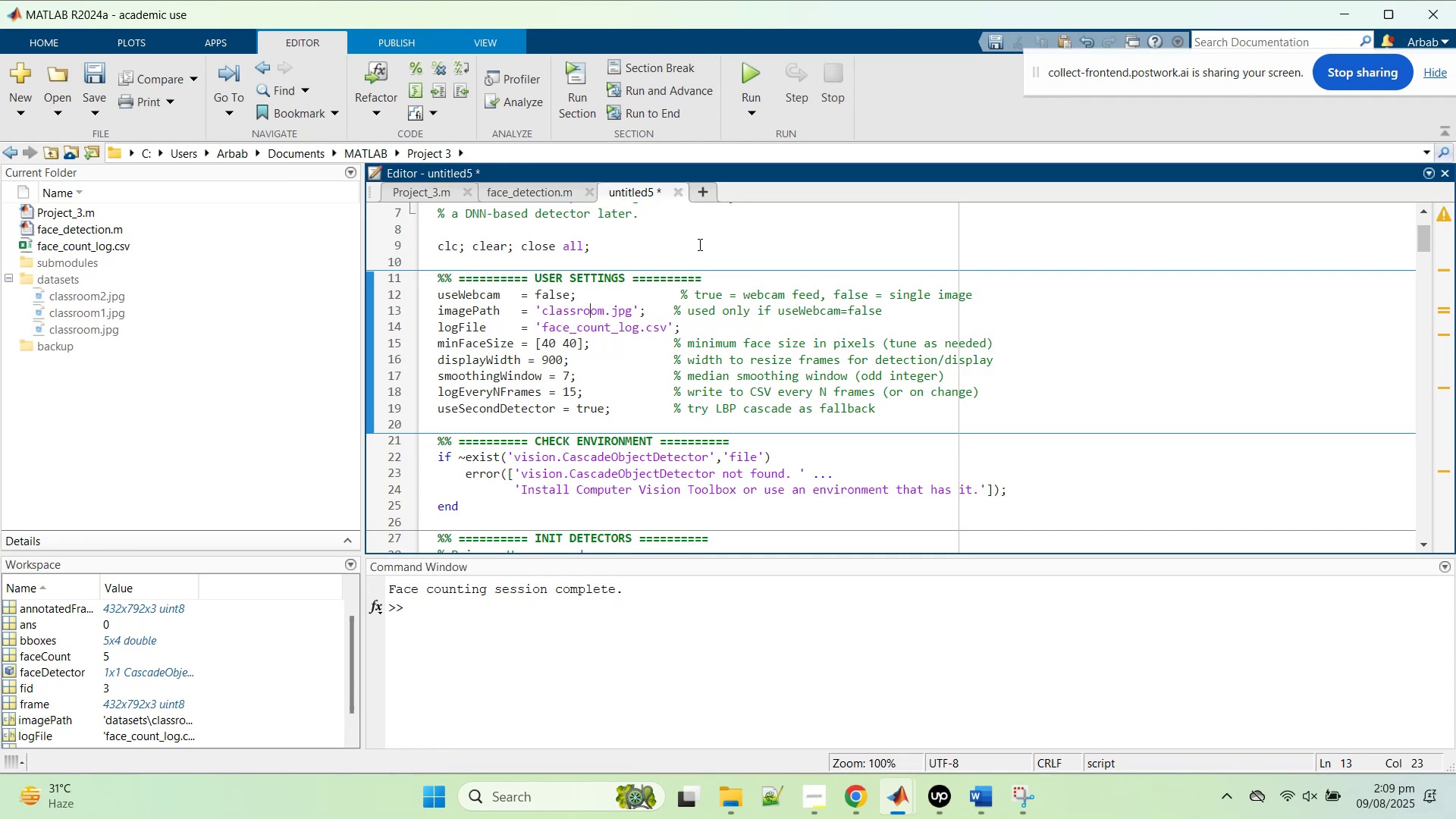 
key(Control+S)
 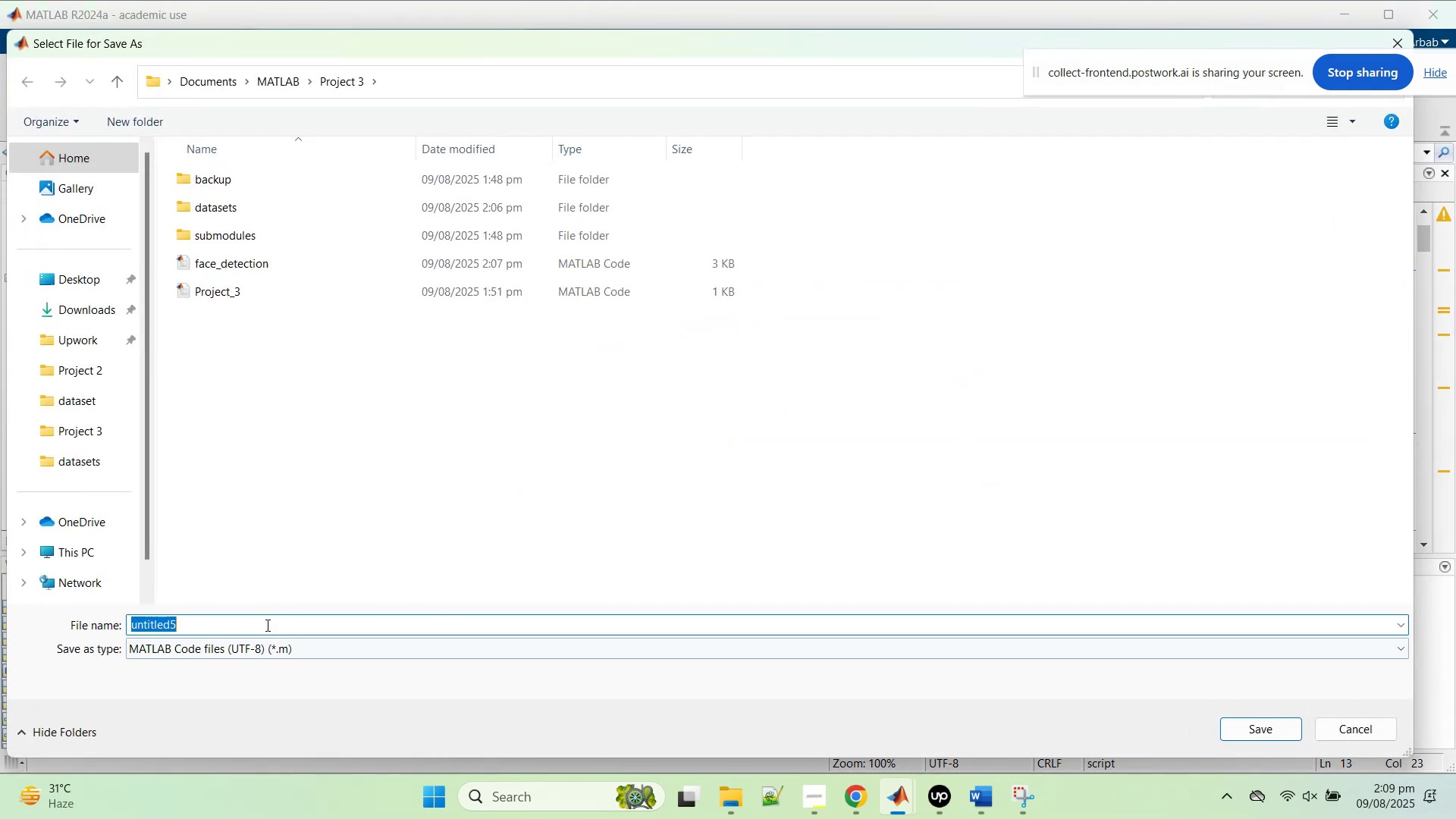 
left_click([253, 262])
 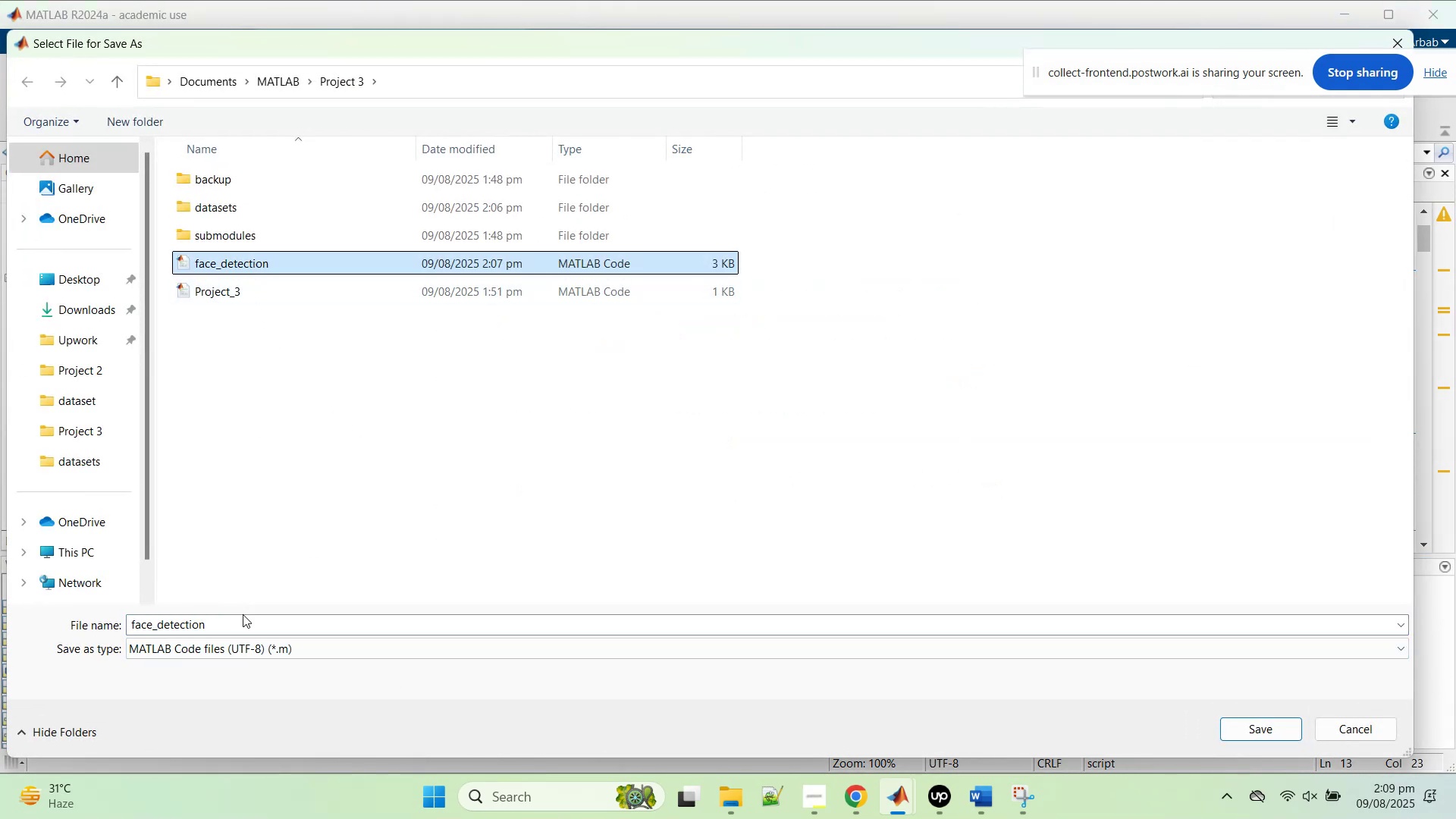 
double_click([262, 625])
 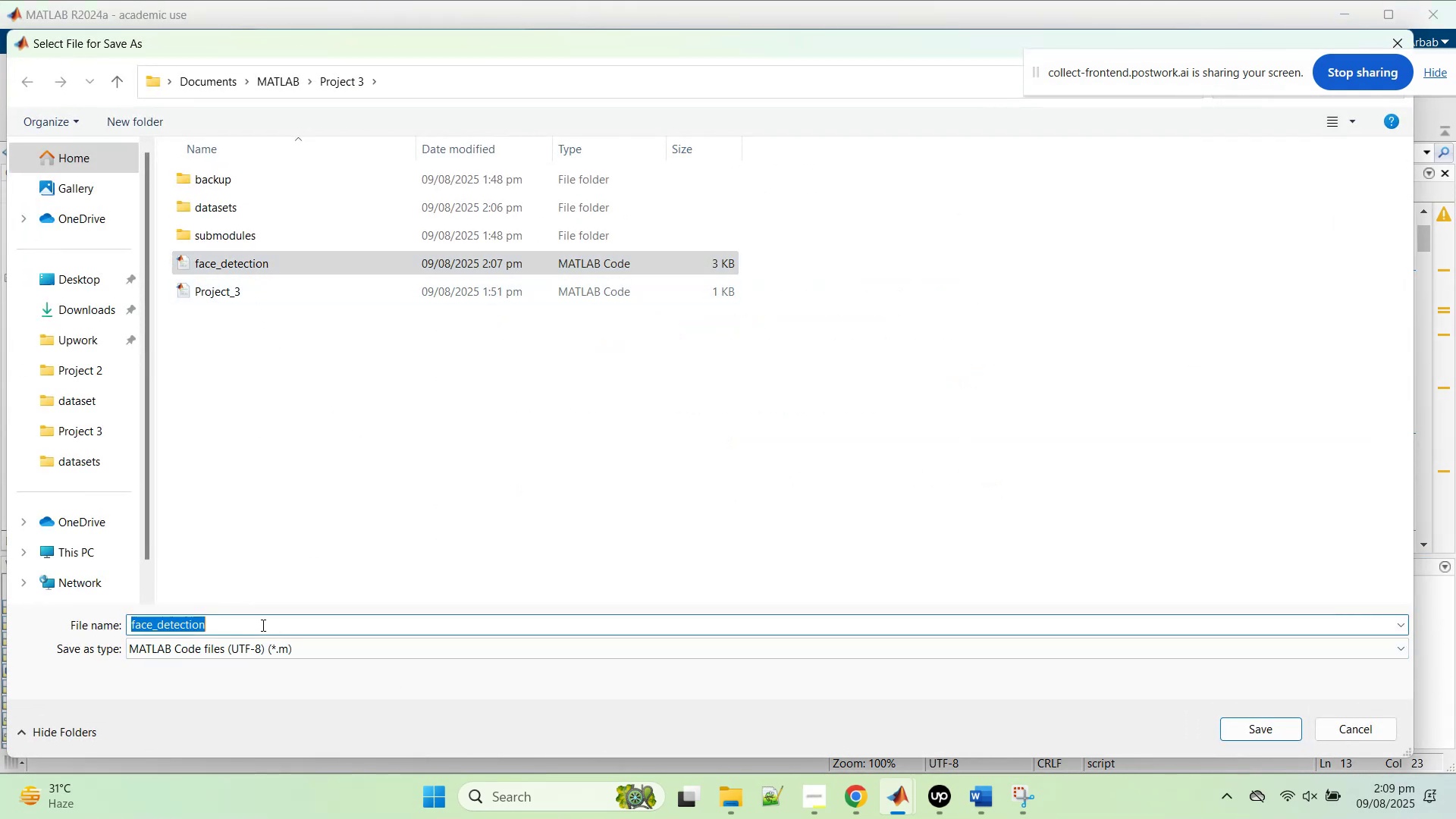 
triple_click([262, 625])
 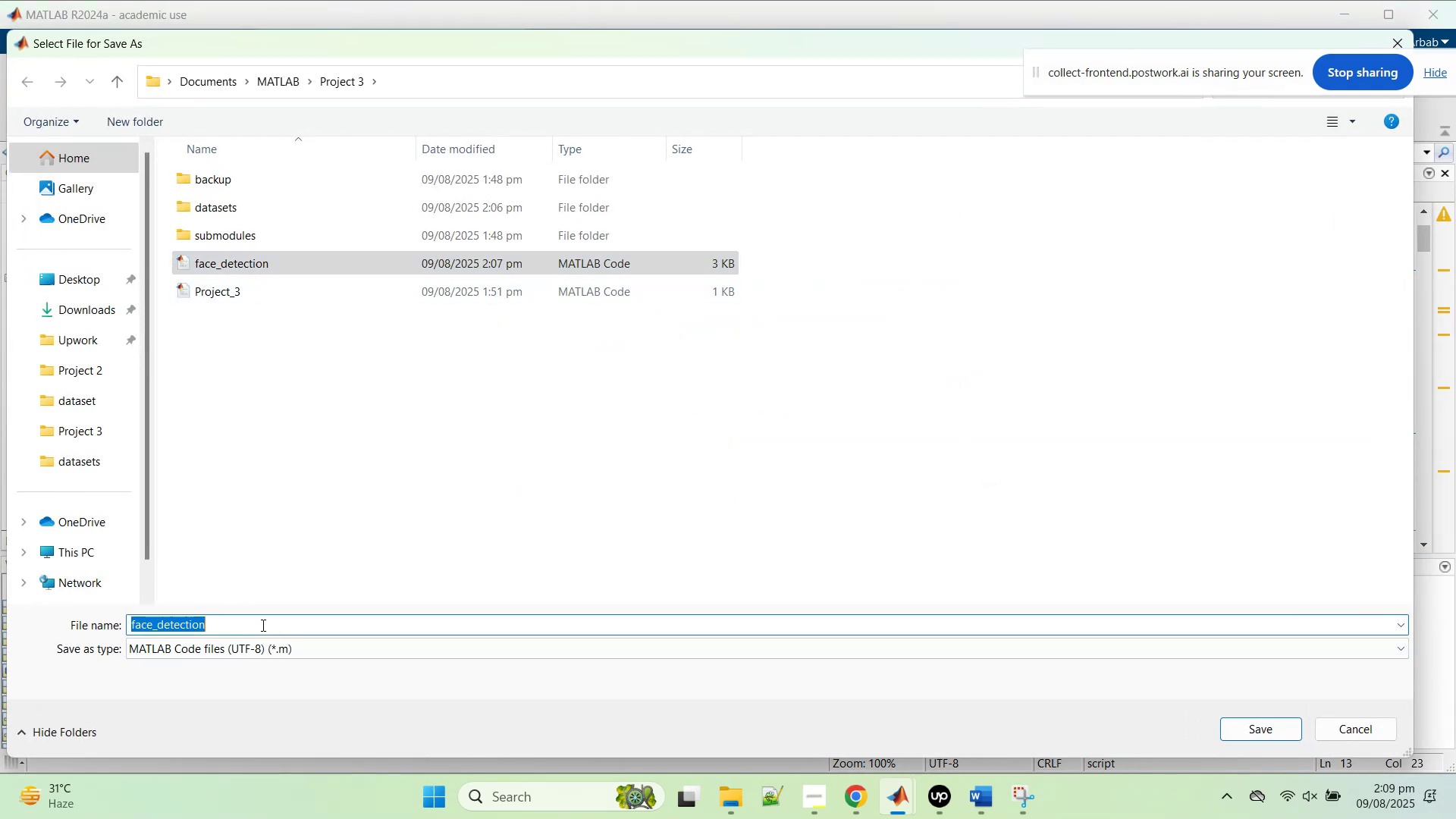 
left_click([271, 625])
 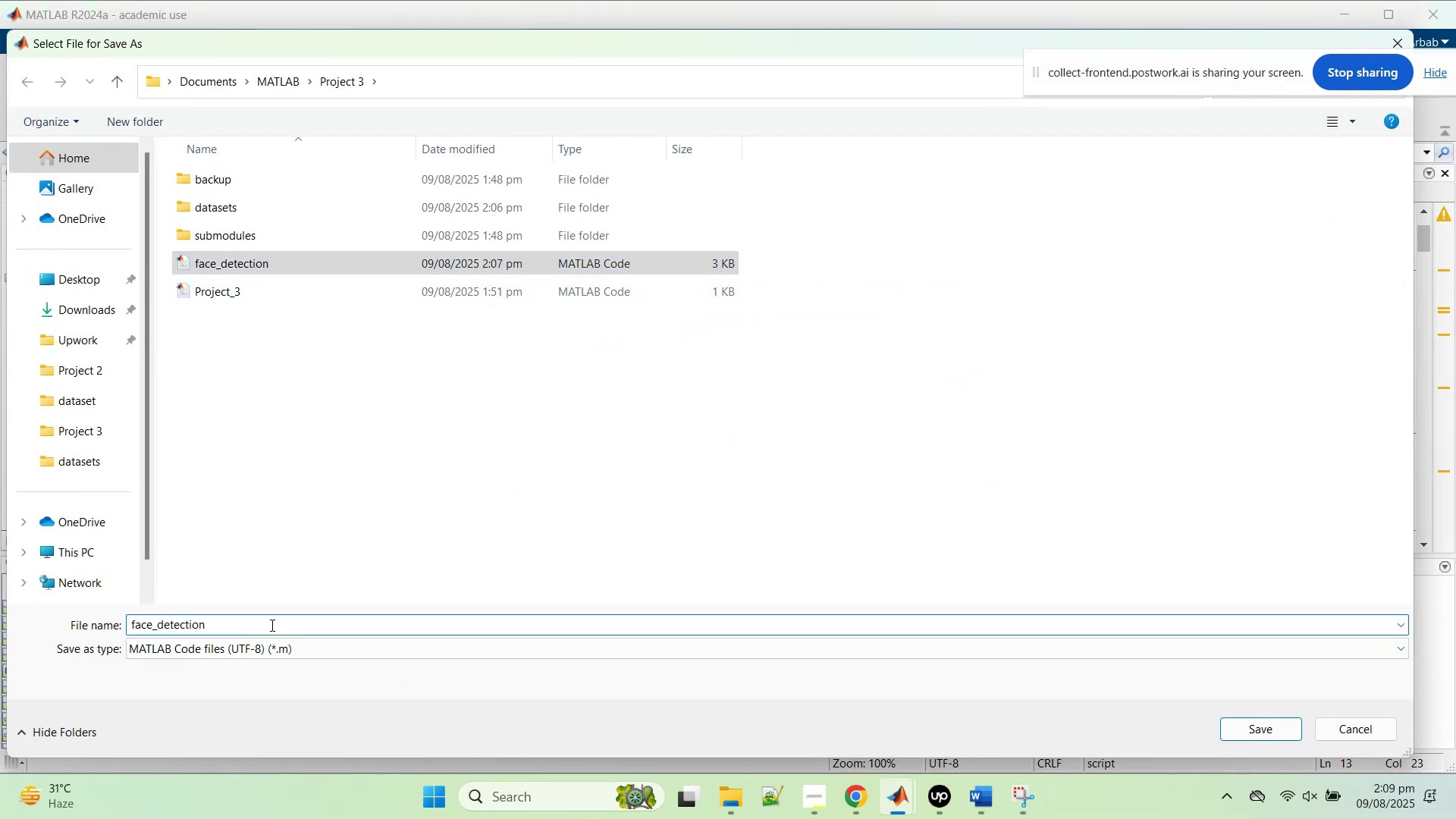 
key(2)
 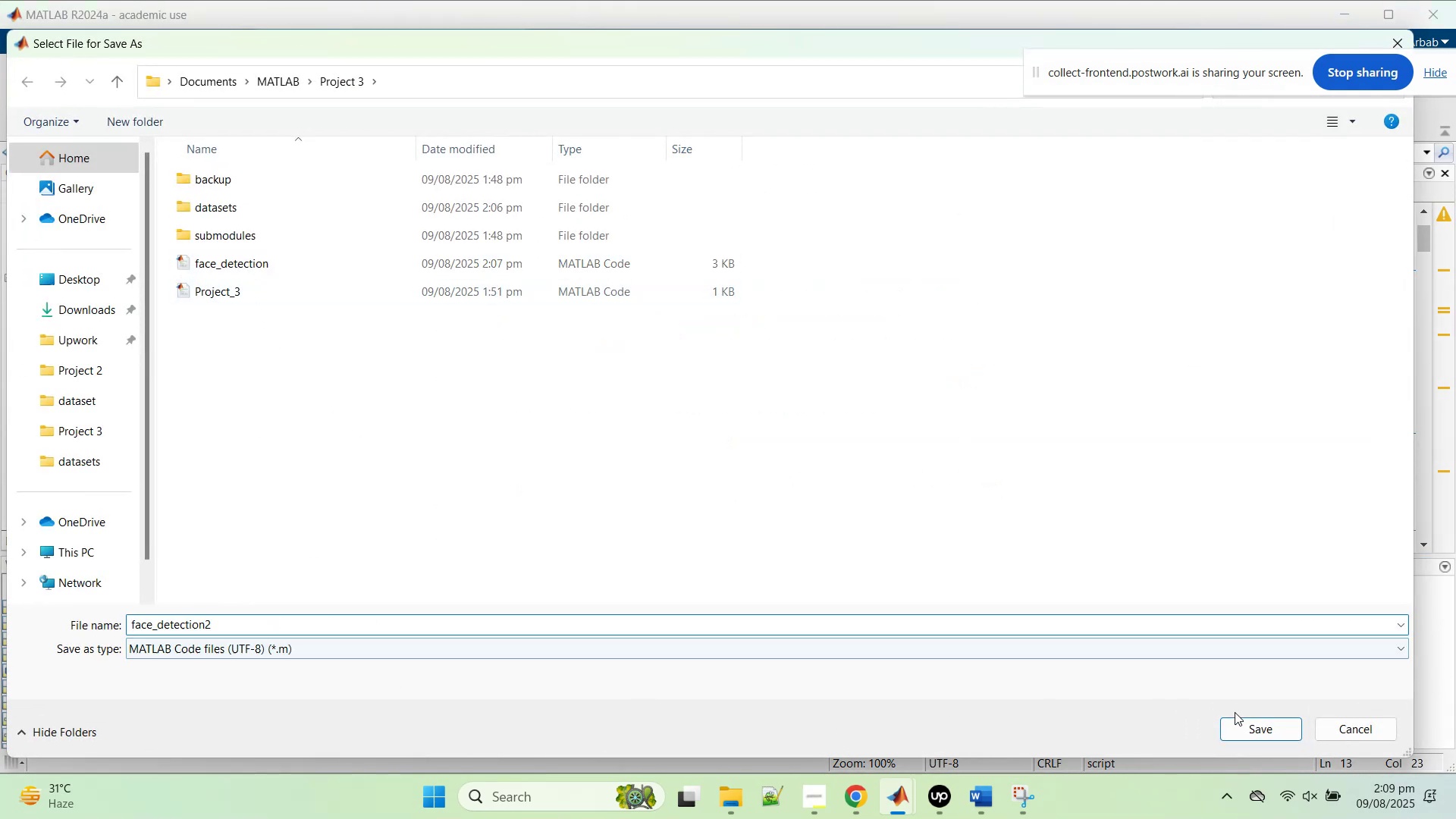 
left_click([1239, 731])
 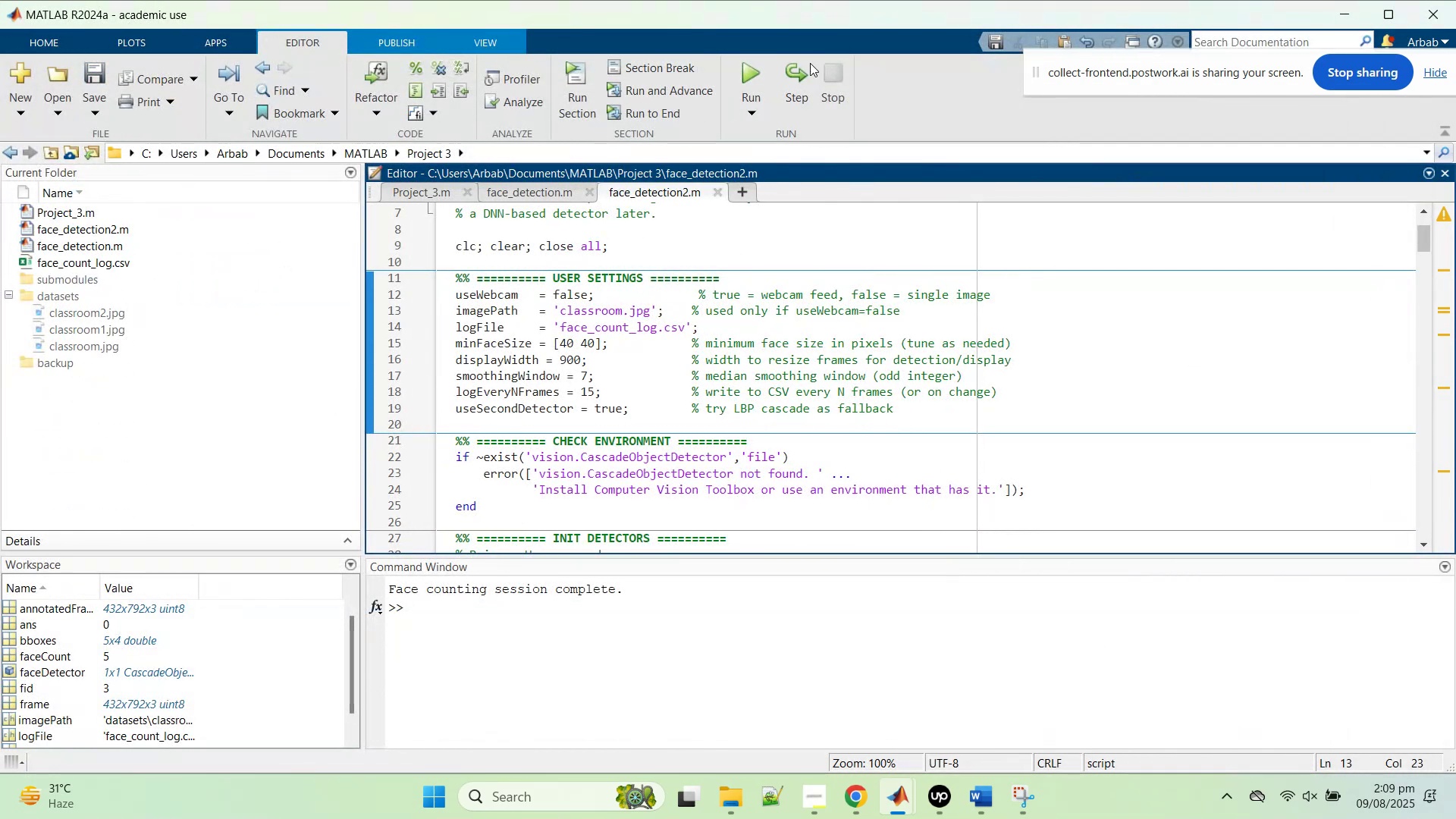 
left_click([755, 66])
 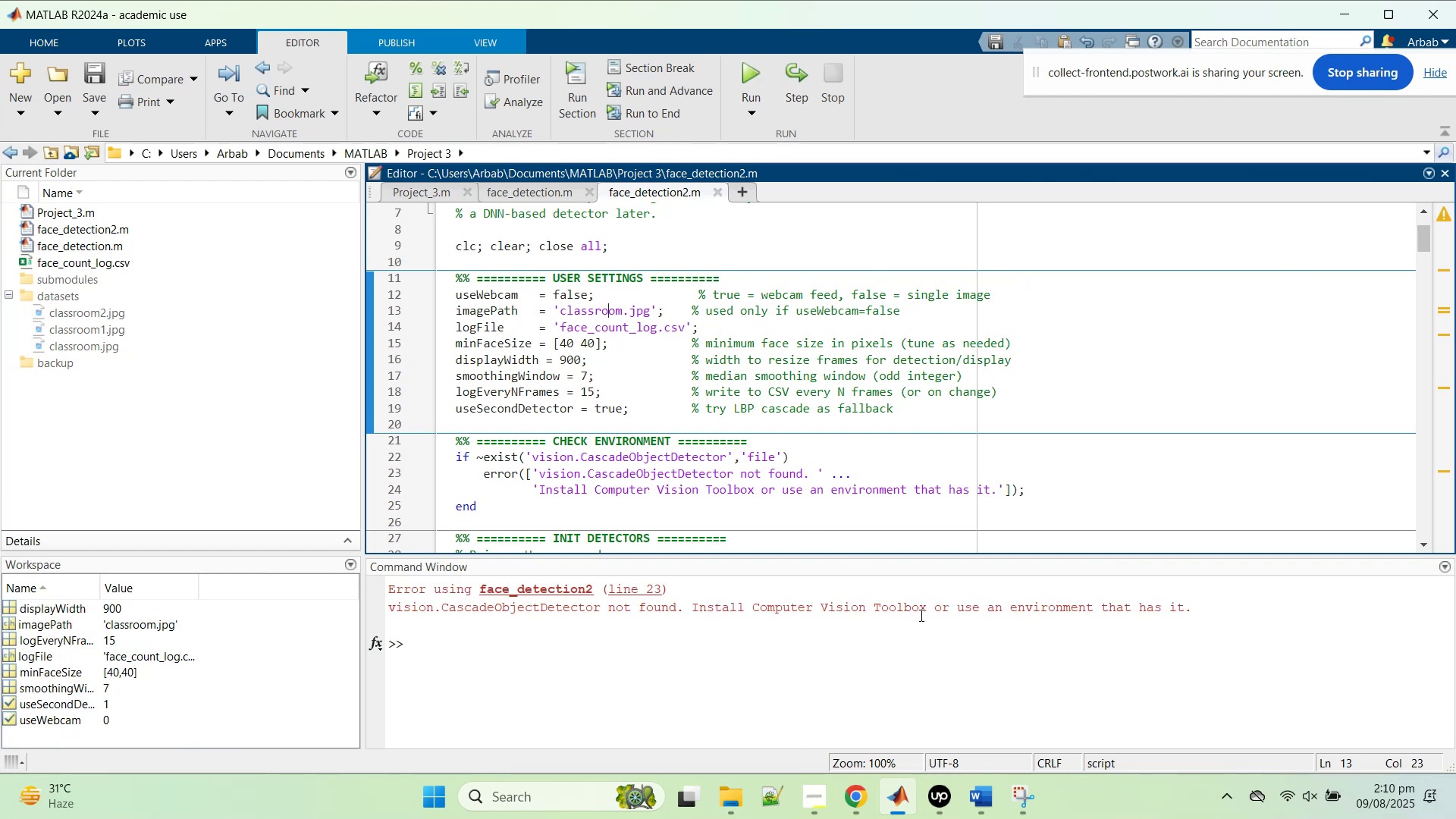 
wait(5.31)
 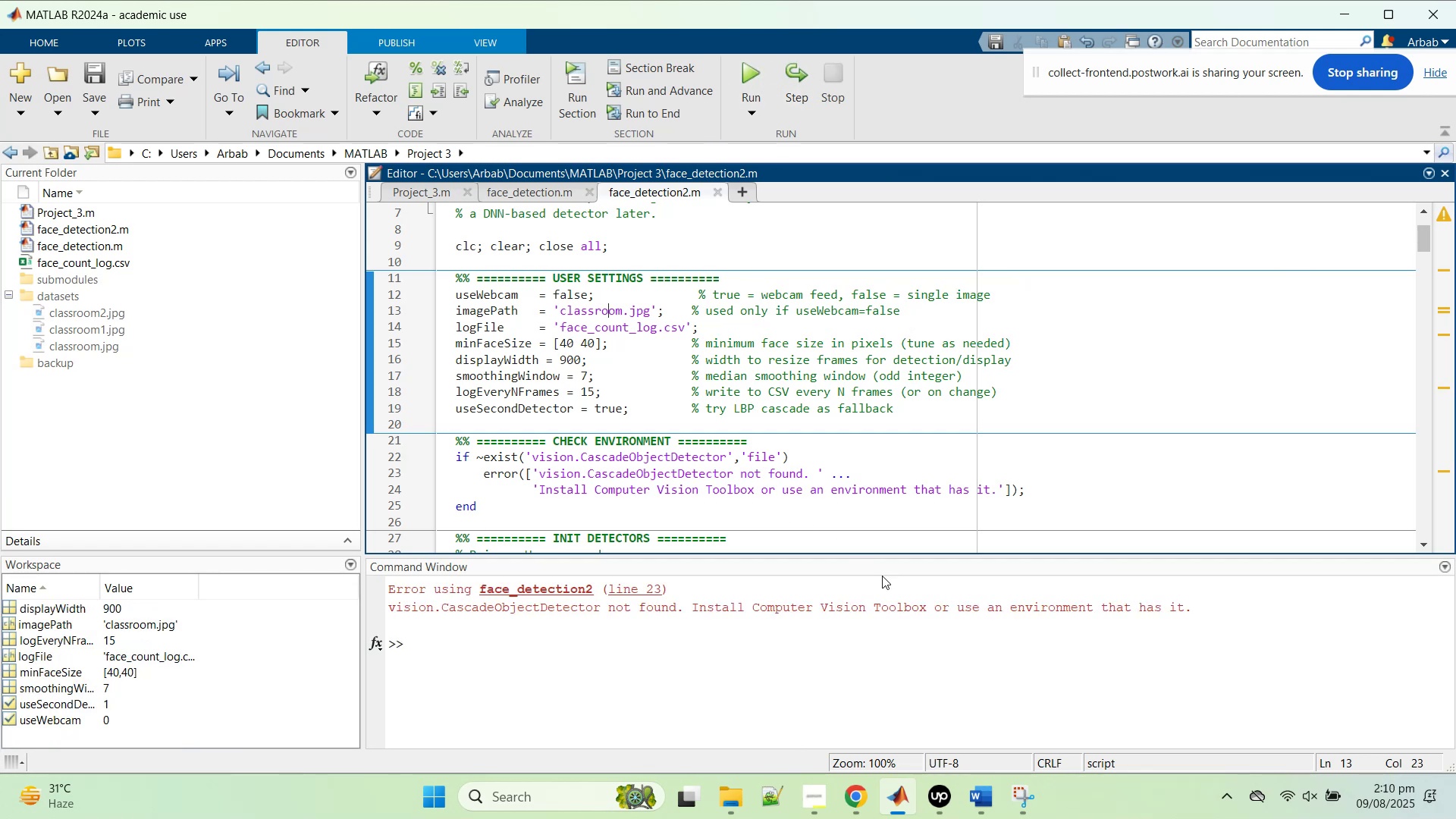 
left_click([920, 615])
 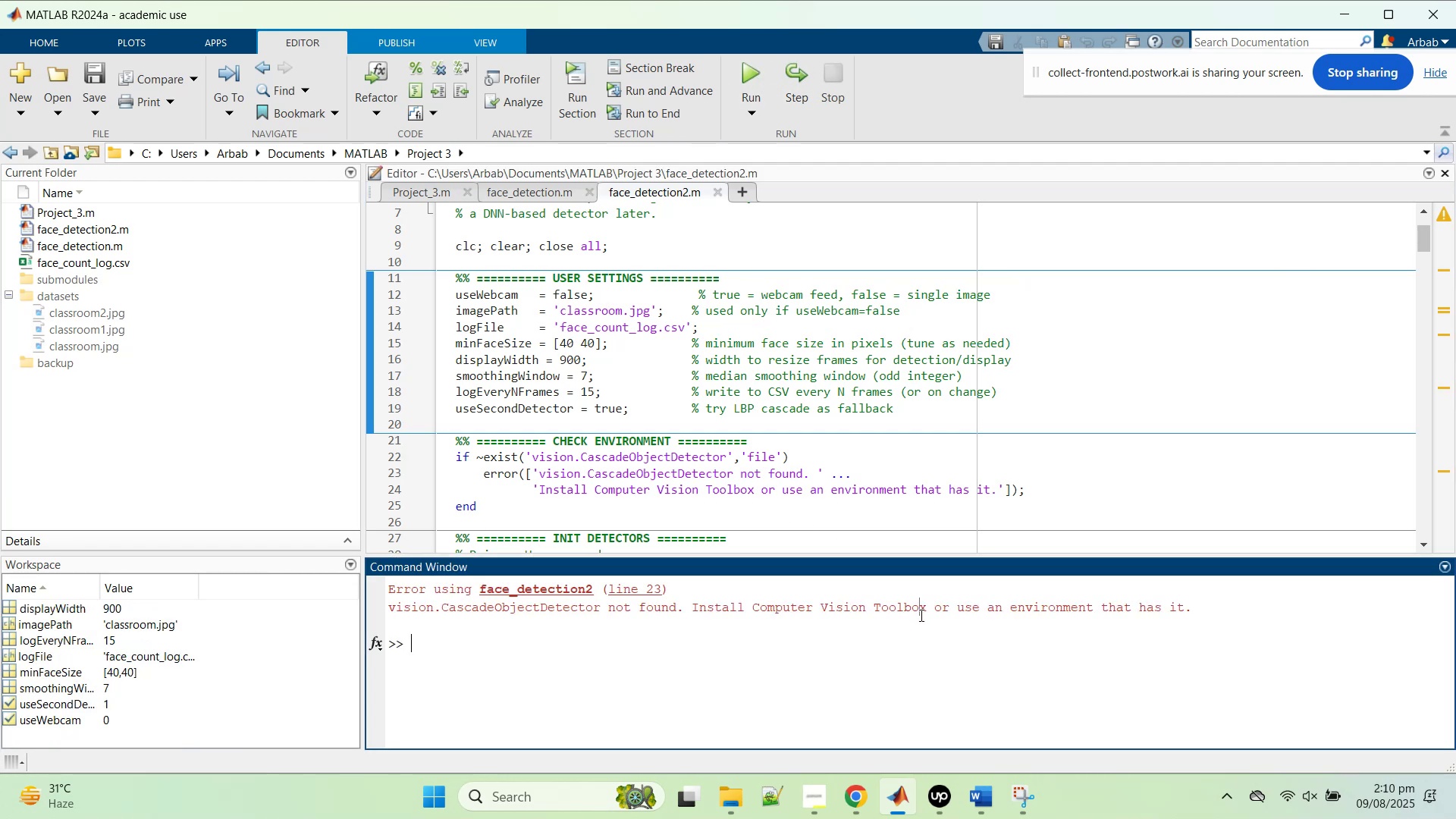 
scroll: coordinate [956, 617], scroll_direction: up, amount: 2.0
 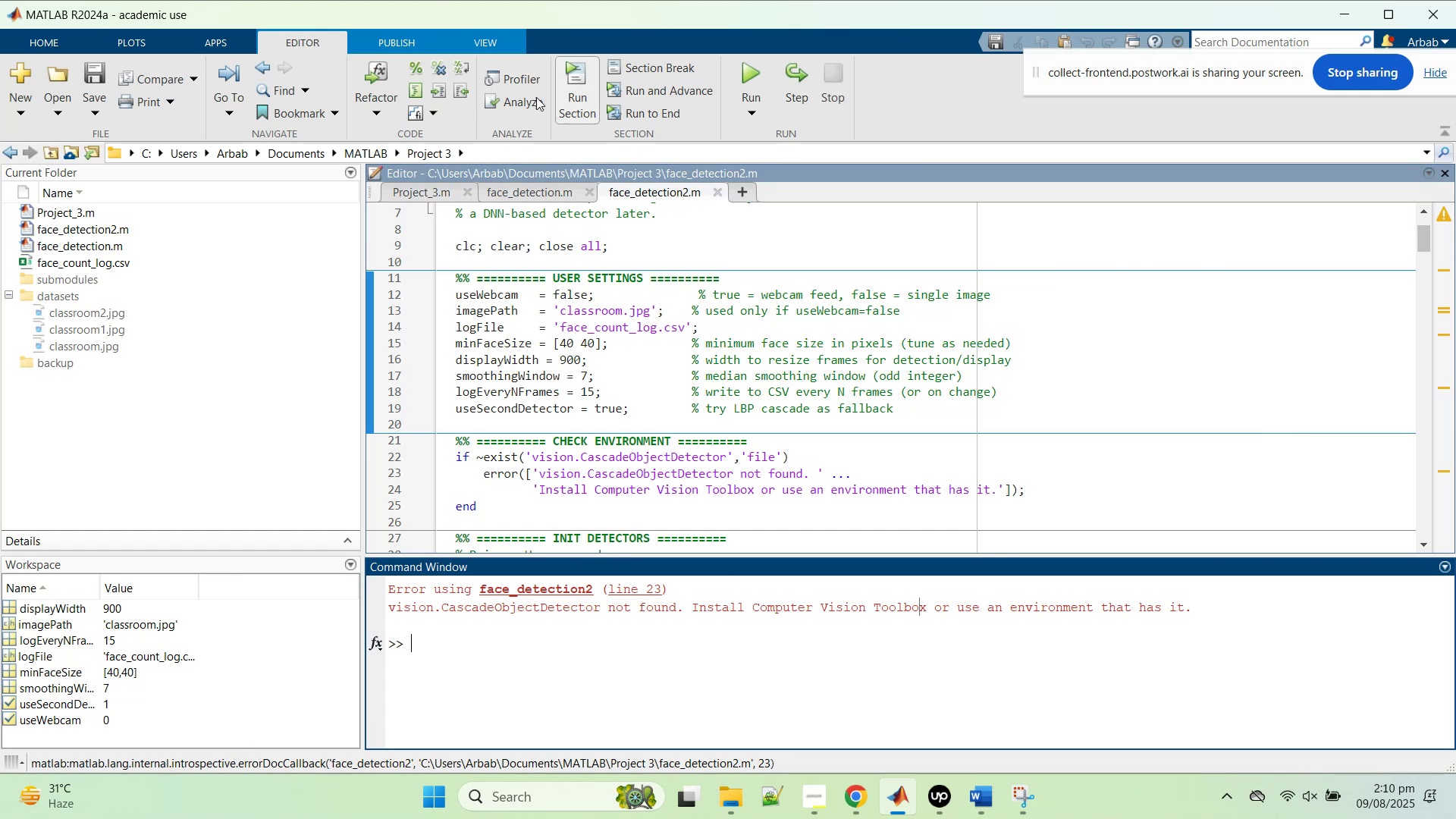 
left_click([136, 36])
 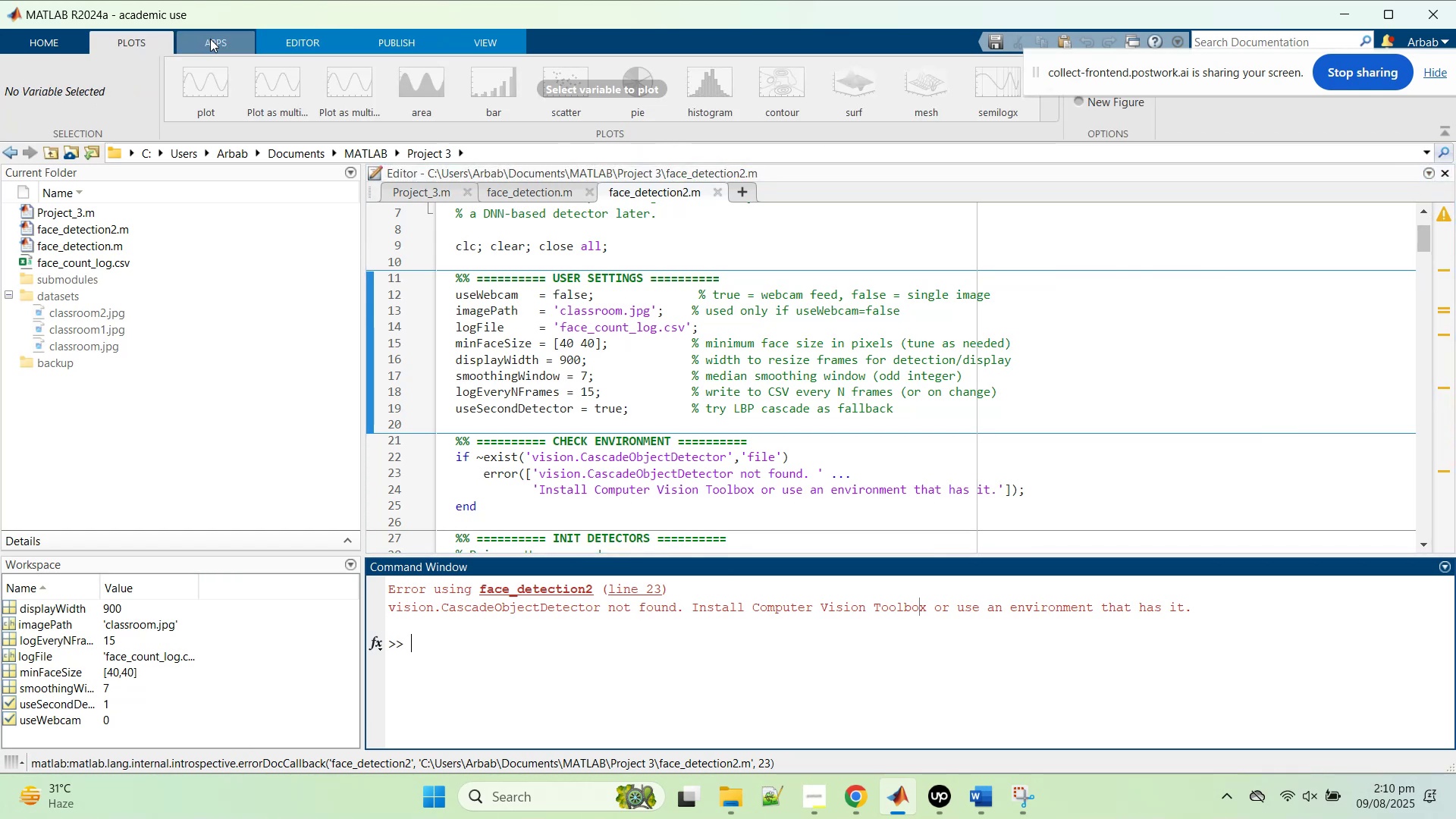 
left_click([210, 39])
 